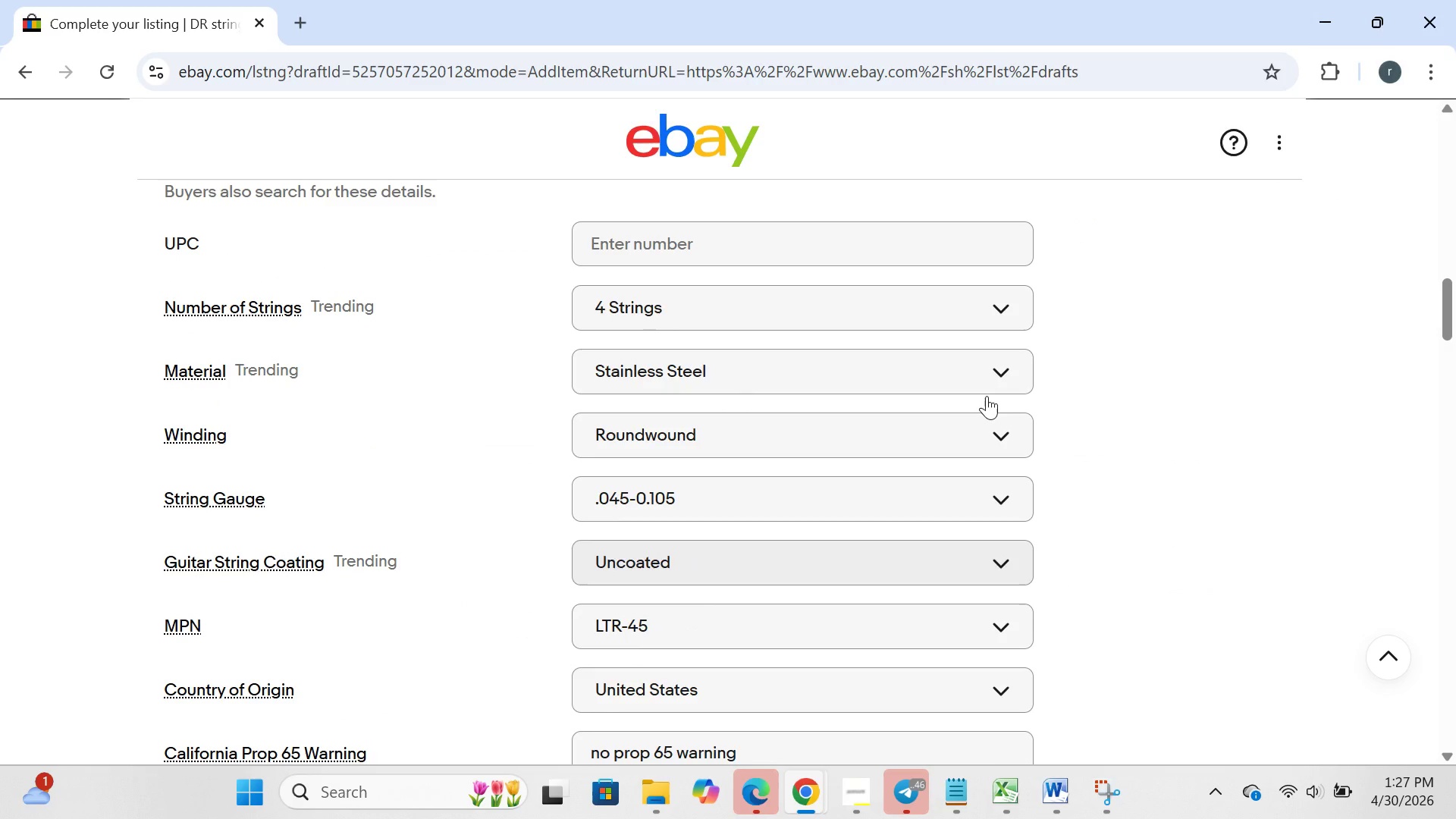 
left_click([839, 250])
 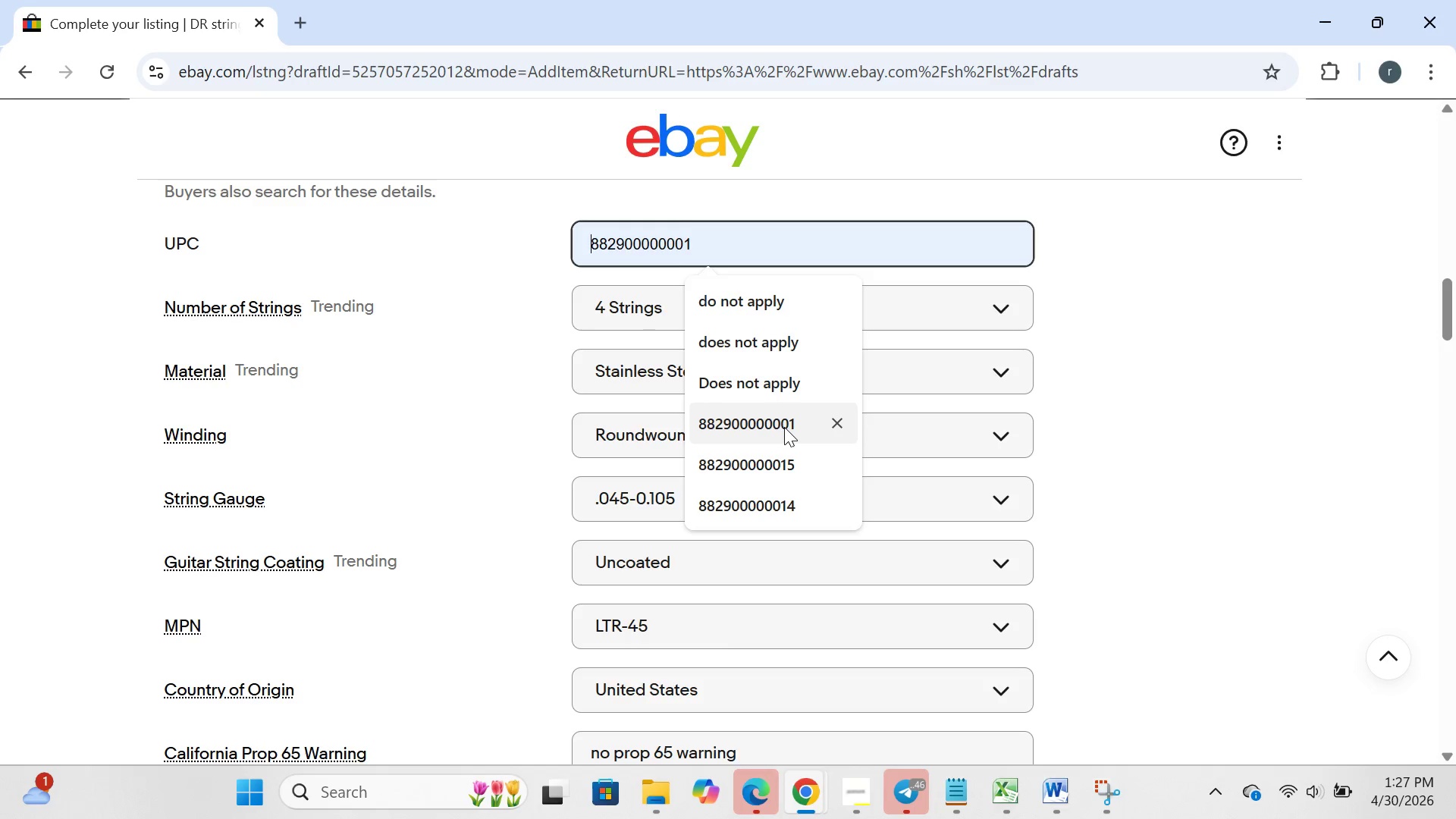 
left_click([784, 427])
 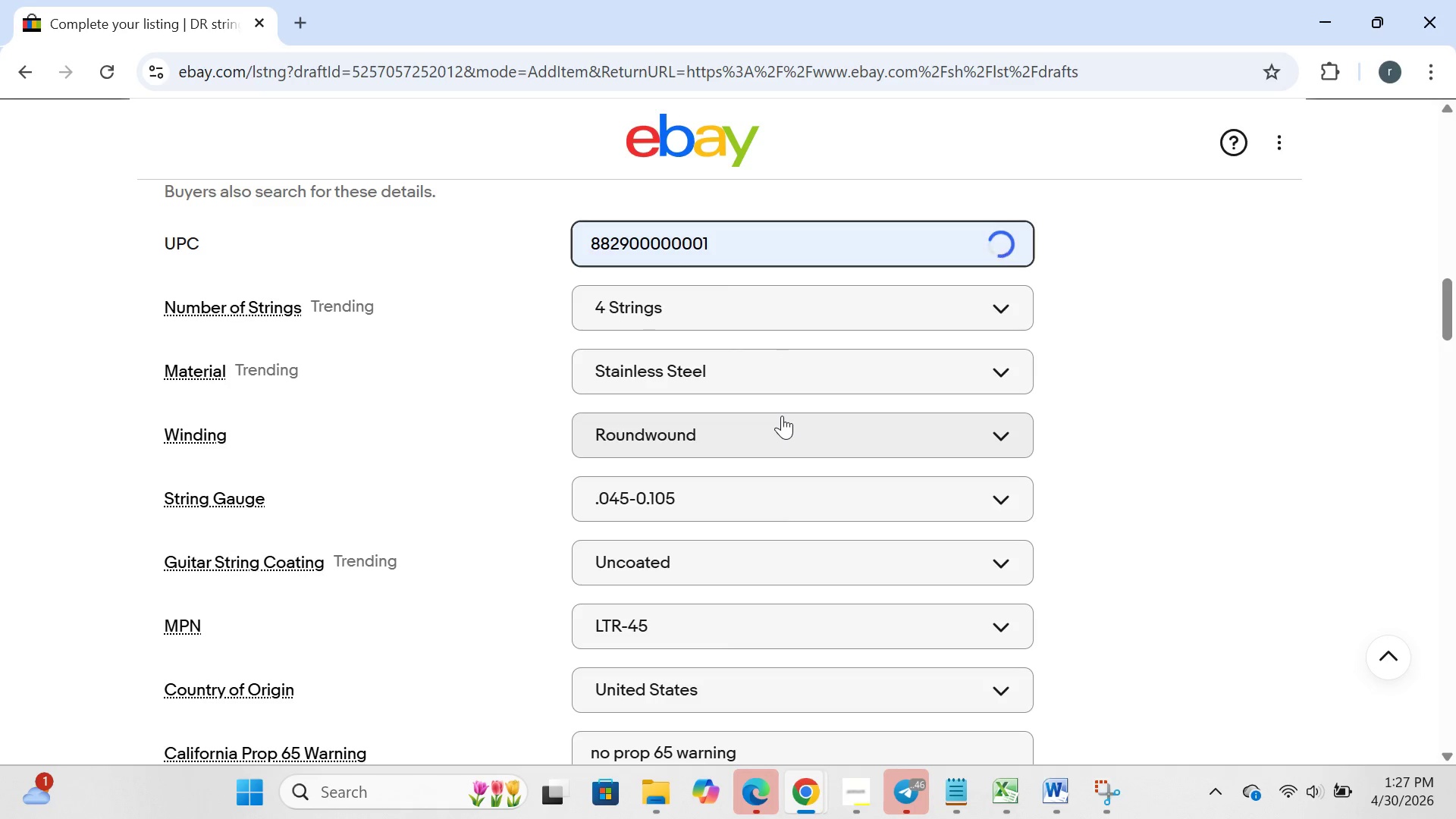 
key(Backspace)
 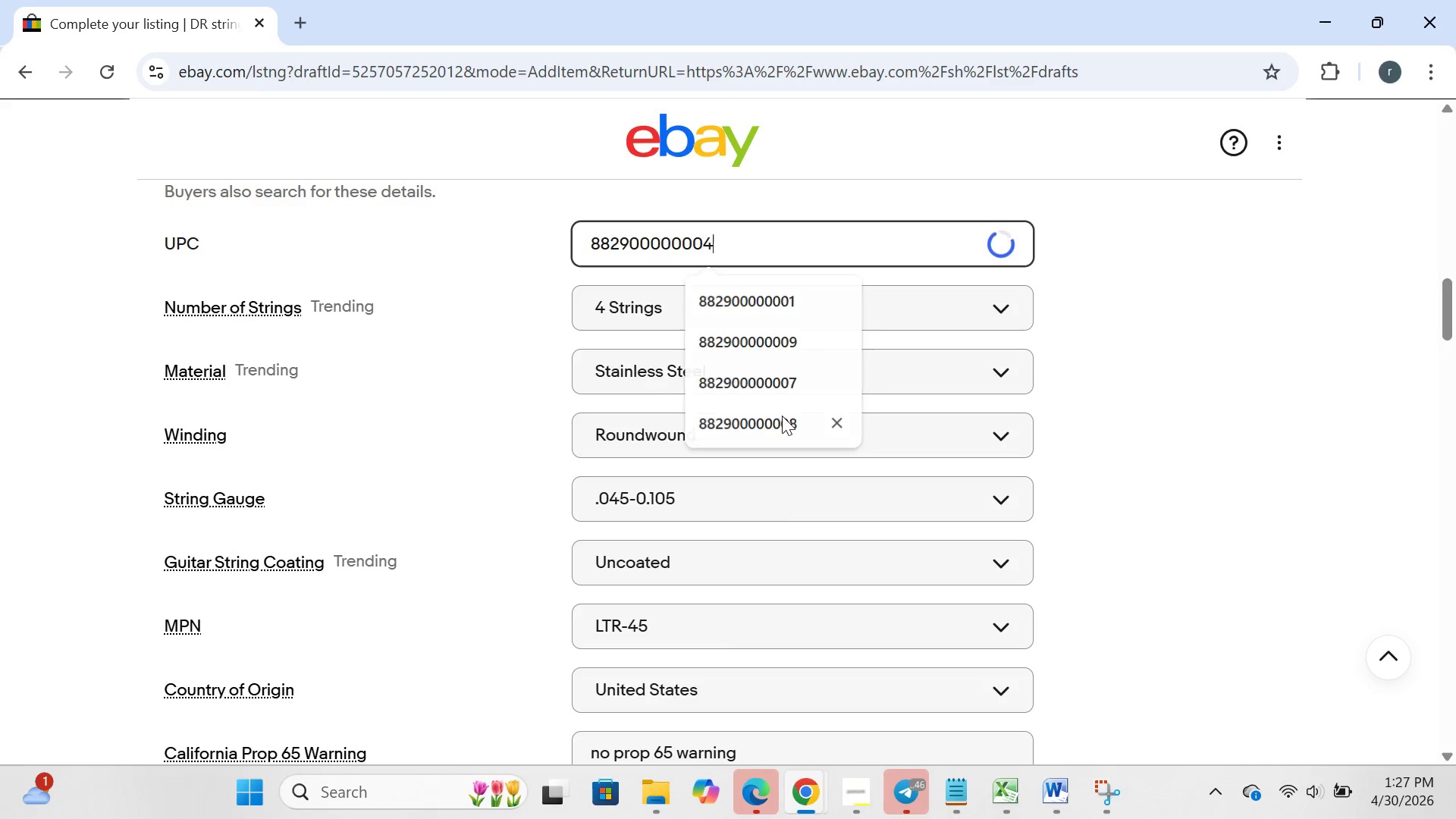 
key(4)
 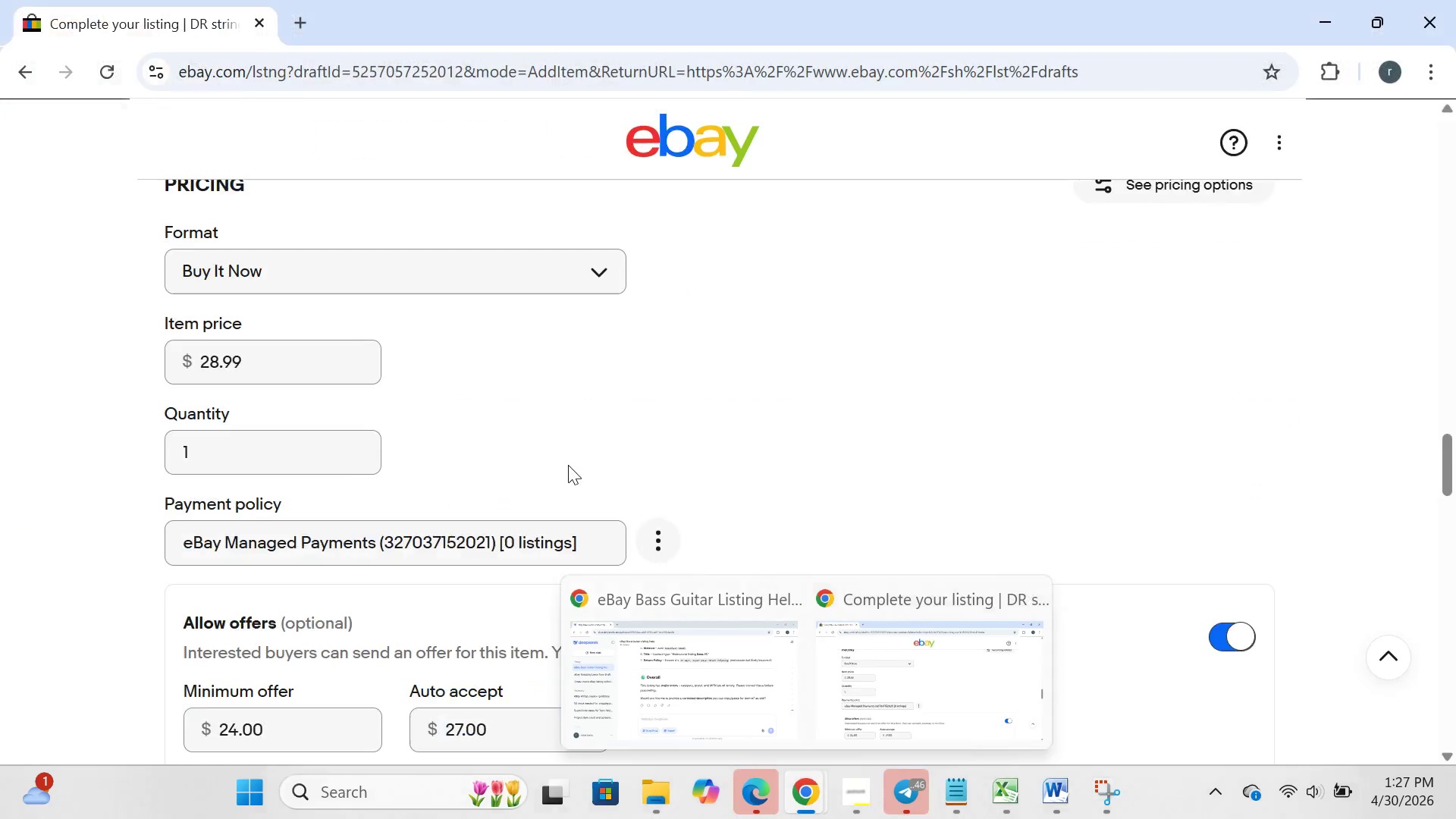 
wait(8.25)
 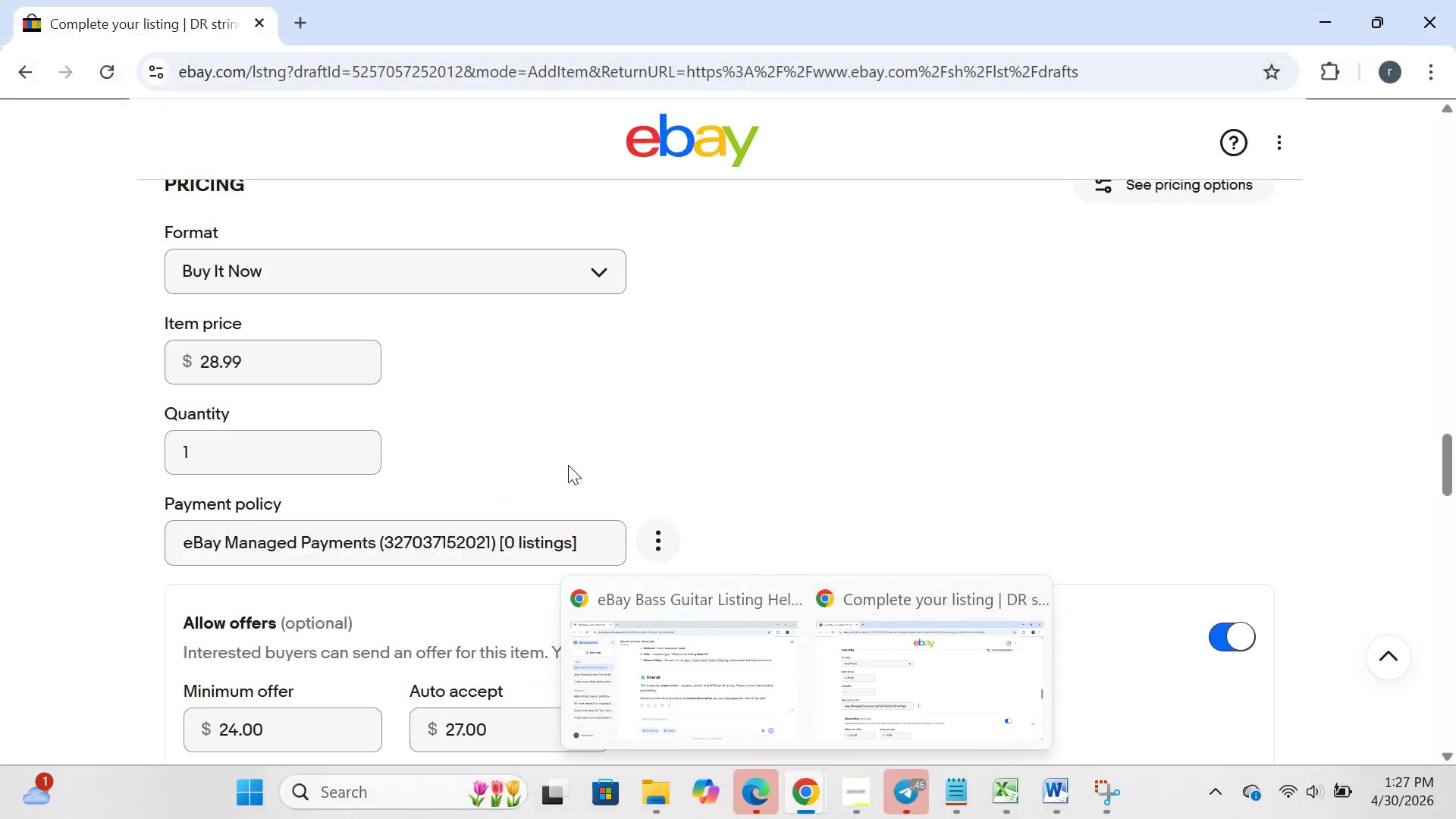 
left_click([256, 793])
 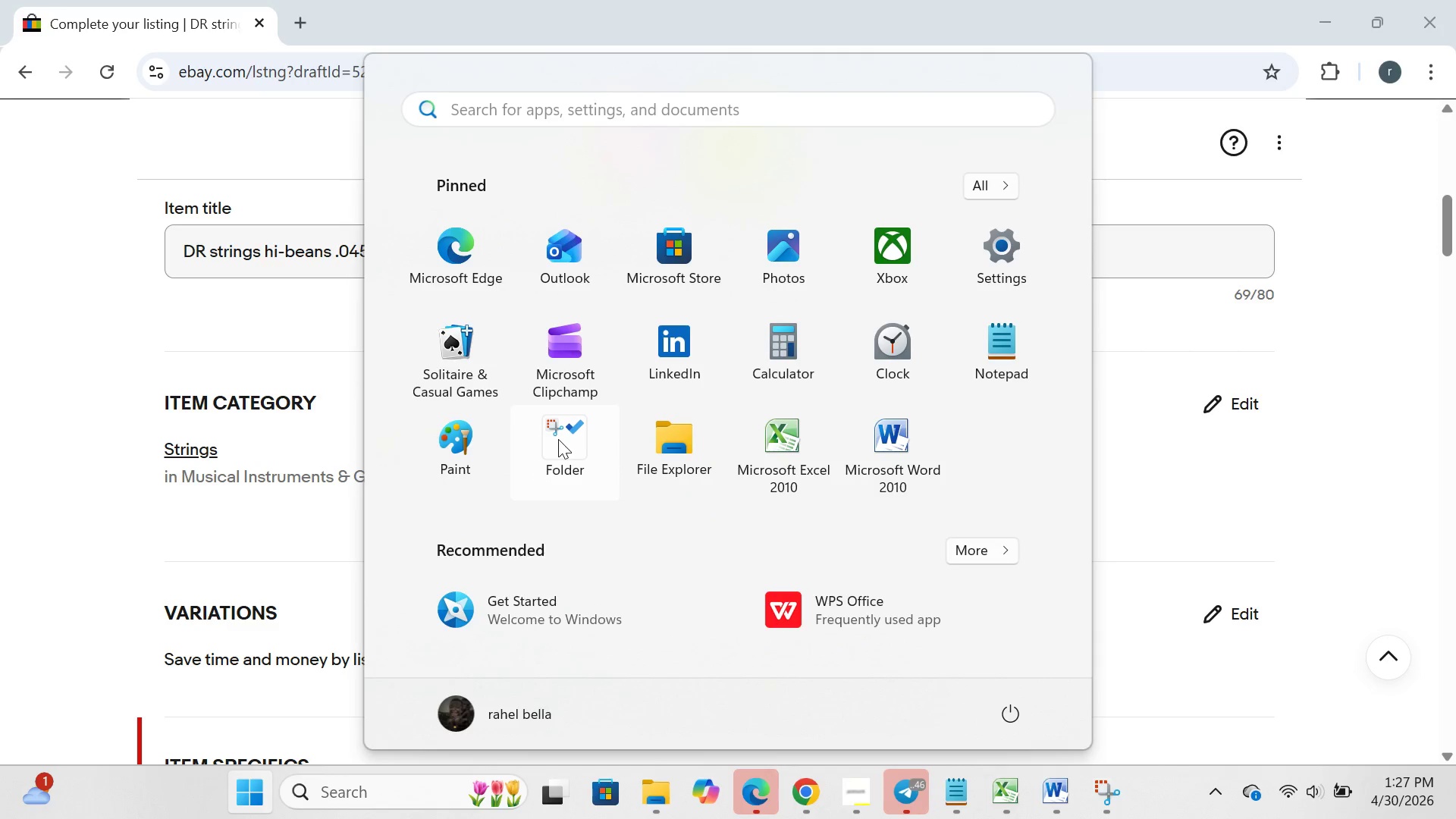 
left_click([558, 439])
 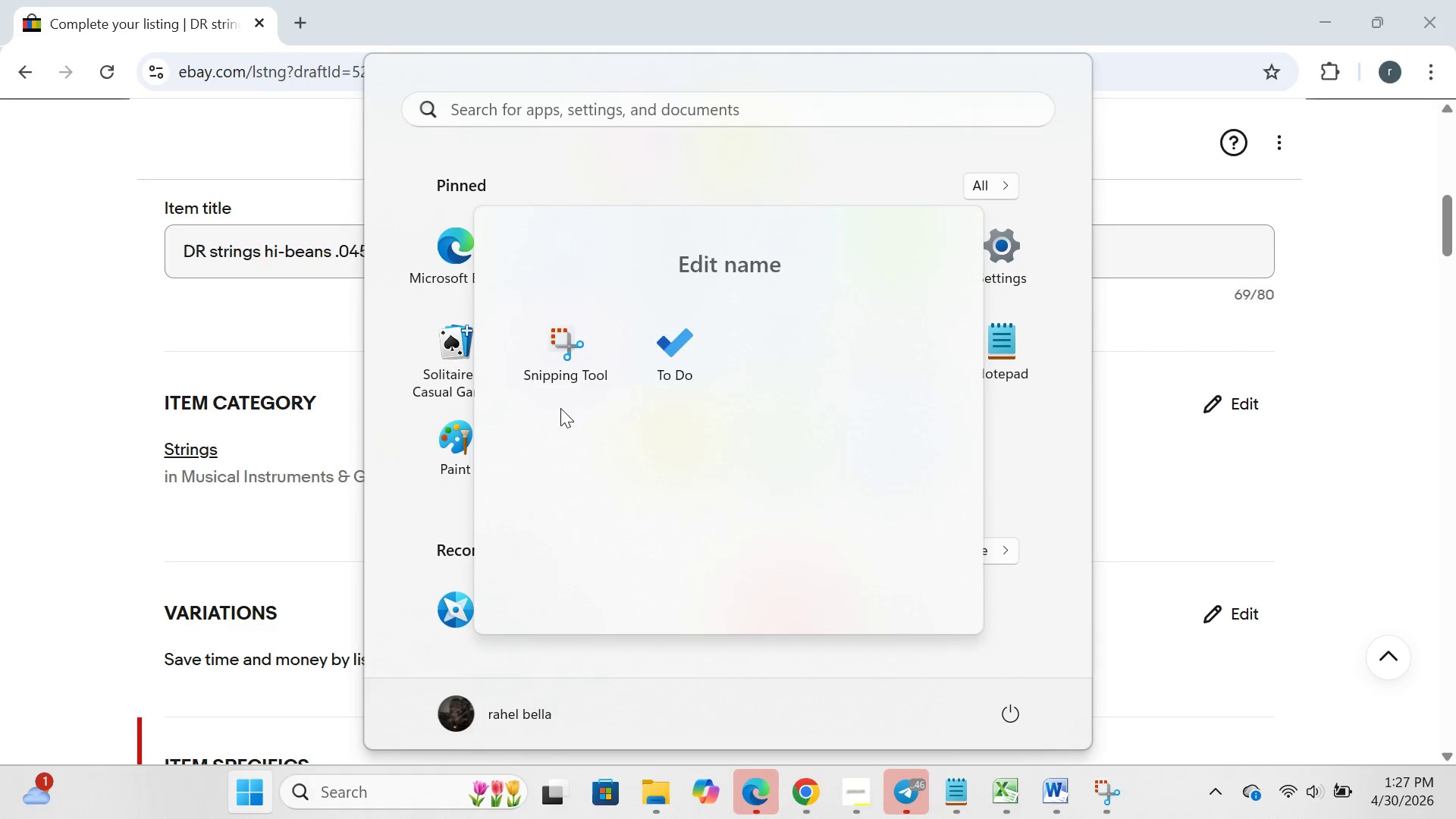 
left_click_drag(start_coordinate=[560, 408], to_coordinate=[563, 360])
 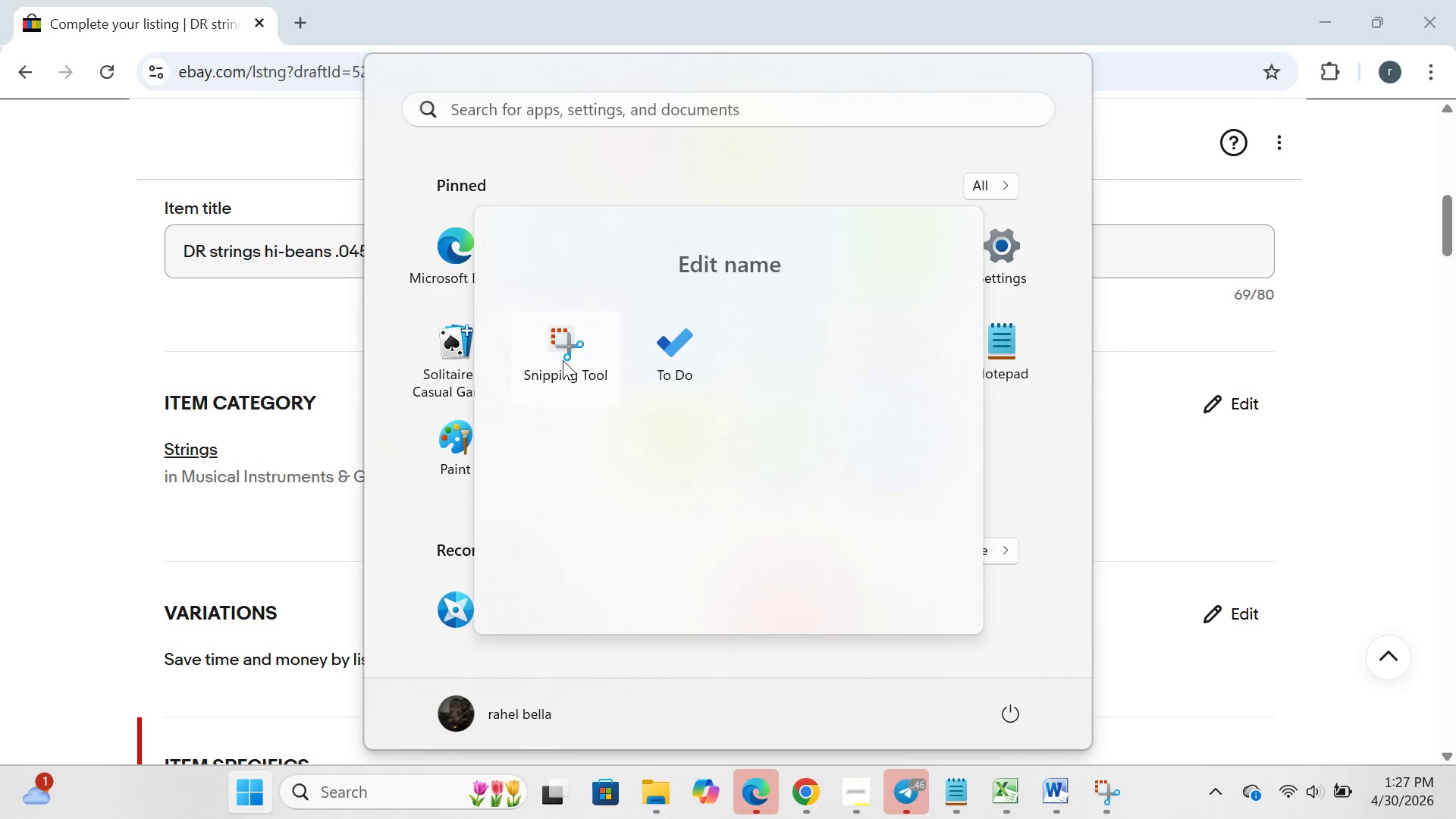 
left_click([563, 360])
 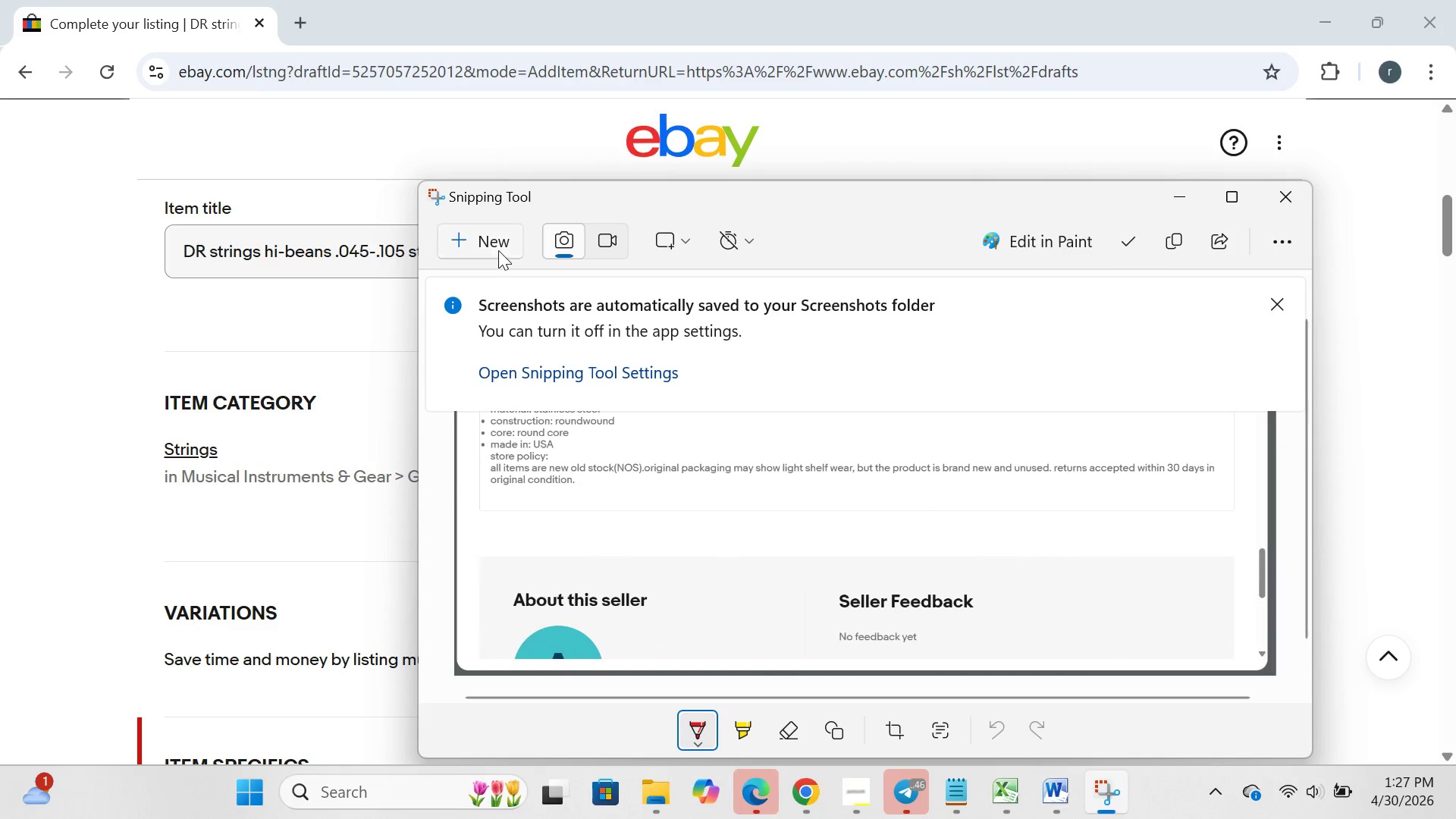 
left_click([498, 249])
 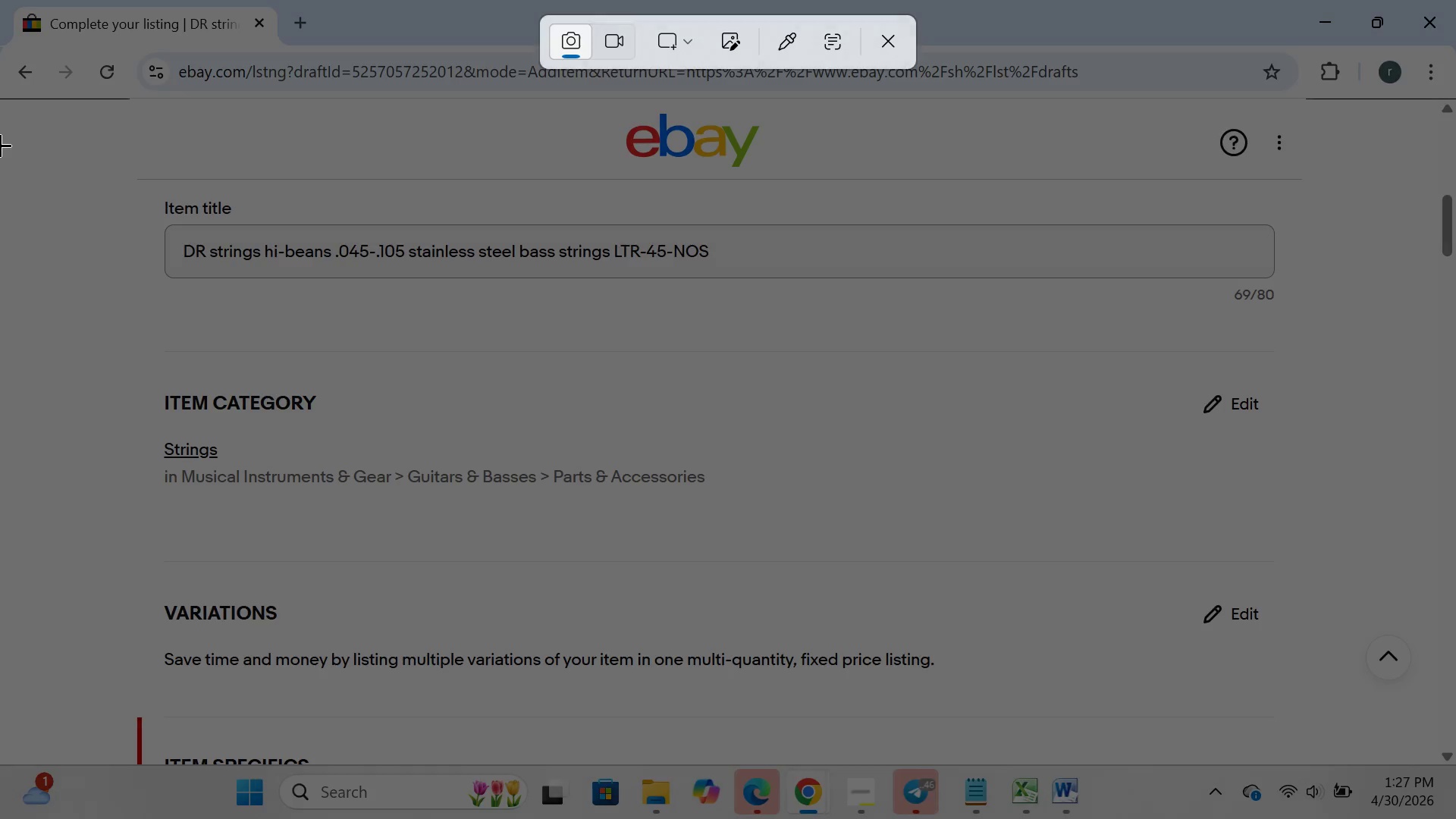 
left_click_drag(start_coordinate=[0, 145], to_coordinate=[1455, 661])
 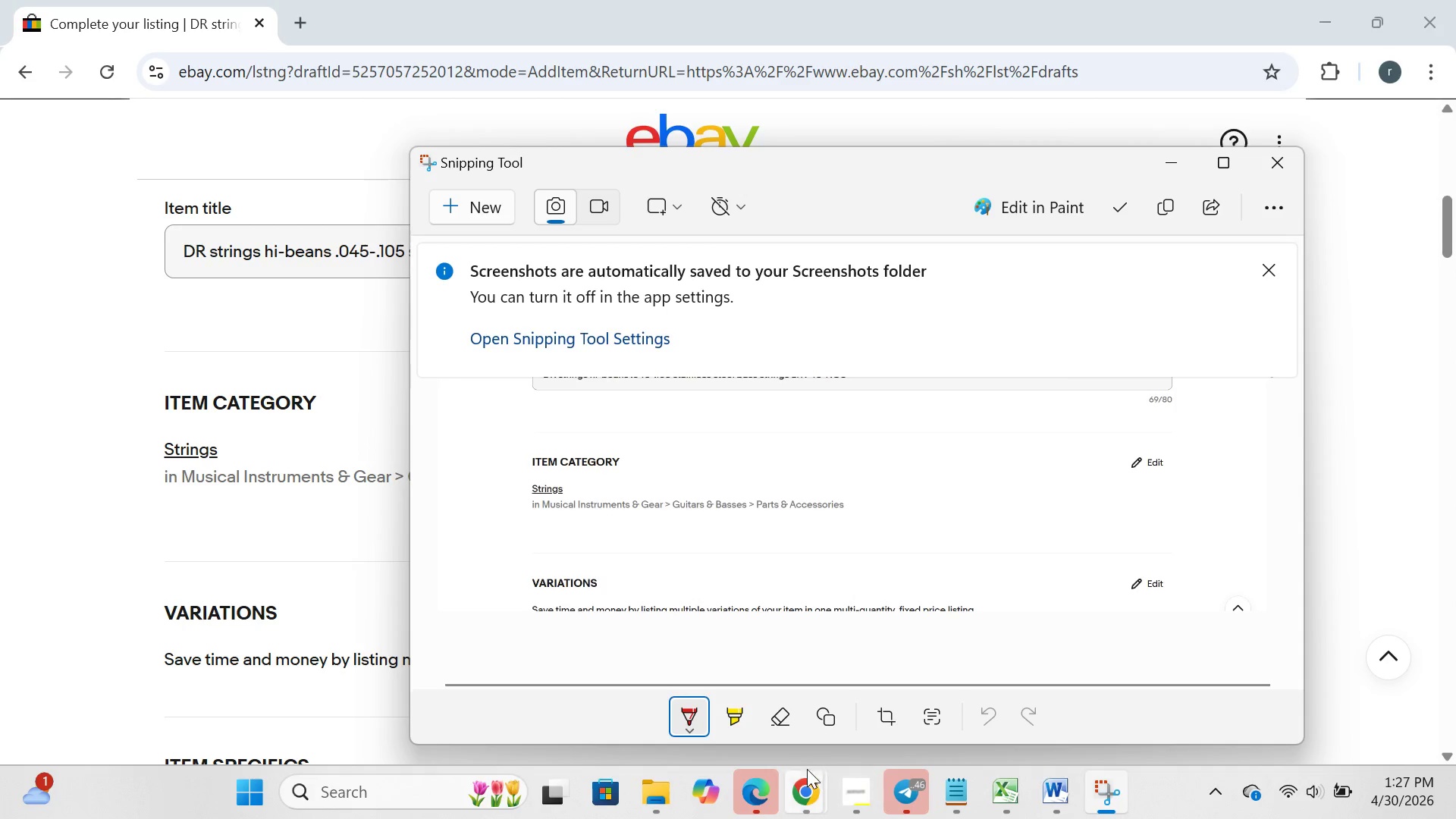 
left_click([802, 787])
 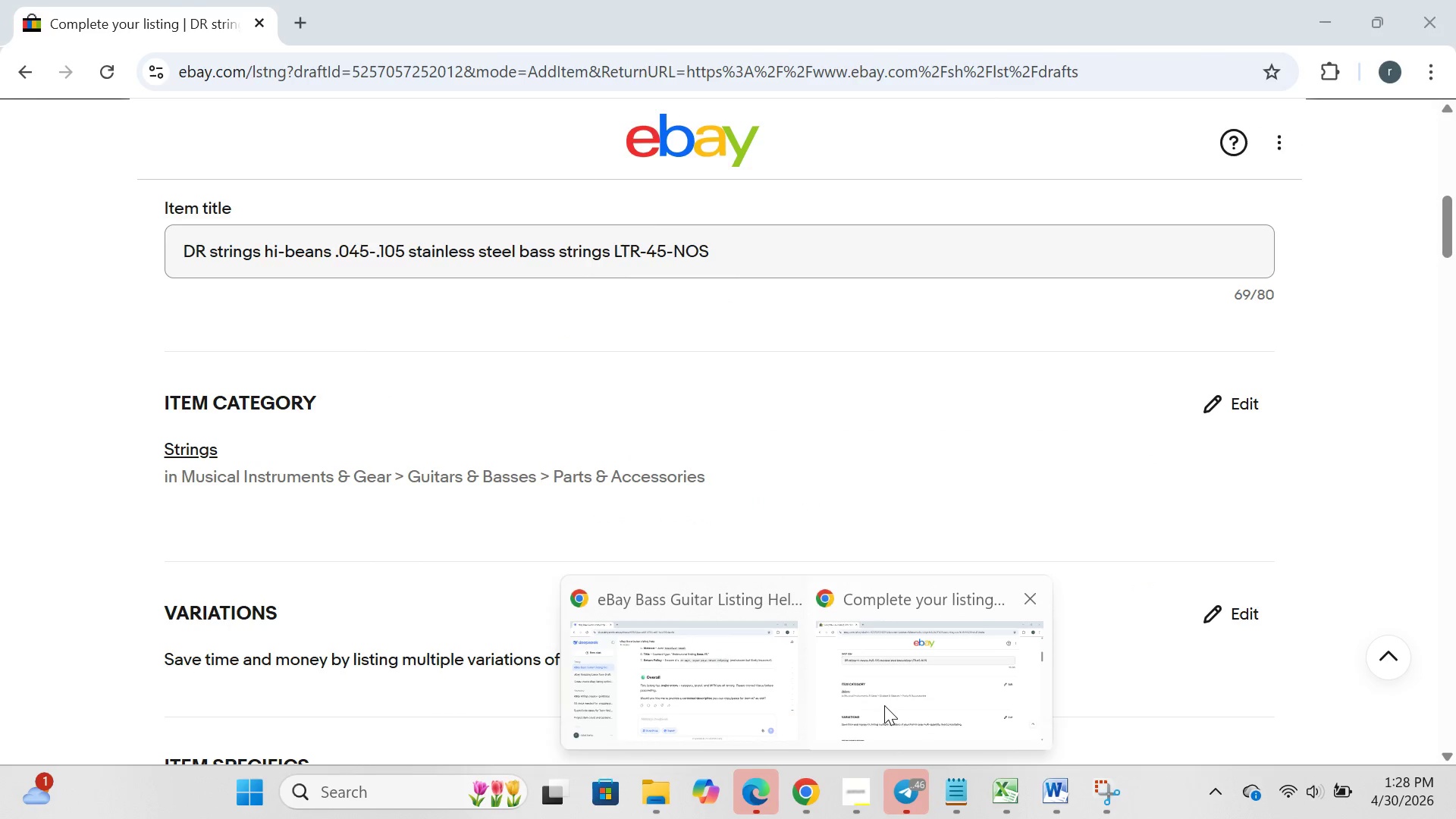 
left_click([708, 708])
 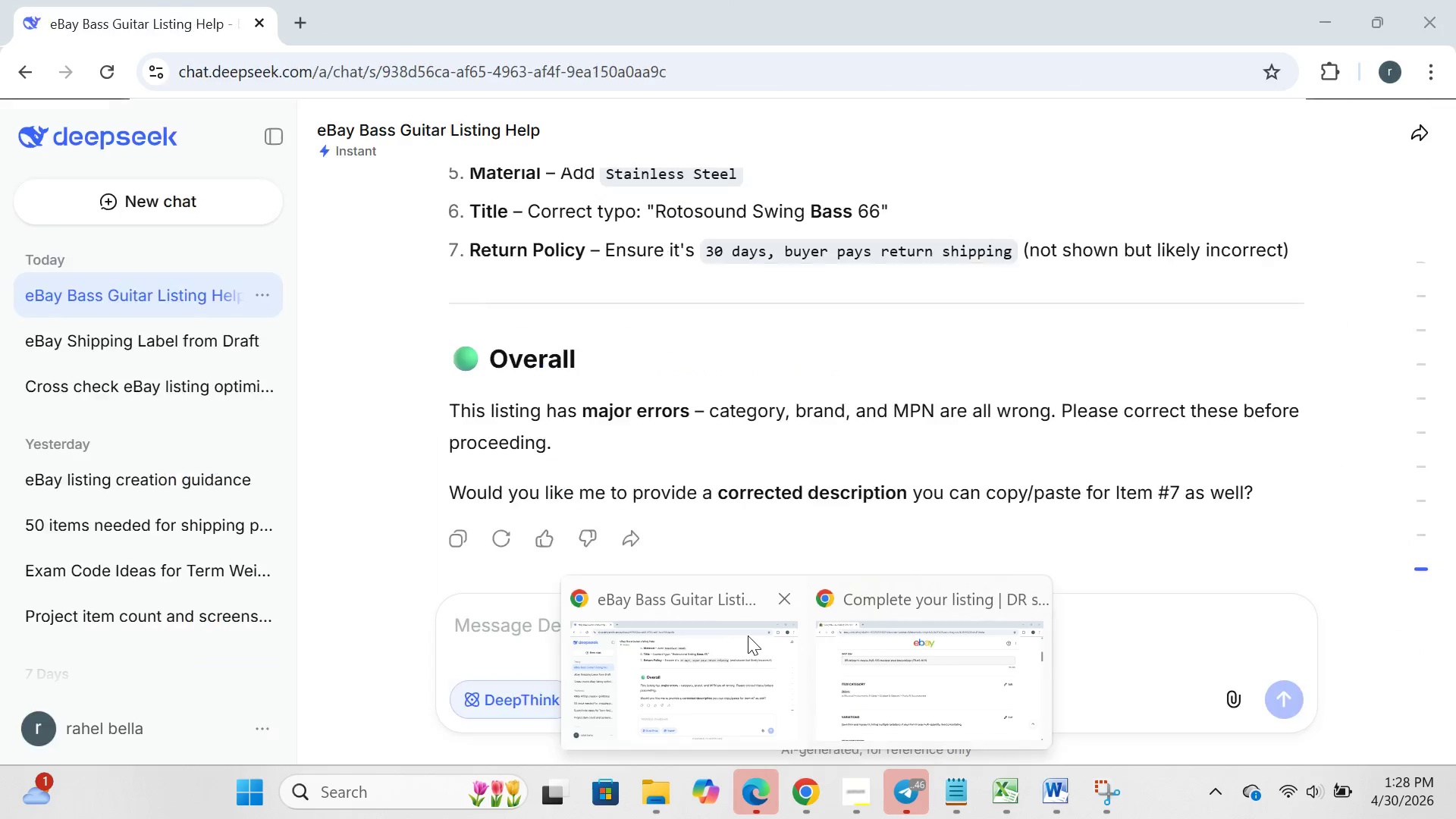 
left_click([748, 635])
 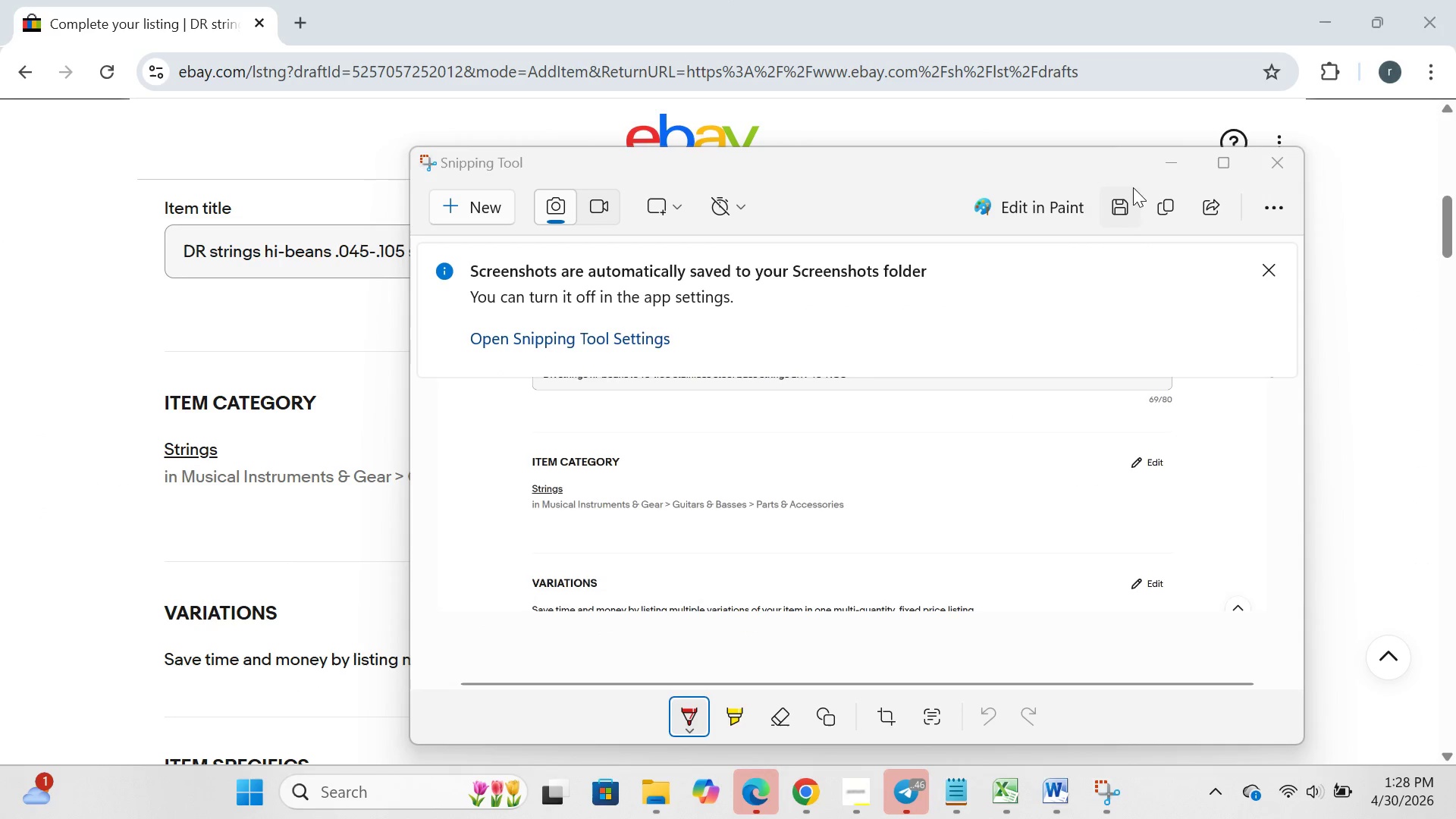 
left_click([1151, 163])
 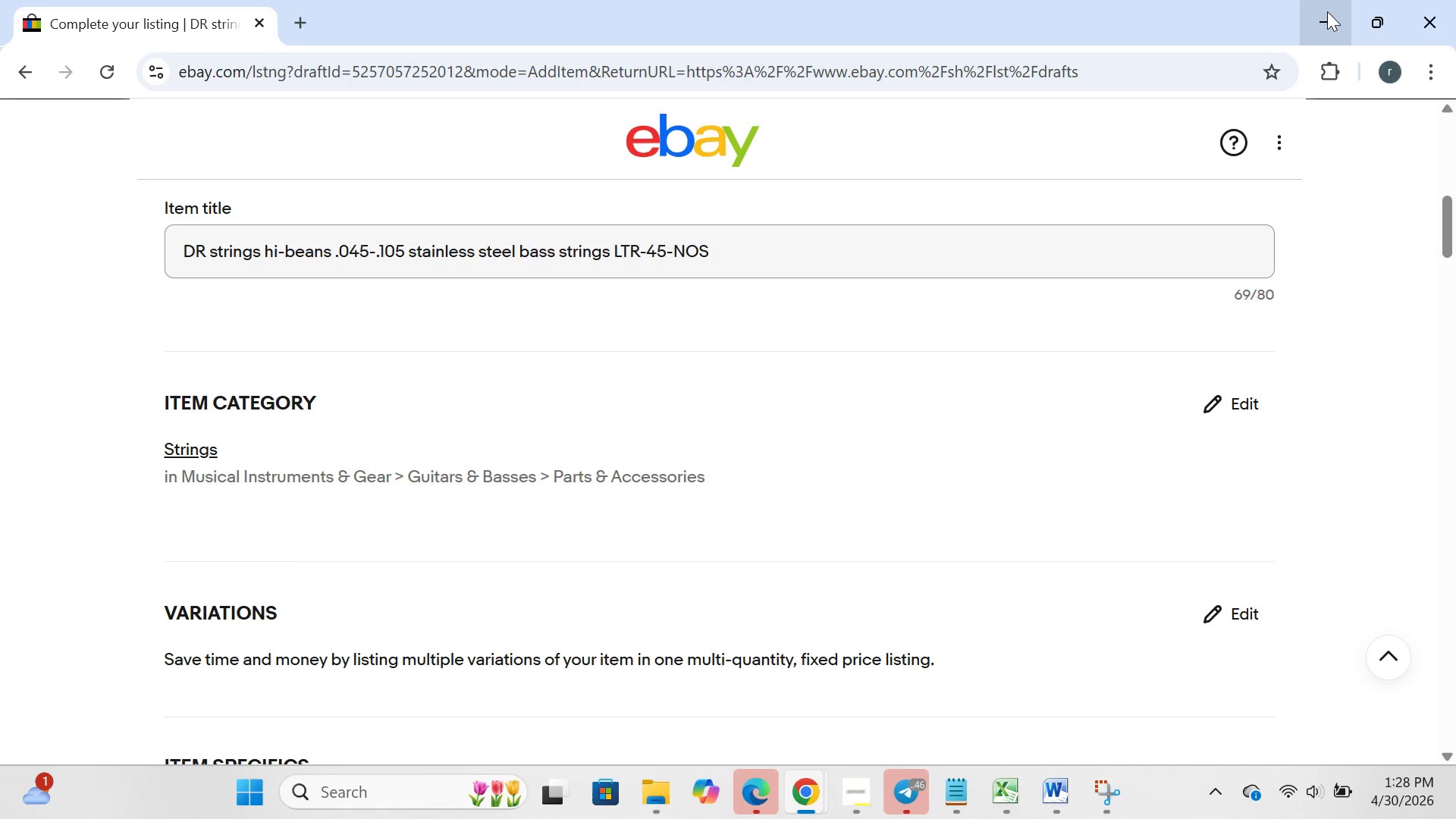 
left_click([1327, 11])
 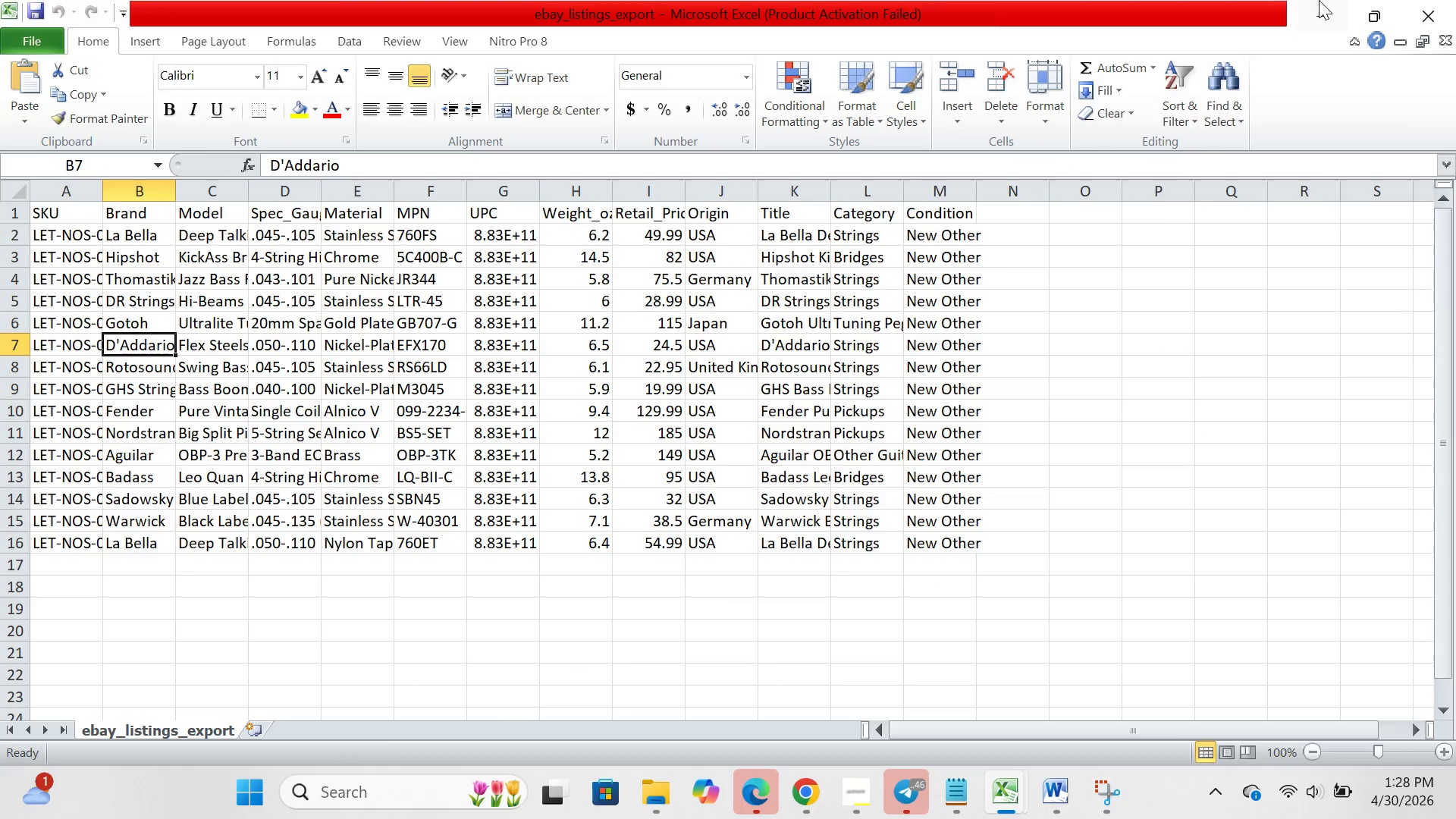 
left_click([1320, 0])
 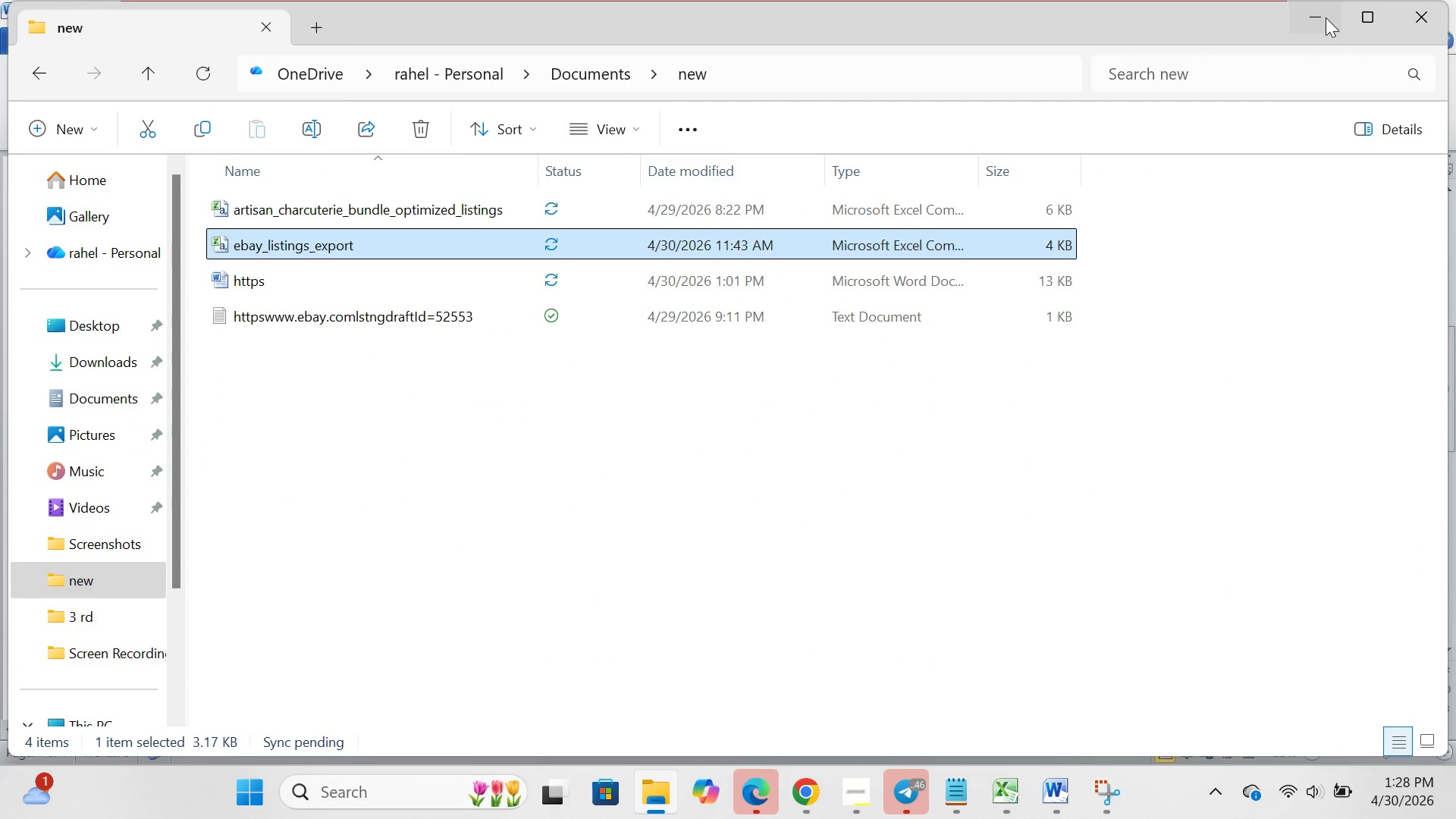 
left_click([1326, 17])
 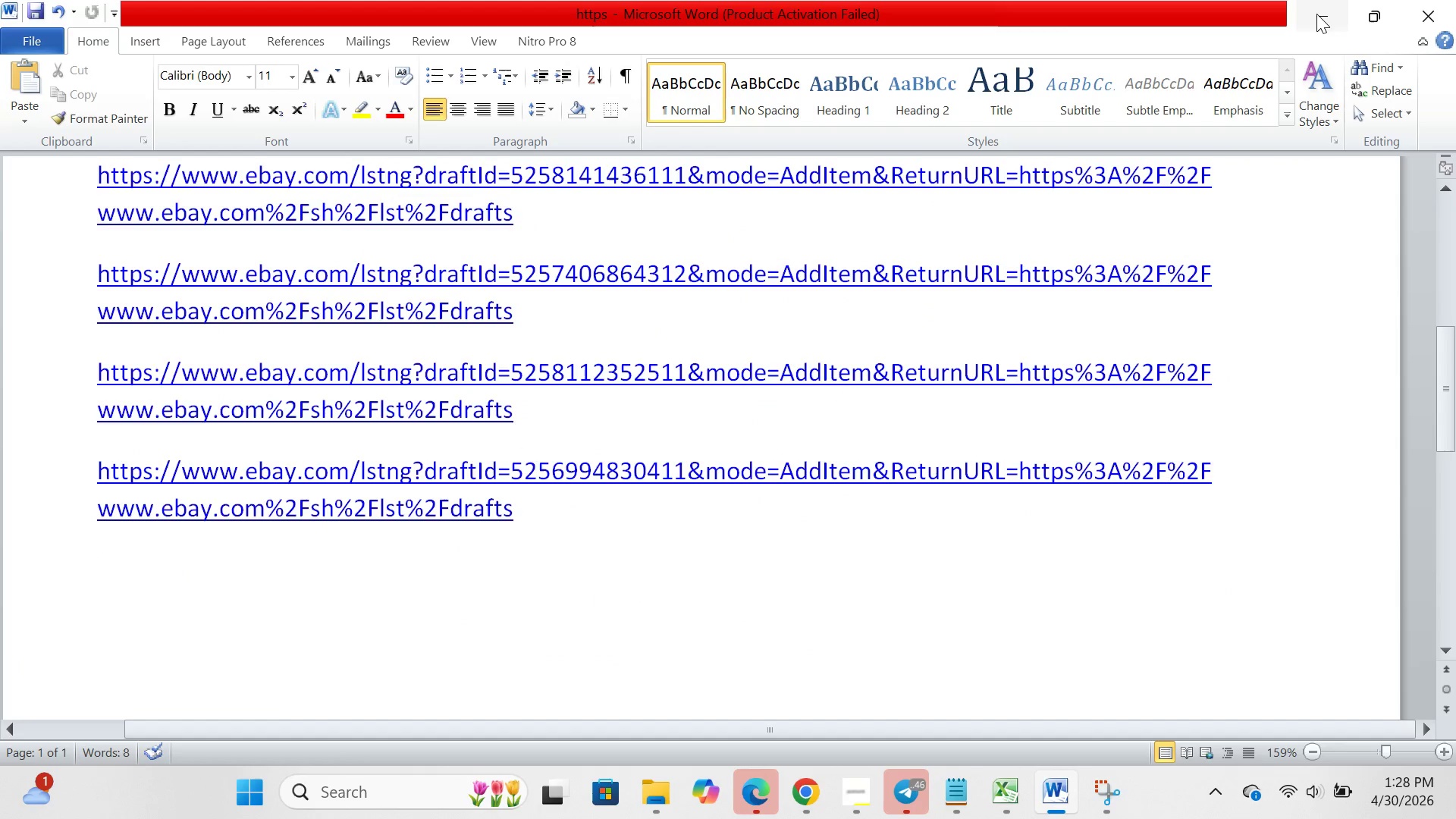 
left_click([1316, 13])
 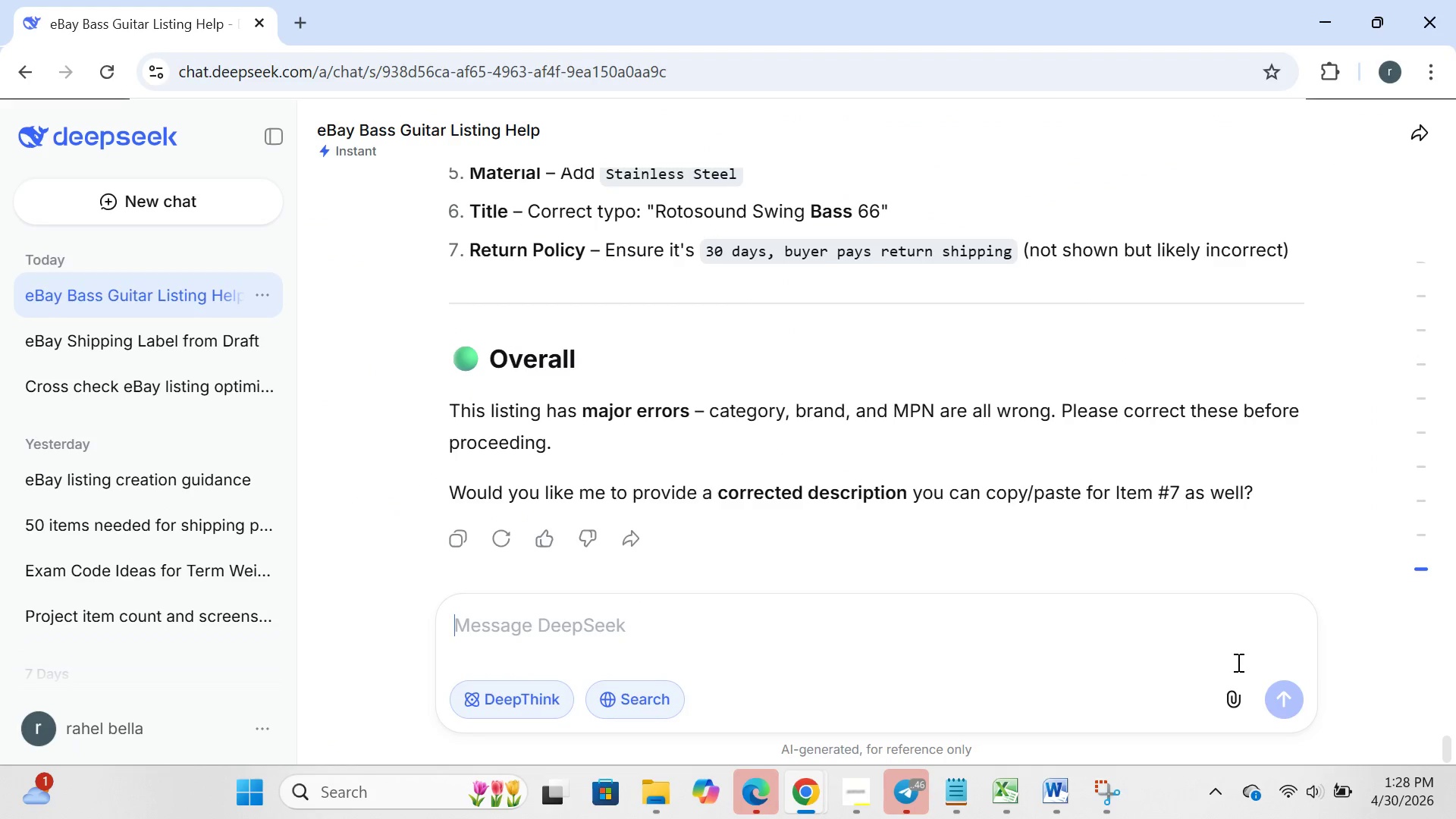 
left_click([1238, 707])
 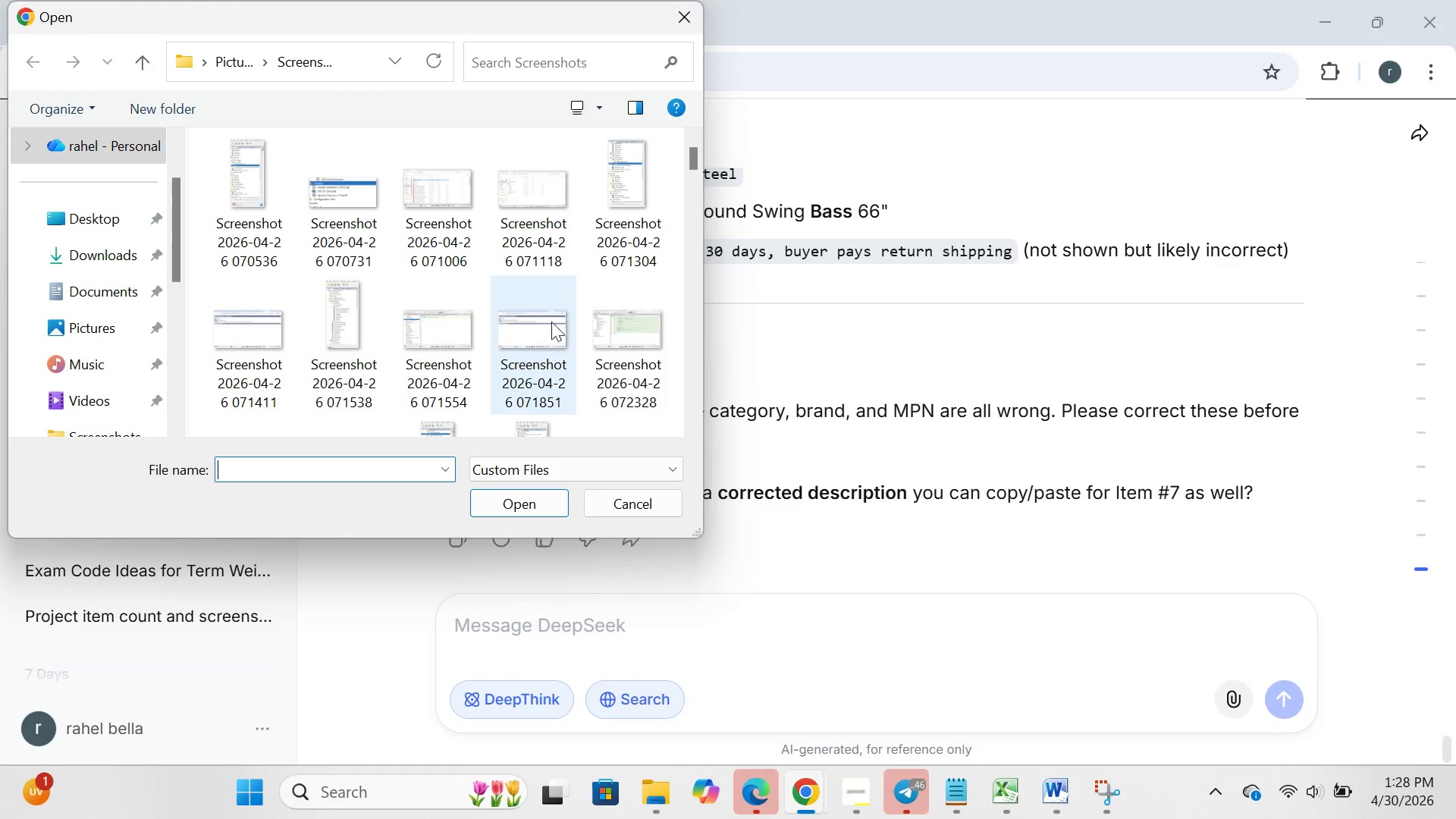 
scroll: coordinate [528, 331], scroll_direction: down, amount: 242.0
 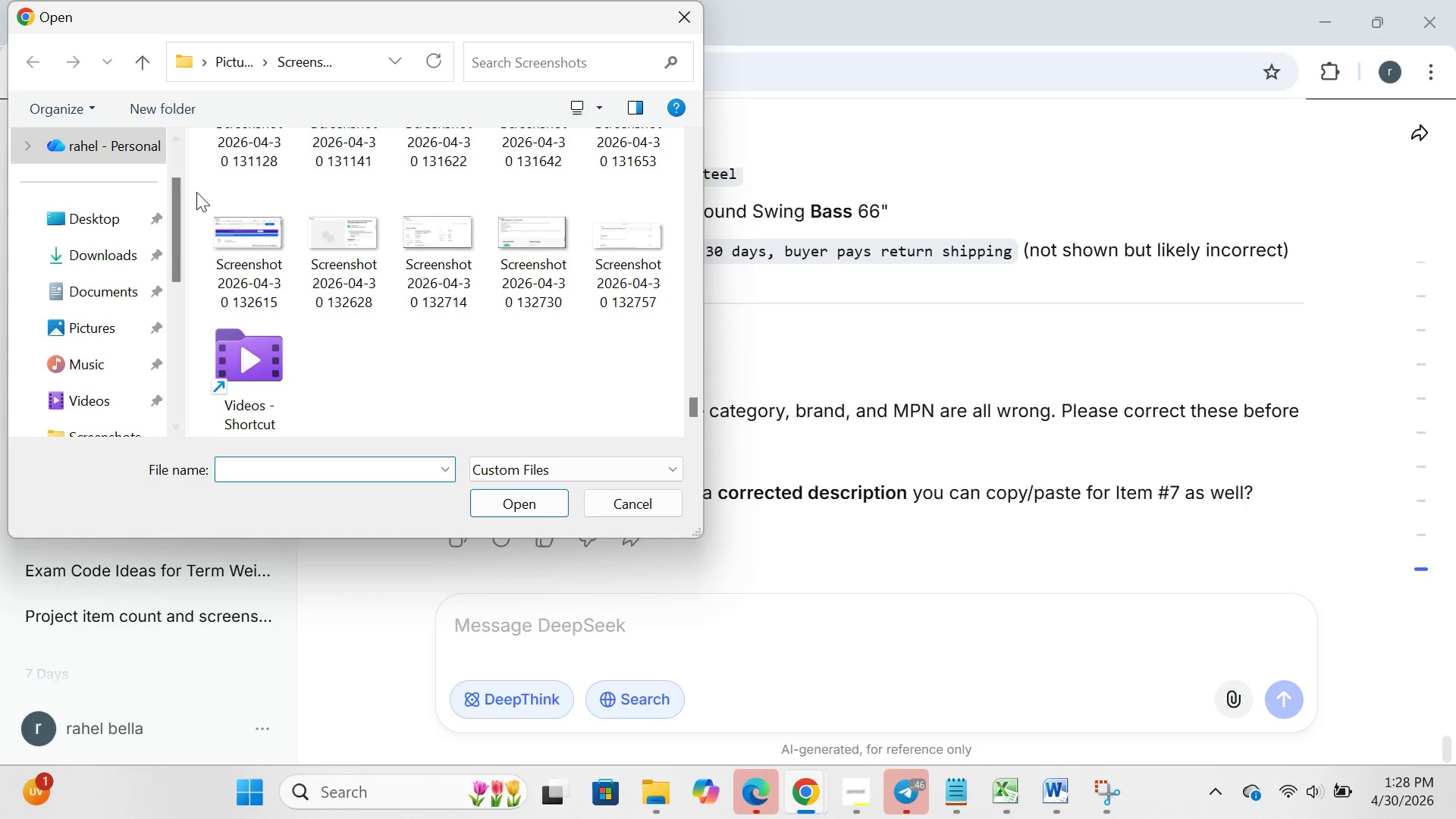 
left_click_drag(start_coordinate=[196, 192], to_coordinate=[682, 325])
 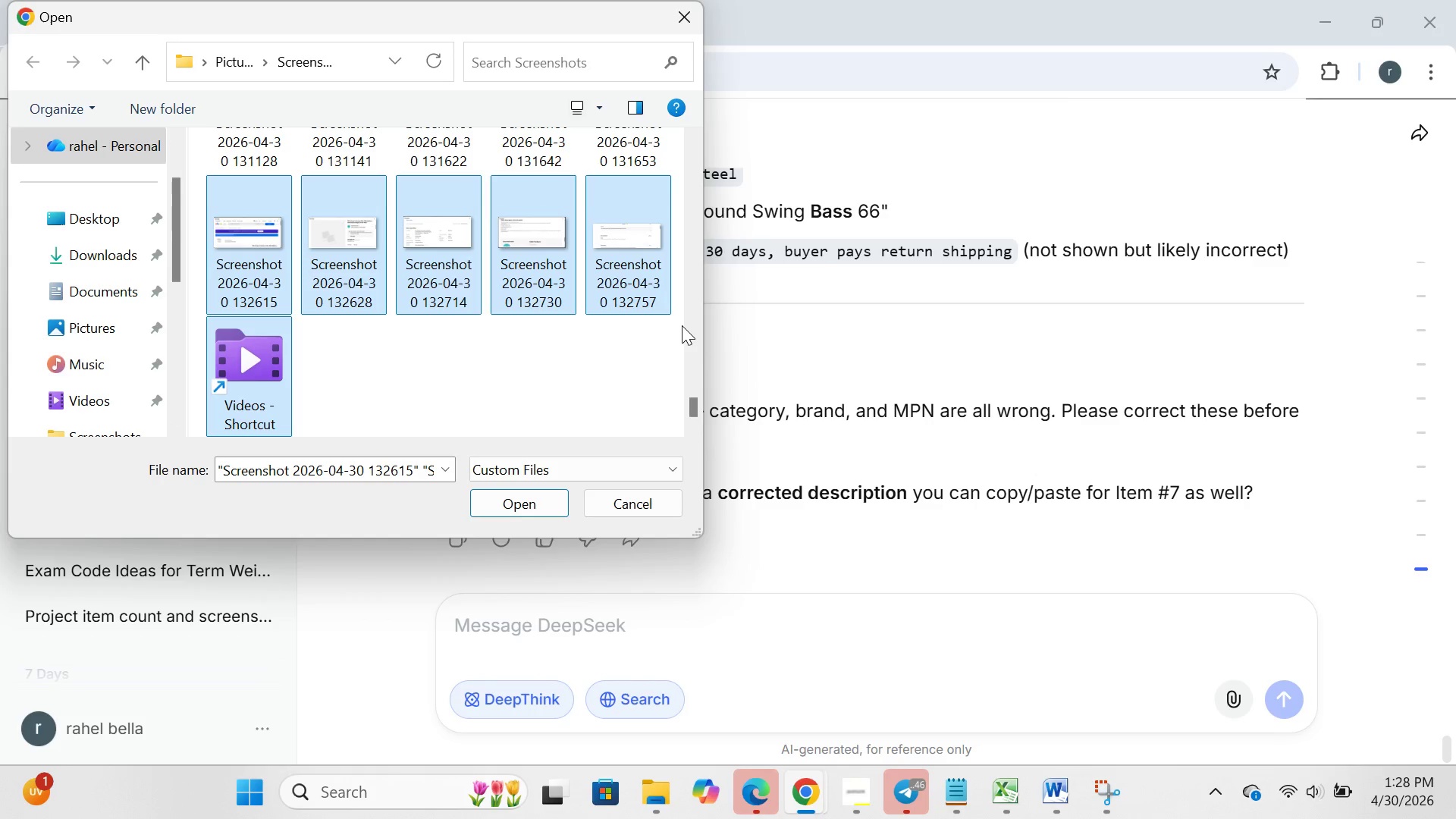 
left_click([682, 325])
 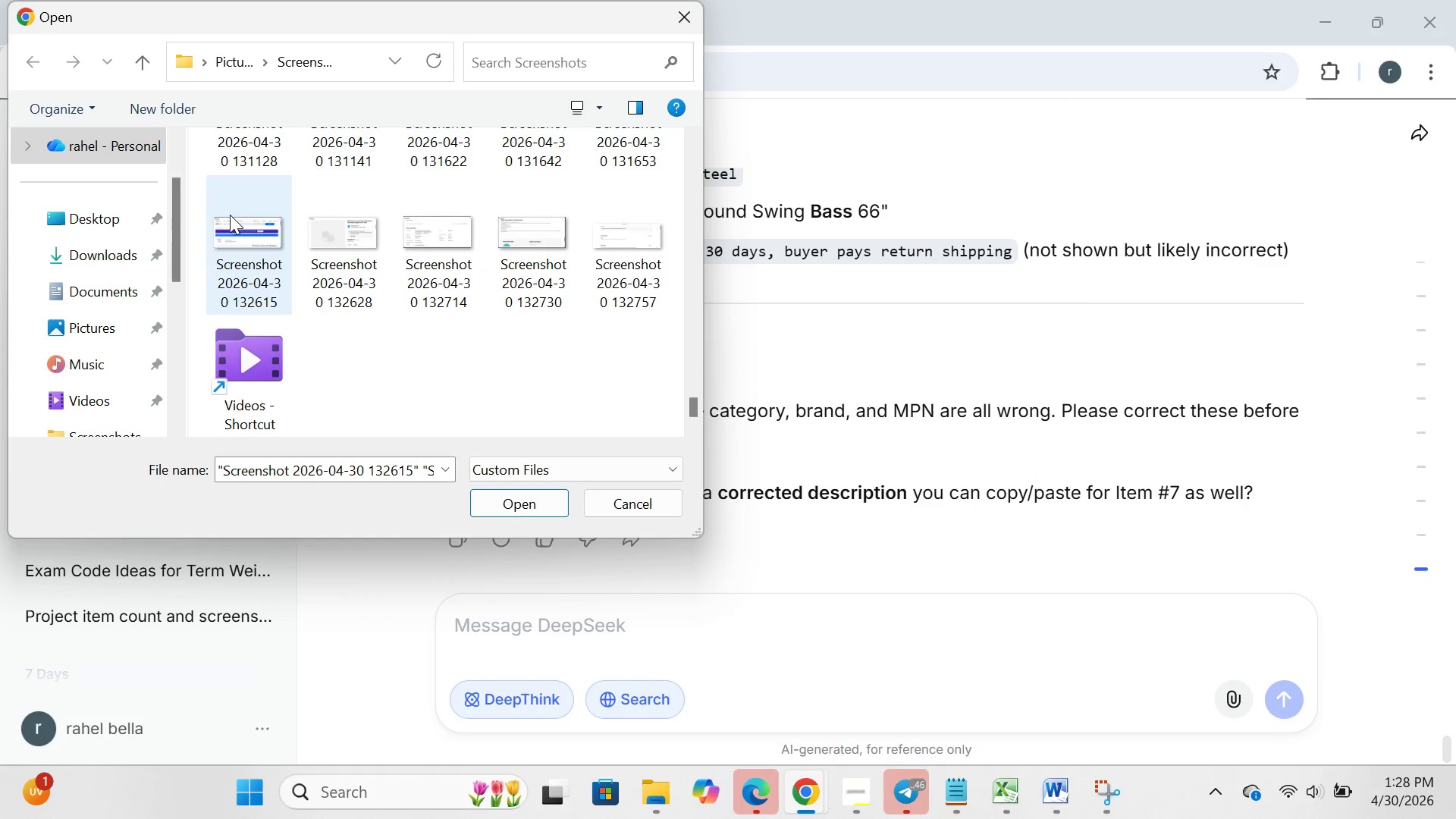 
left_click_drag(start_coordinate=[229, 215], to_coordinate=[416, 253])
 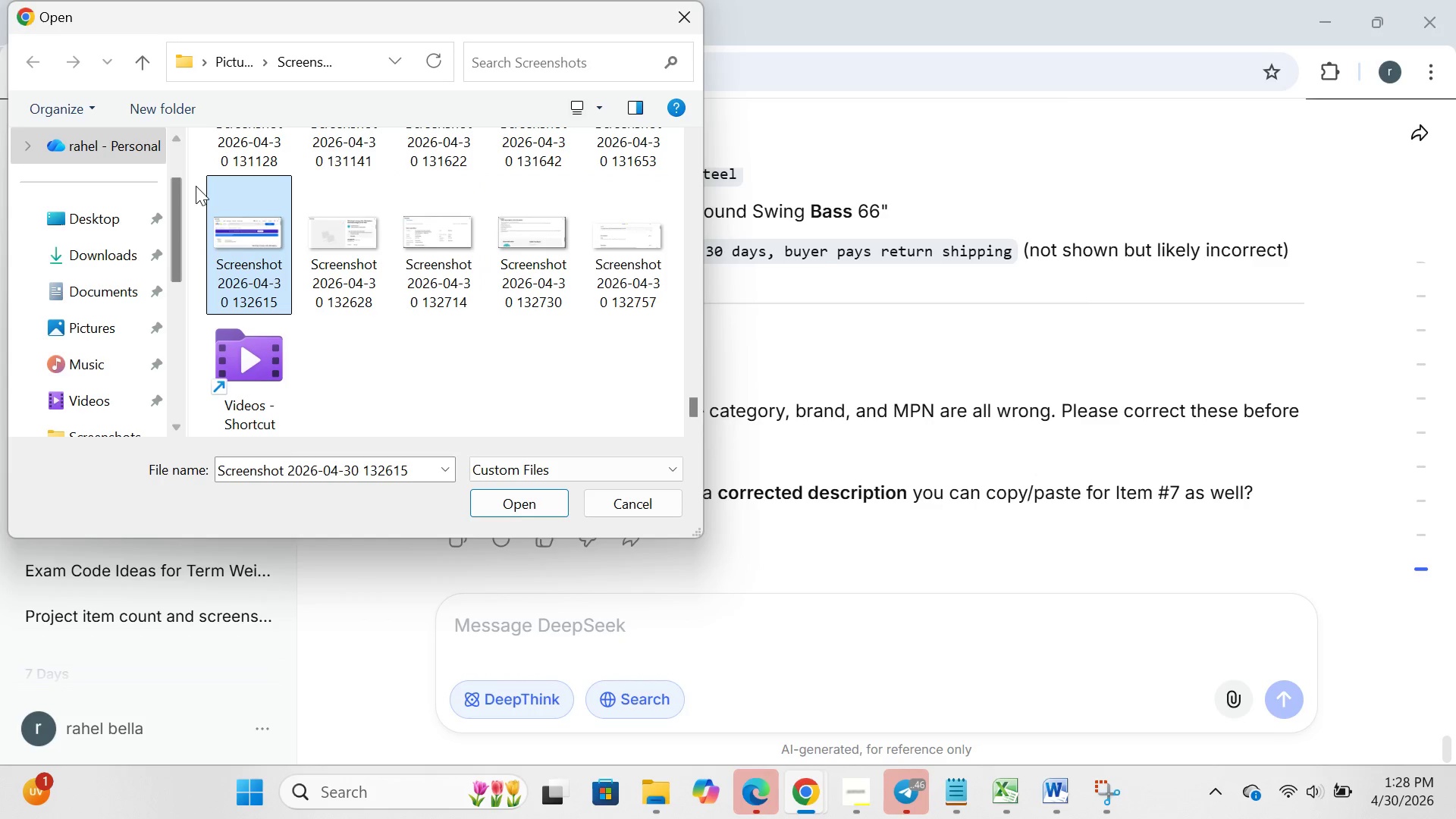 
left_click([196, 186])
 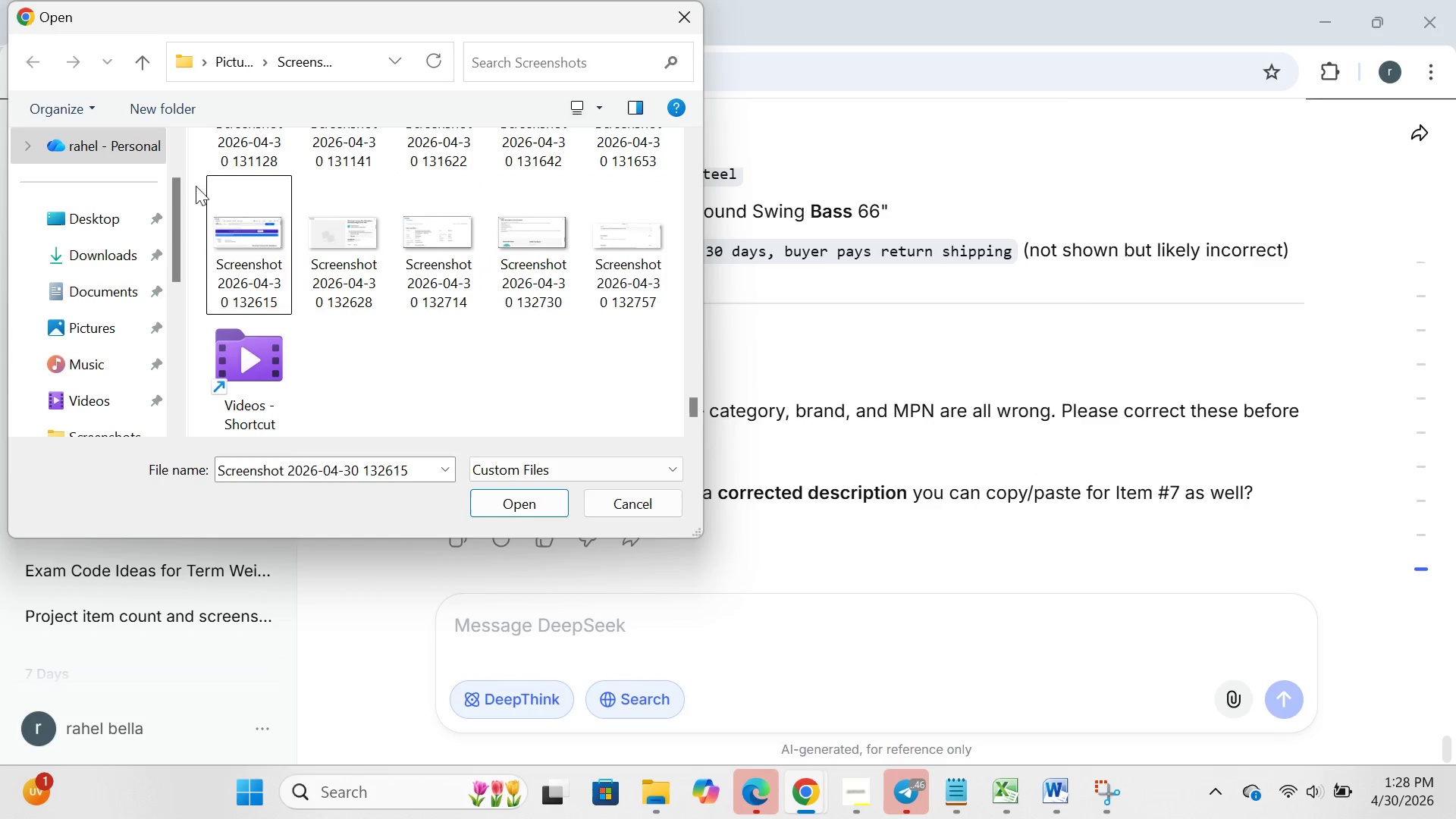 
left_click_drag(start_coordinate=[196, 186], to_coordinate=[661, 275])
 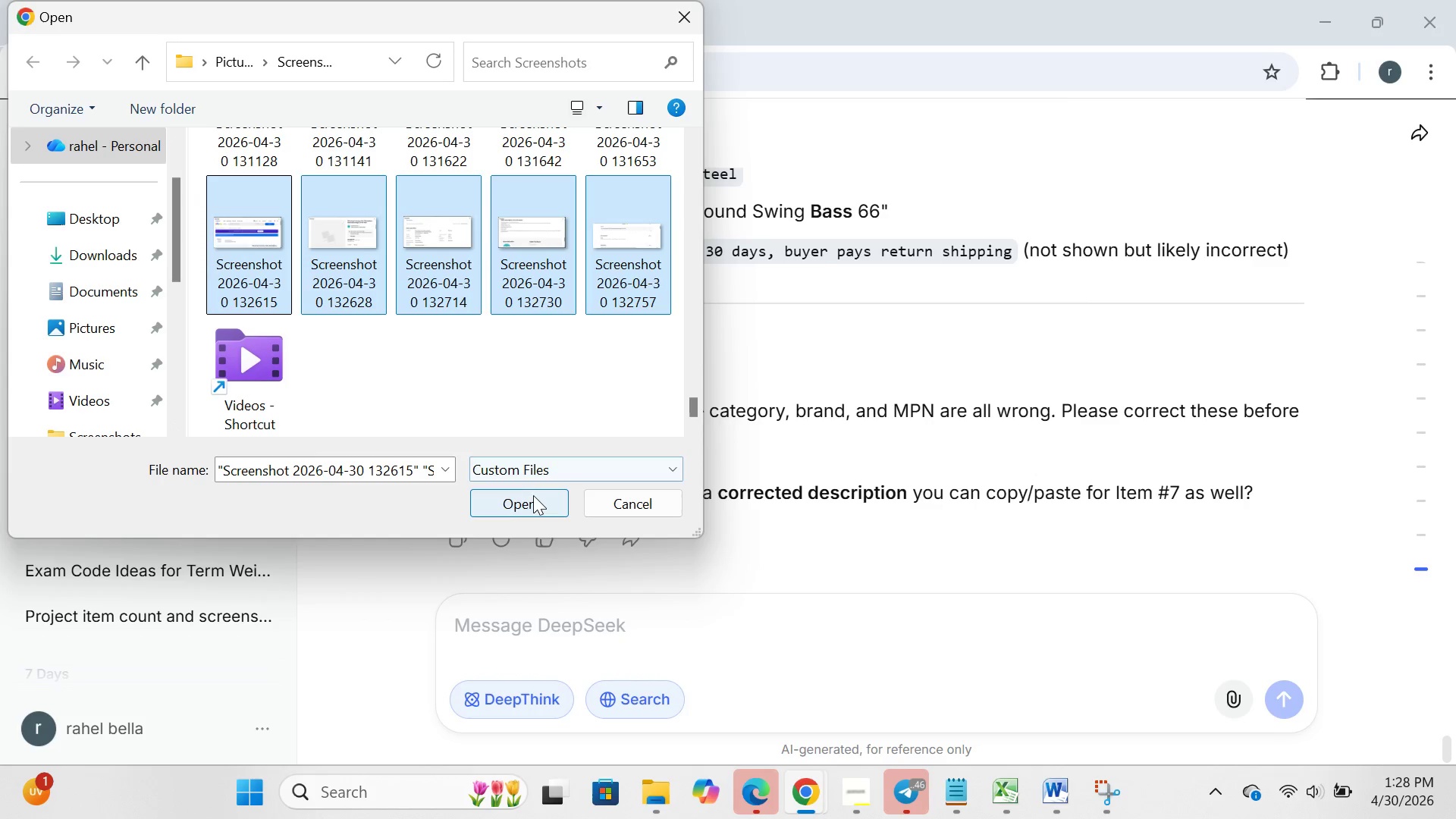 
left_click([533, 495])
 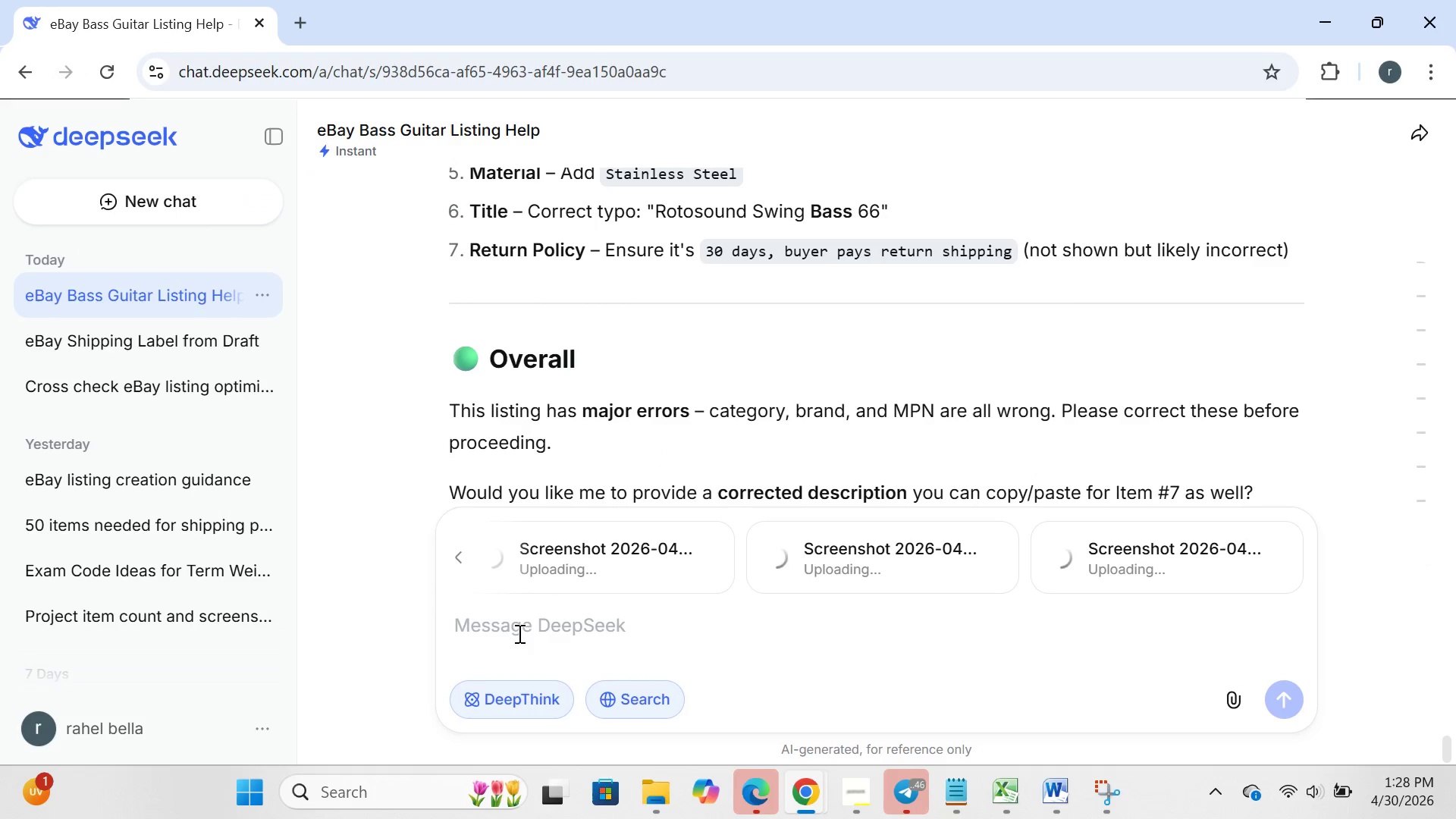 
type(cross checl )
key(Backspace)
key(Backspace)
type(k this to my csv 04 and it )
key(Backspace)
key(Backspace)
key(Backspace)
type(my catgory is correct but in the pervirw link y)
key(Backspace)
type(u)
key(Backspace)
type(it is not correct)
 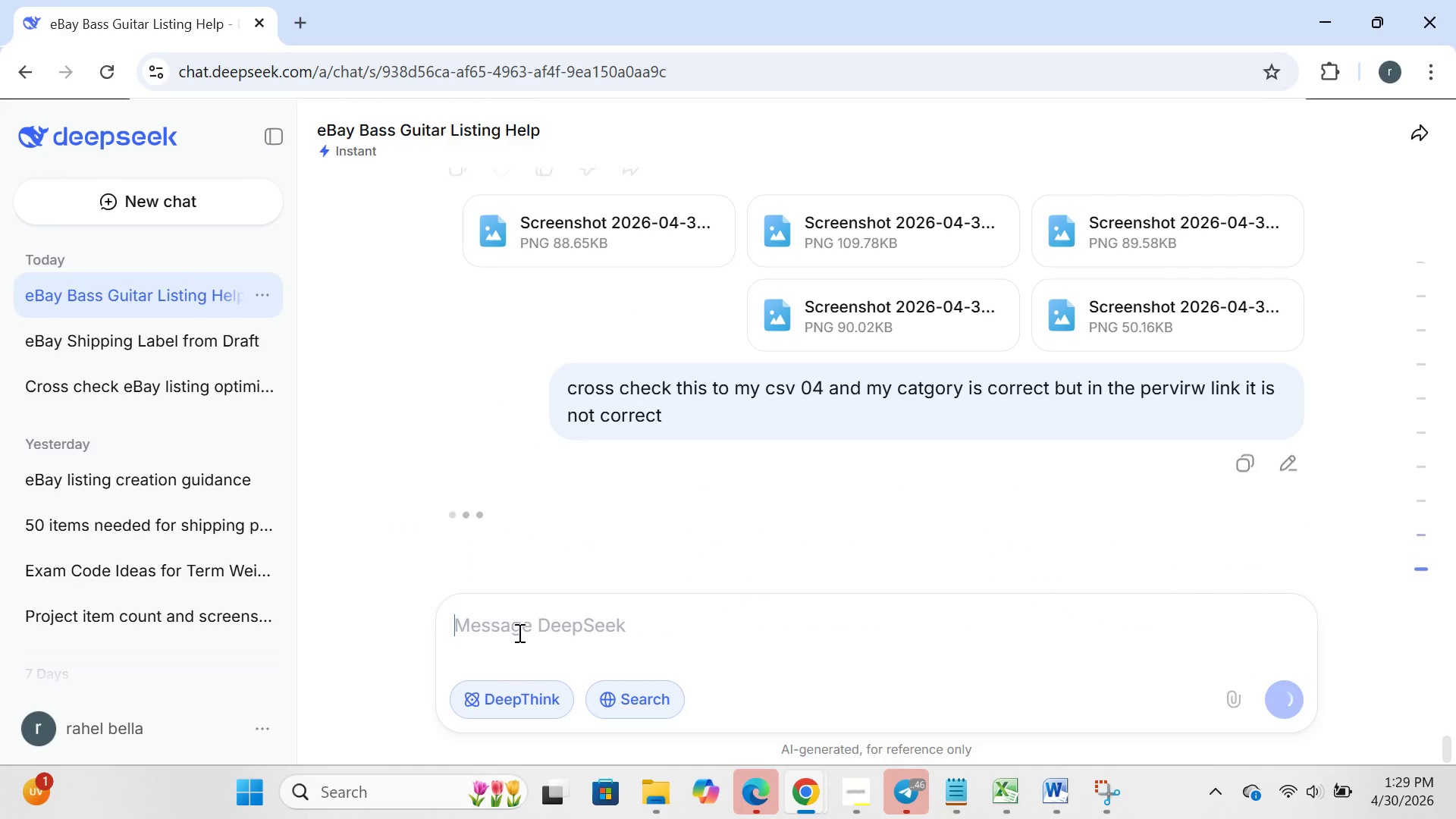 
key(Enter)
 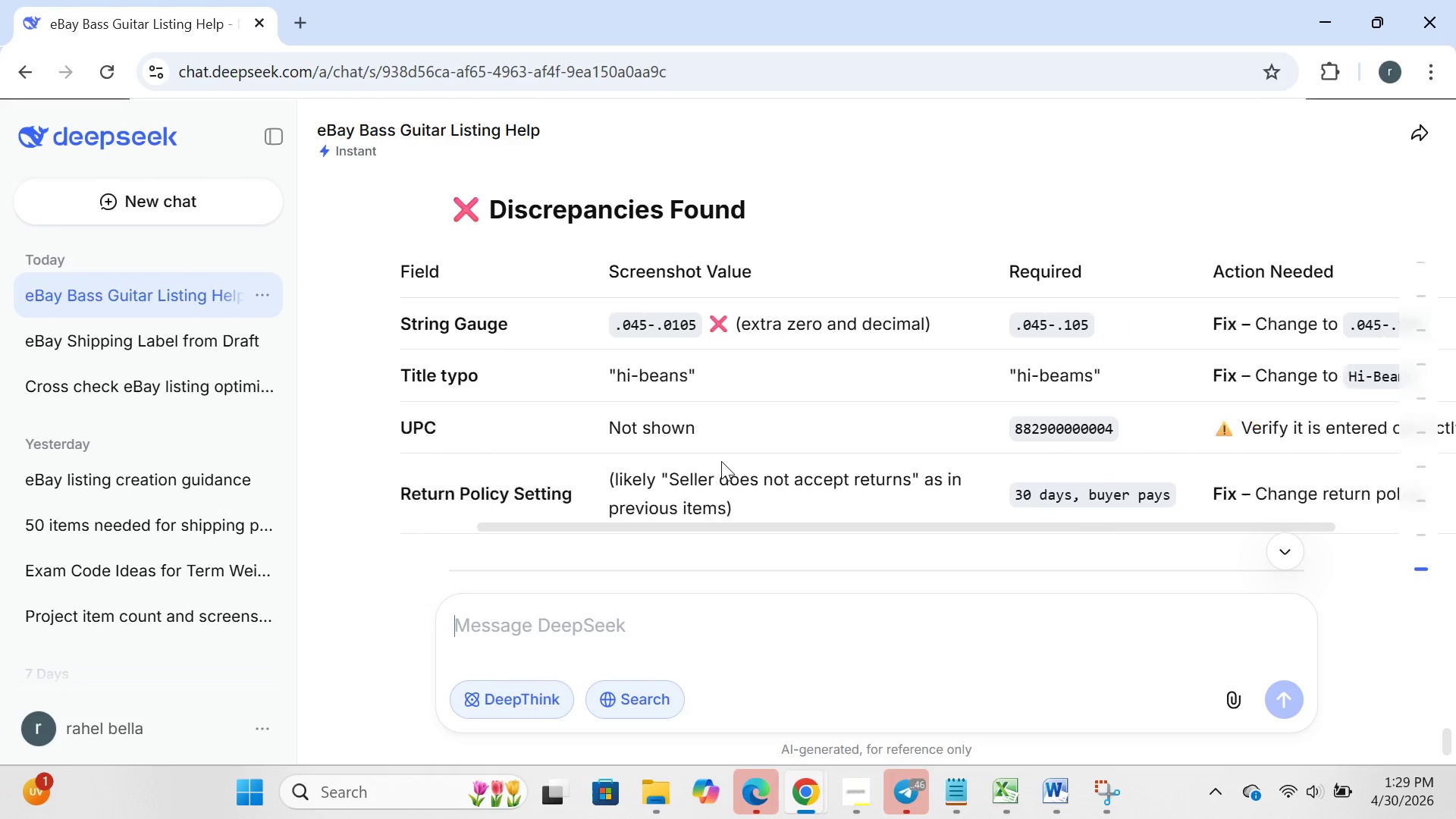 
wait(32.06)
 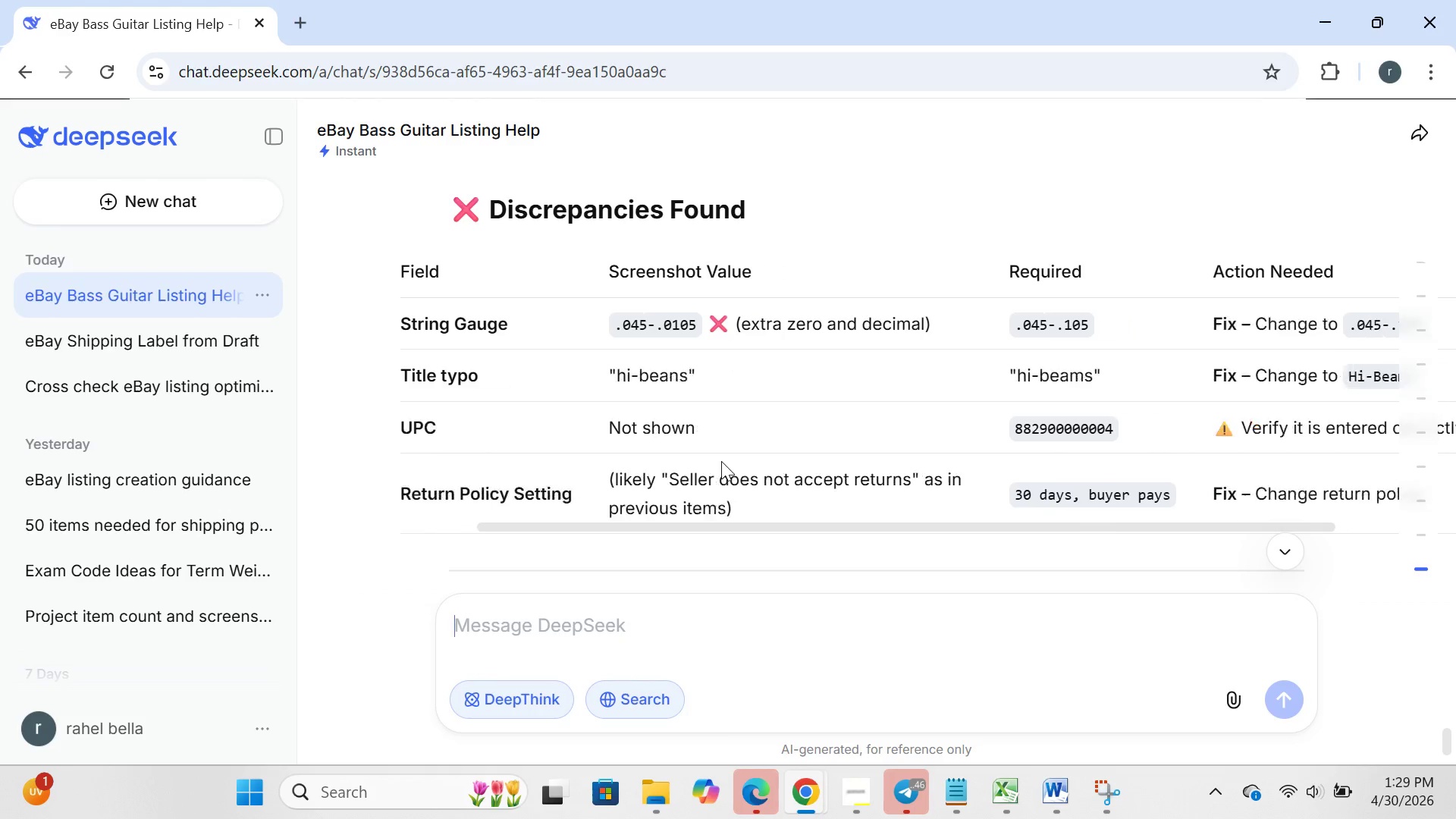 
left_click_drag(start_coordinate=[1068, 375], to_coordinate=[1144, 394])
 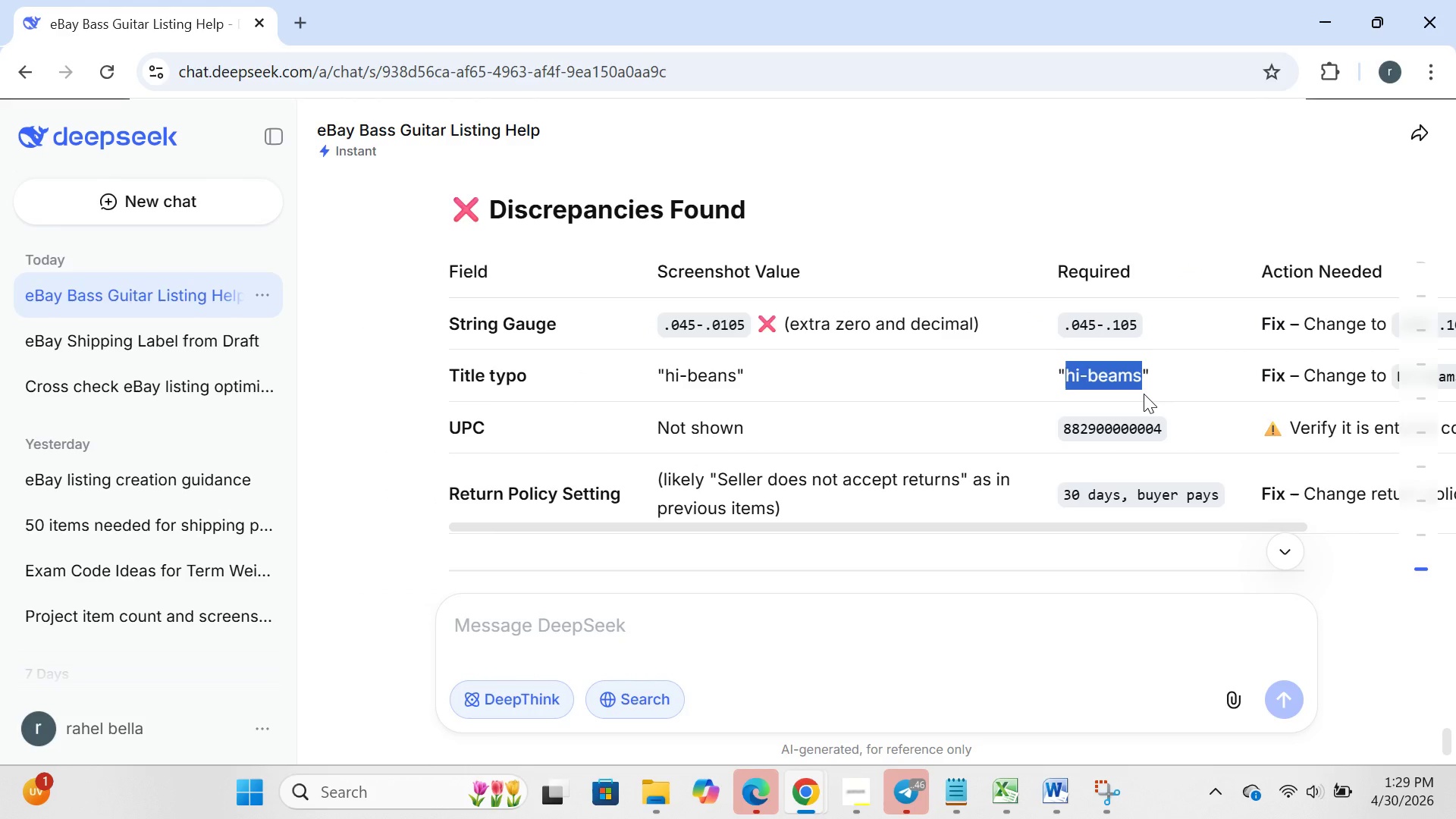 
key(Control+C)
 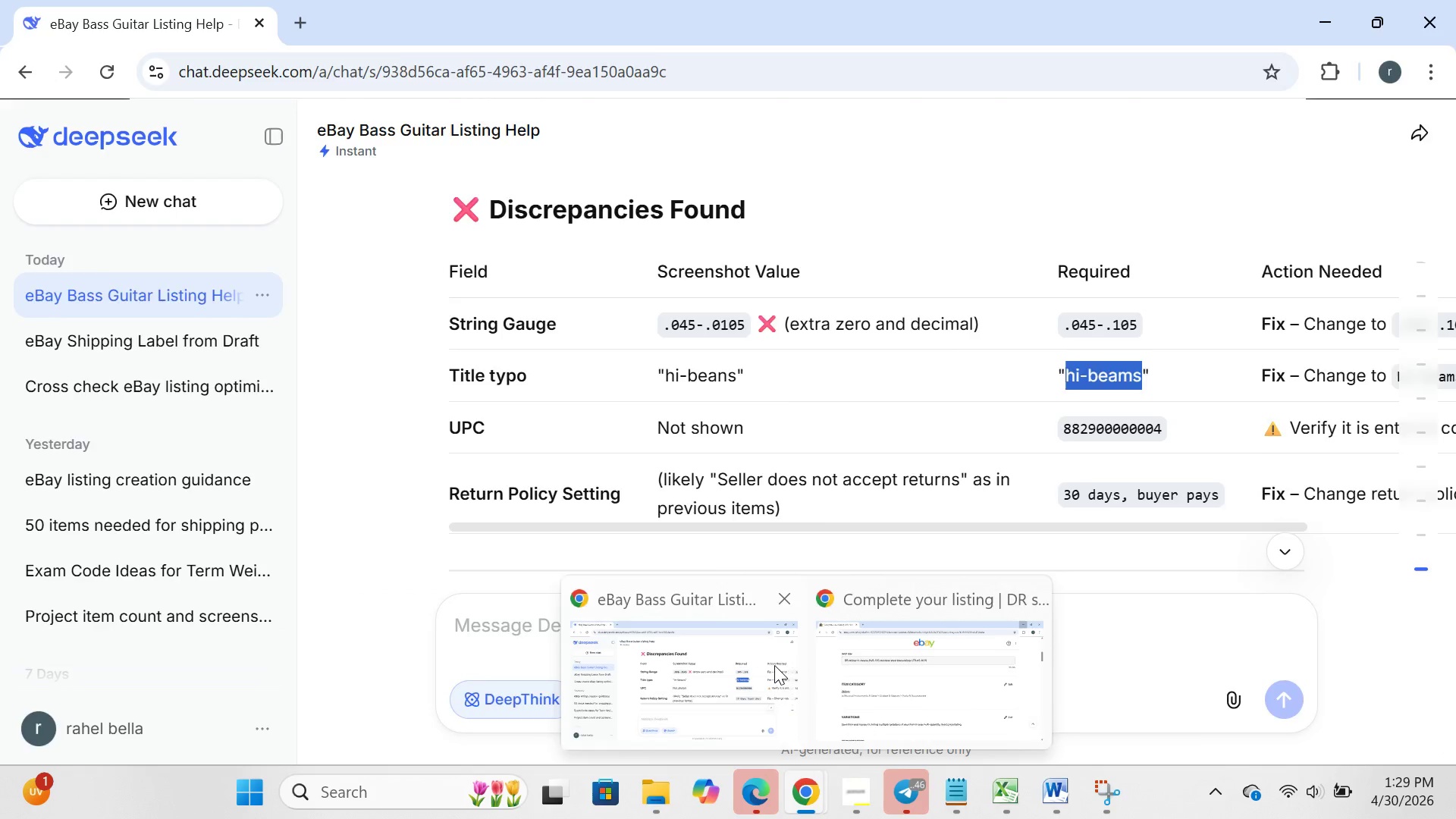 
left_click([886, 670])
 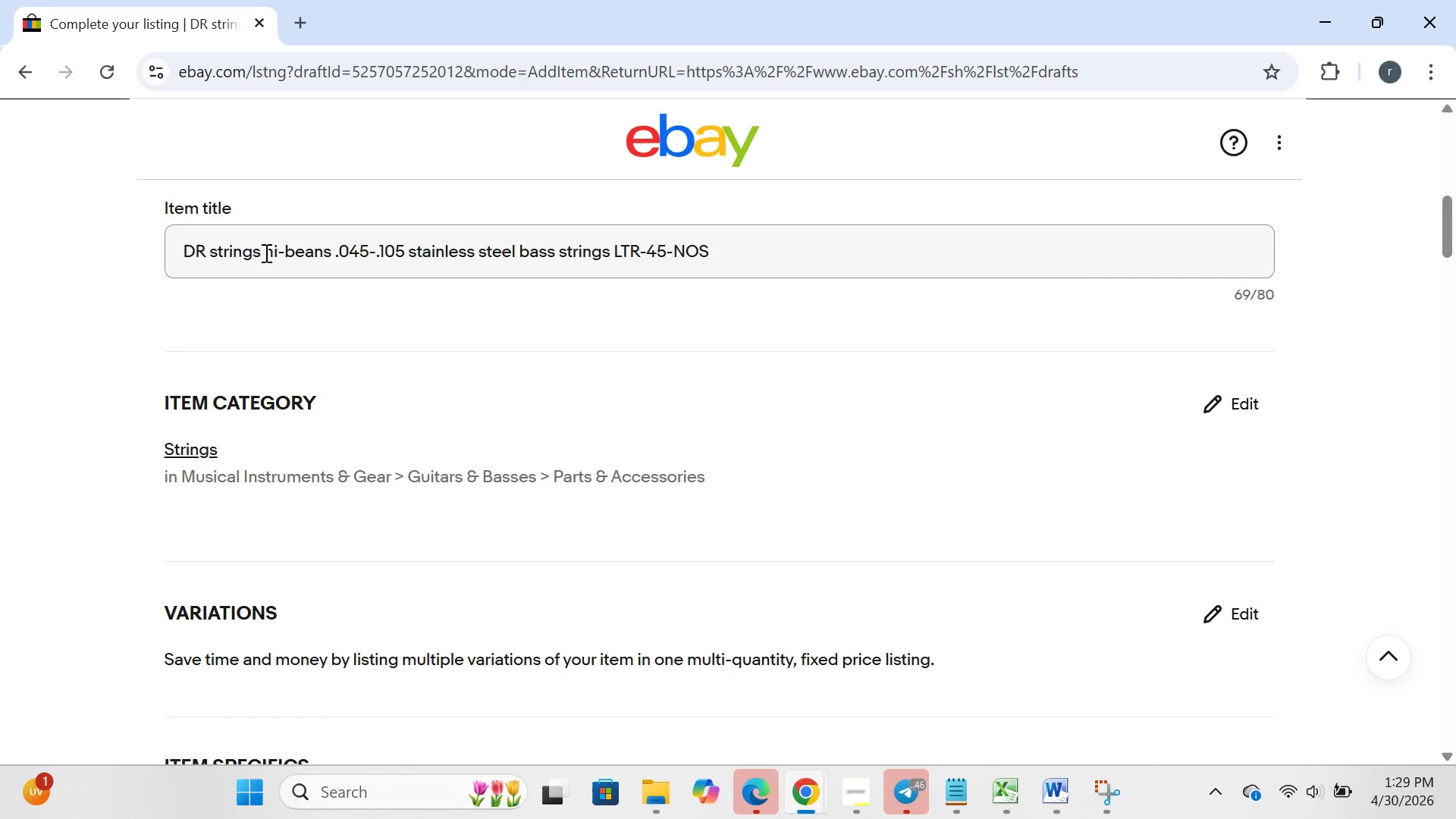 
left_click_drag(start_coordinate=[267, 253], to_coordinate=[331, 268])
 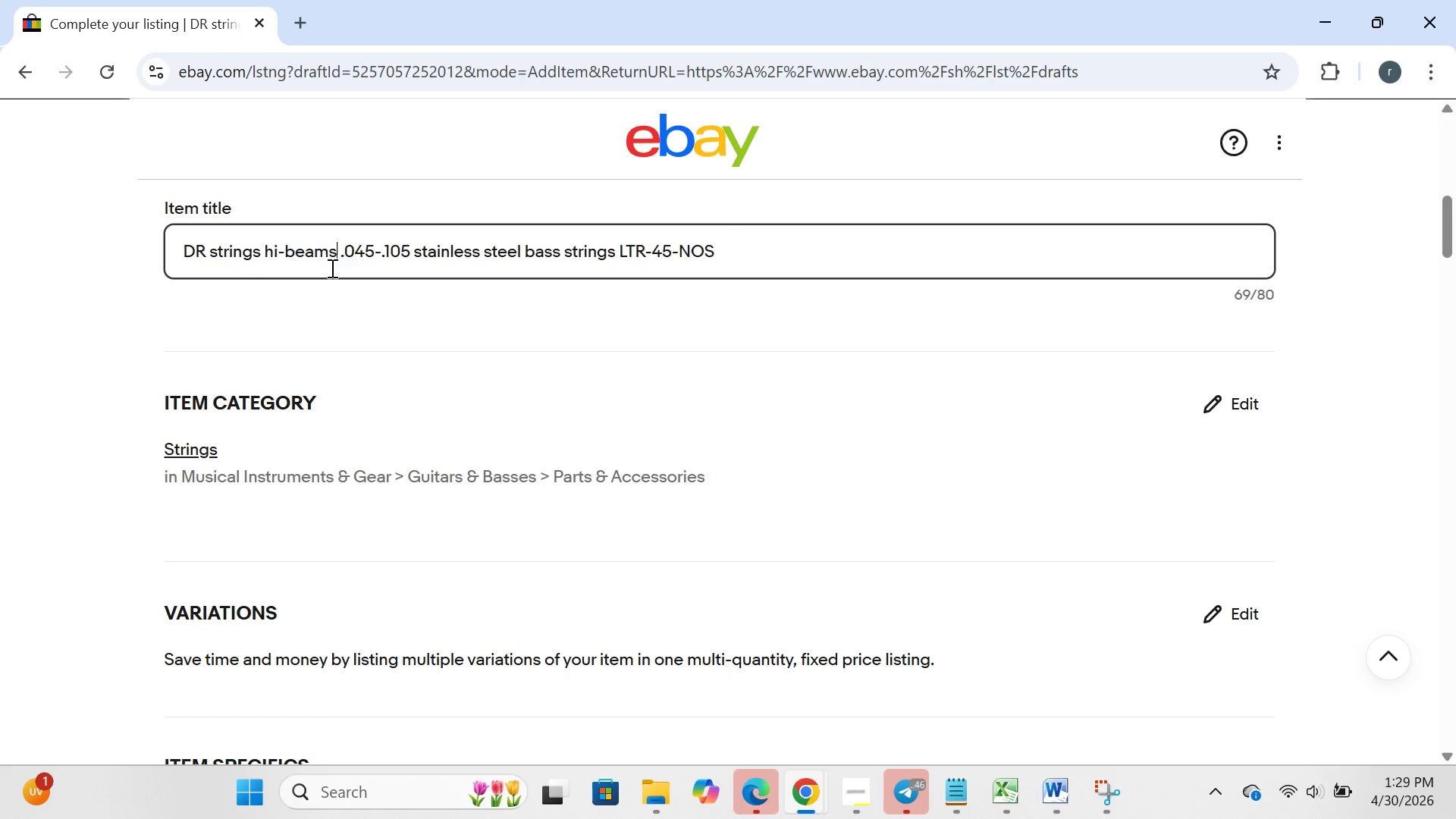 
key(Control+ControlLeft)
 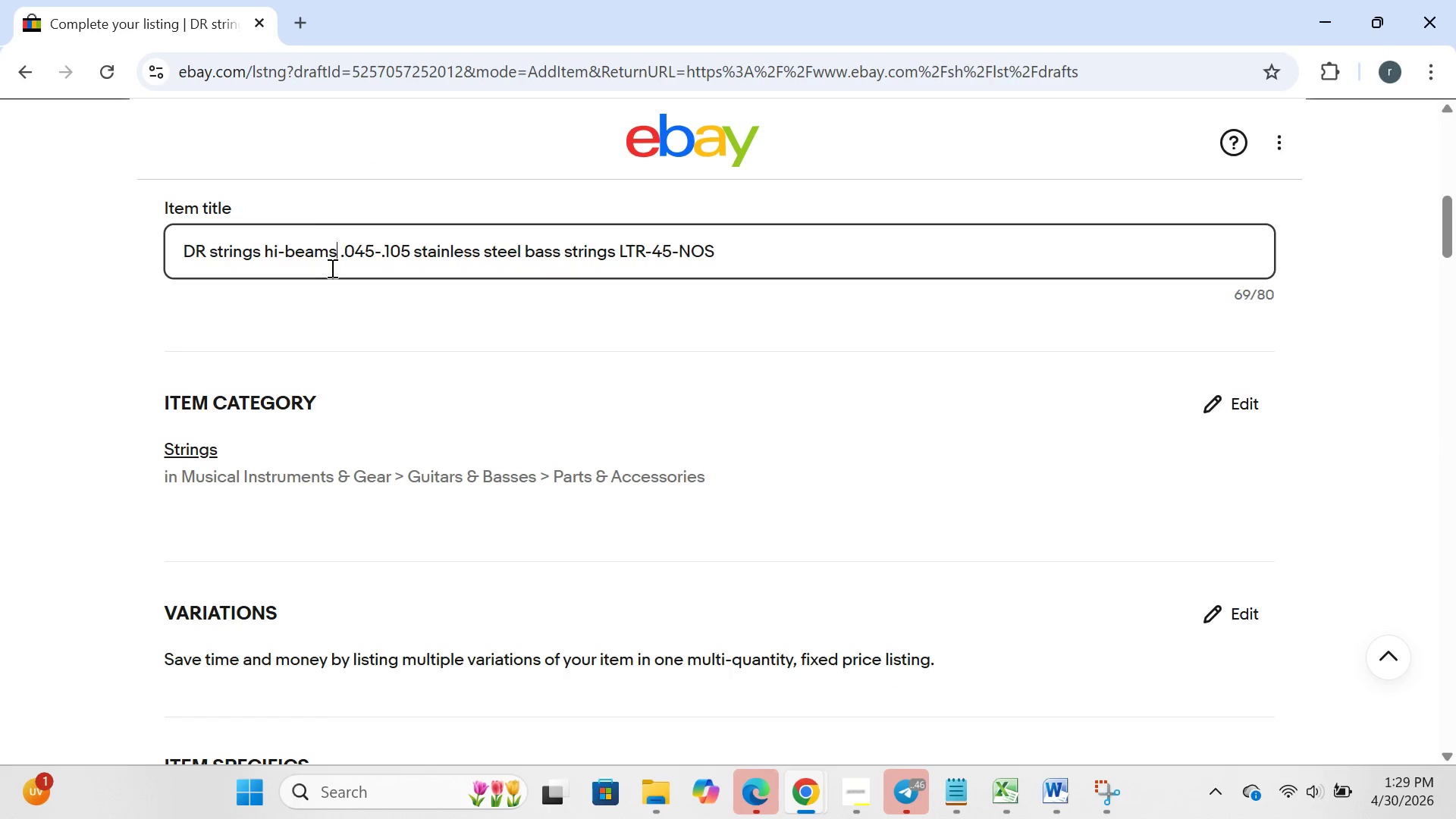 
key(Control+V)
 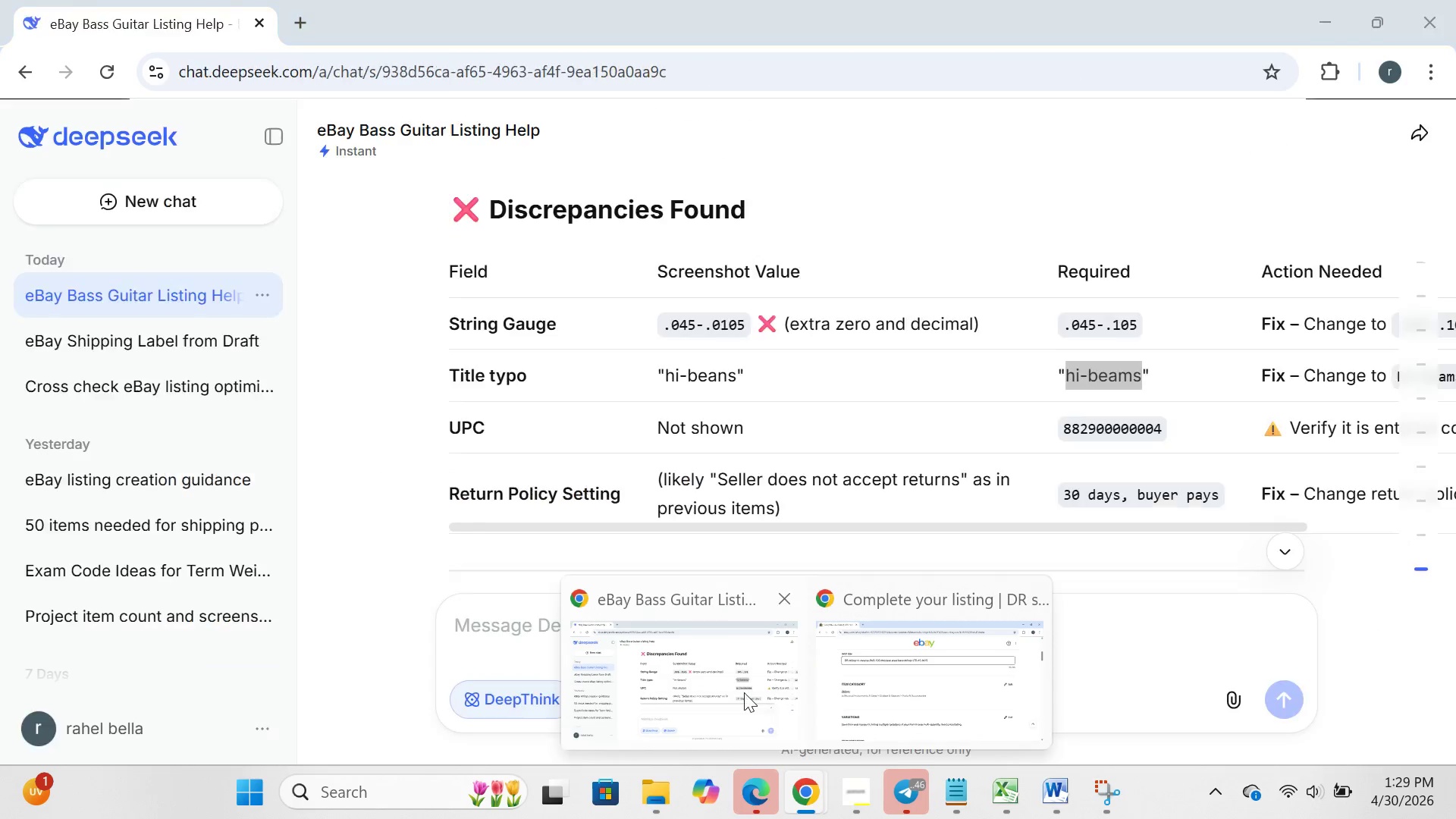 
left_click([742, 691])
 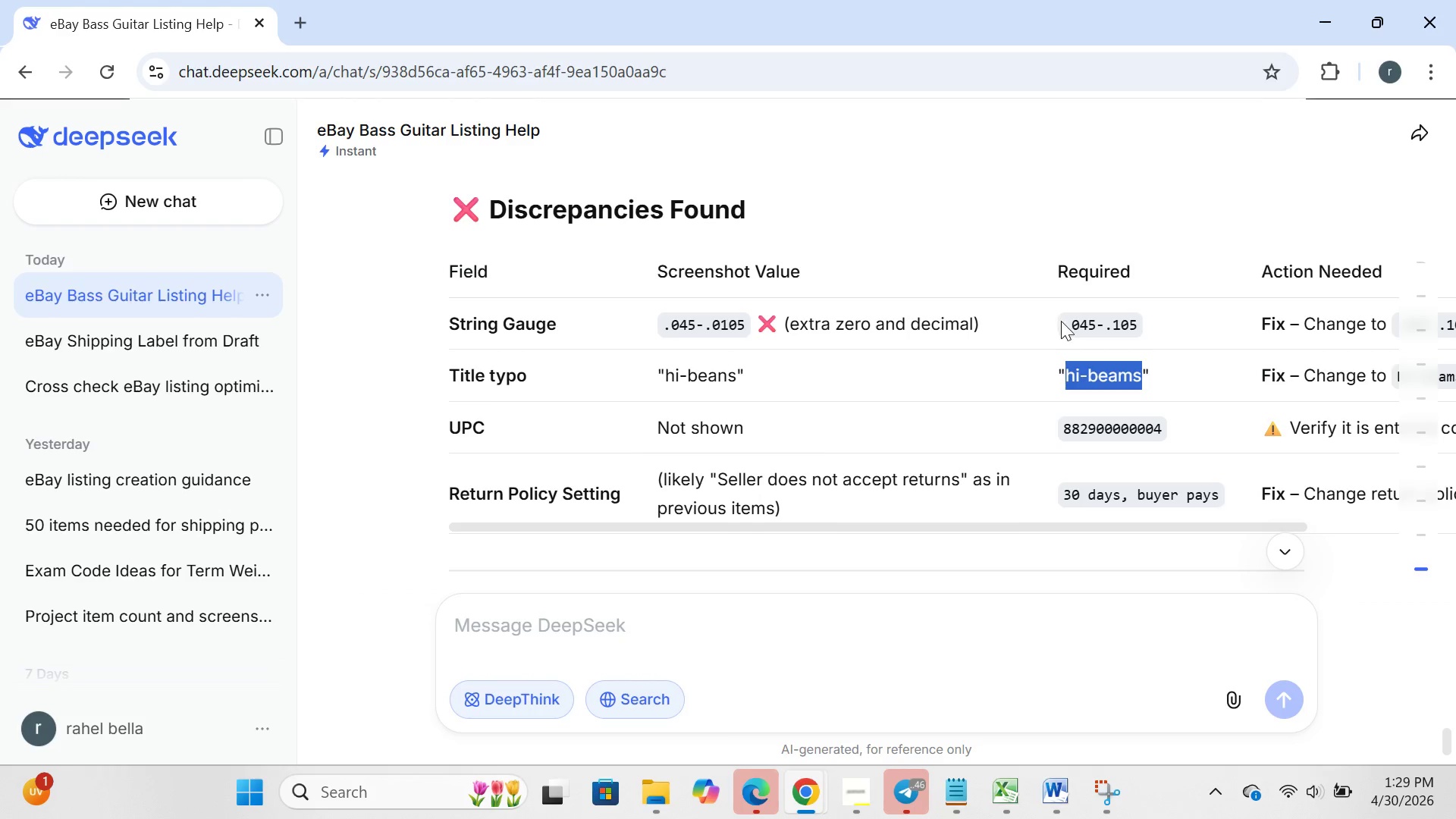 
left_click_drag(start_coordinate=[1068, 319], to_coordinate=[1138, 333])
 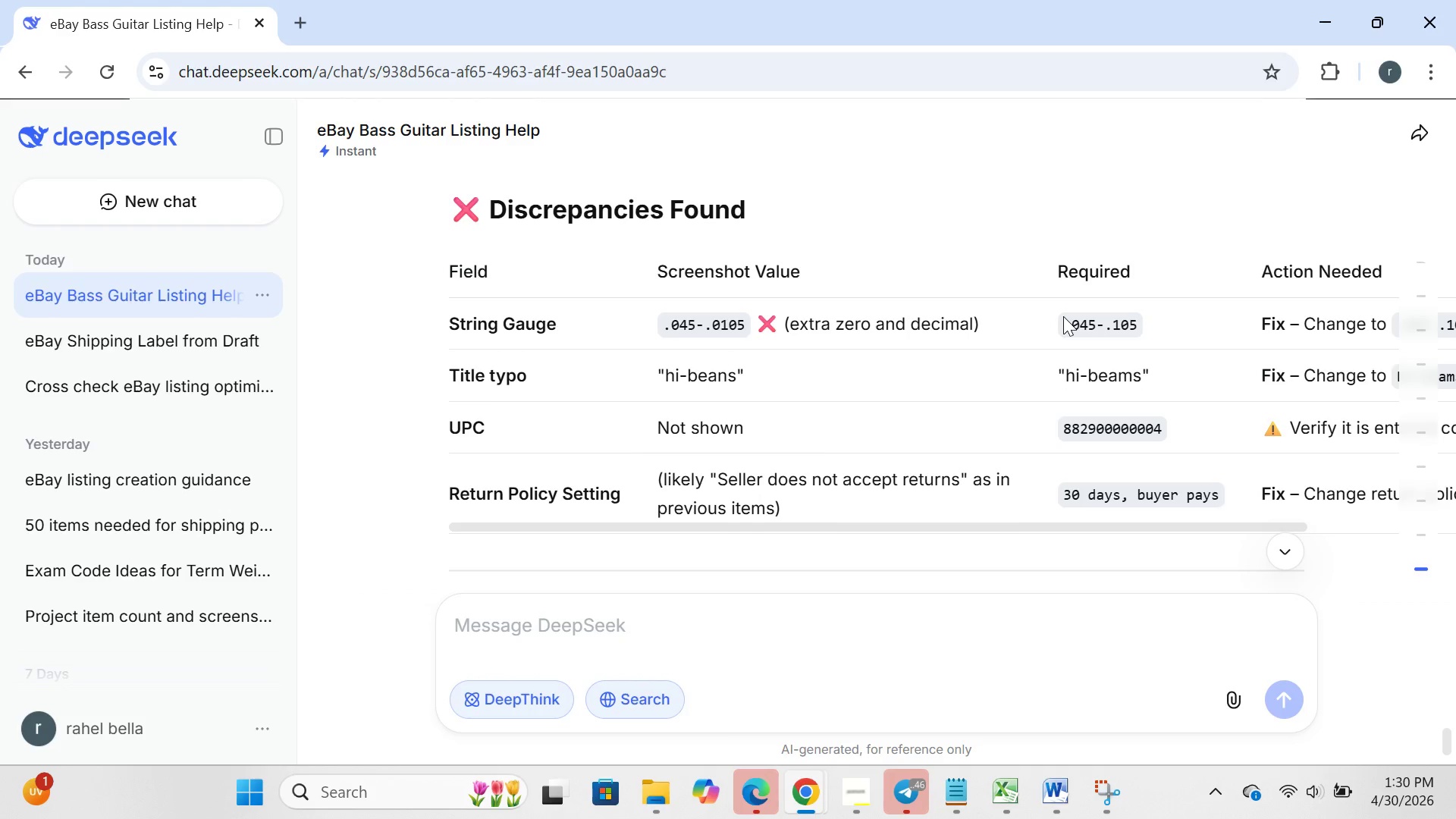 
left_click([1063, 316])
 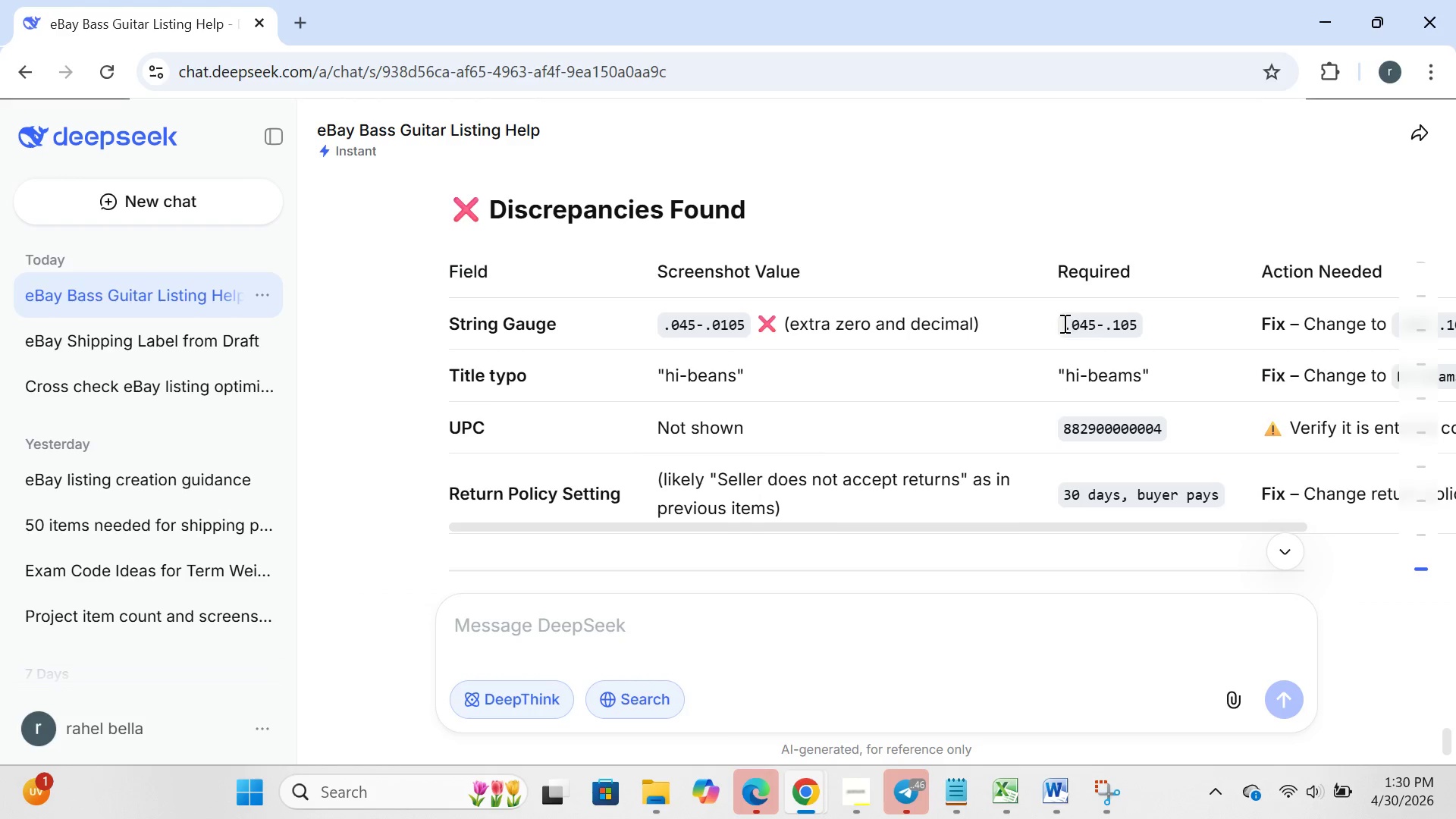 
left_click_drag(start_coordinate=[1063, 323], to_coordinate=[1172, 344])
 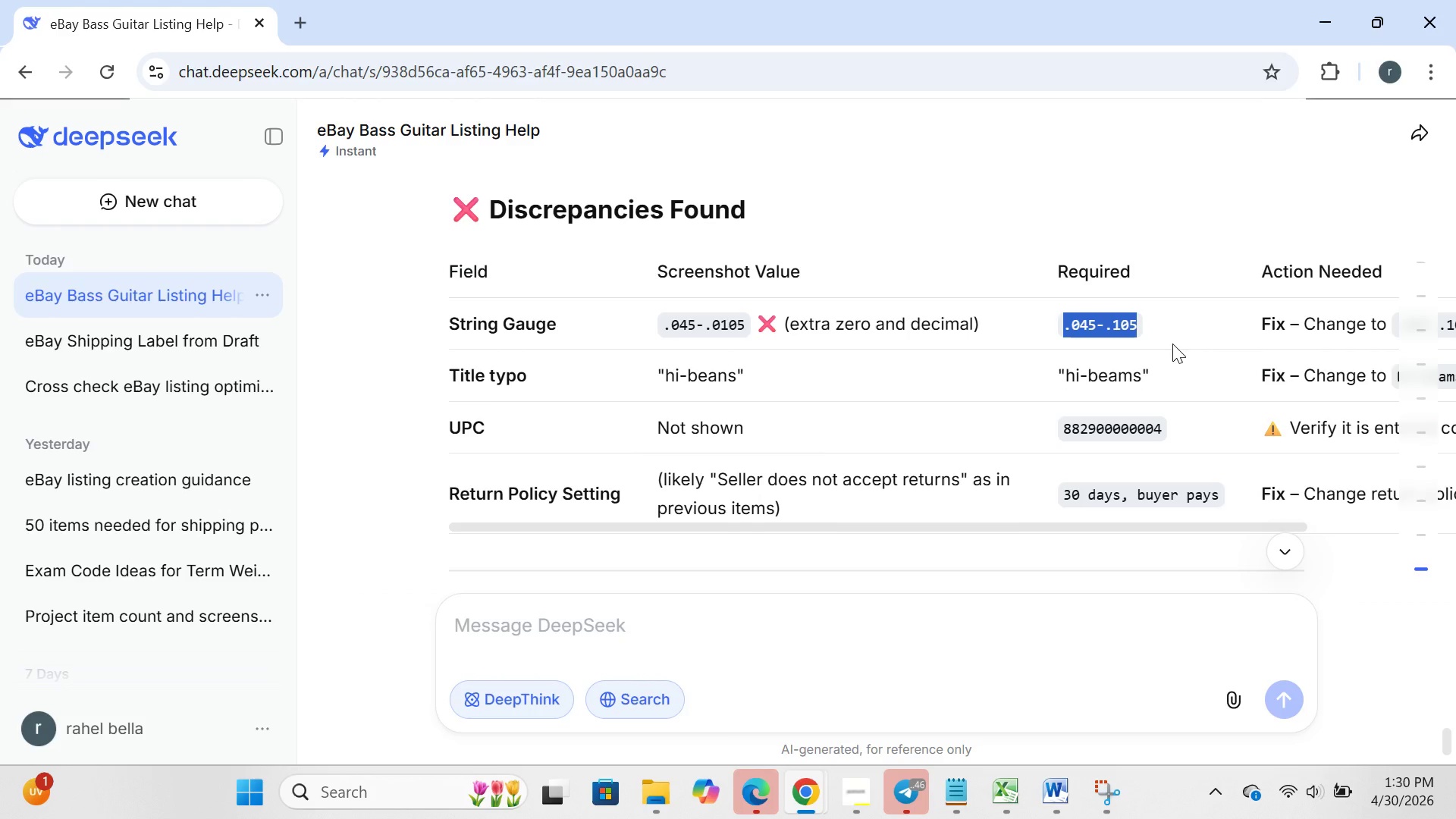 
key(Control+C)
 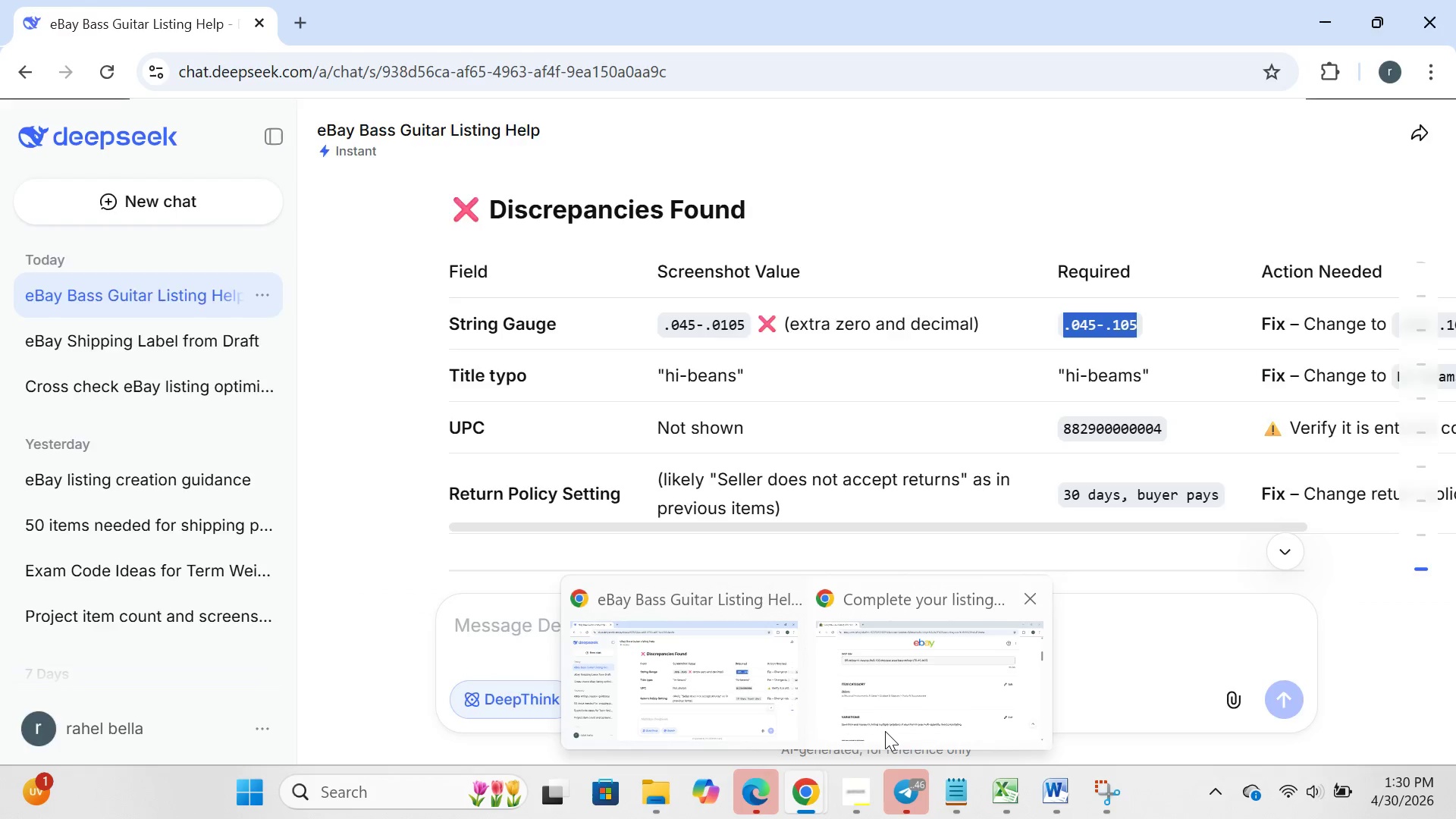 
left_click([887, 727])
 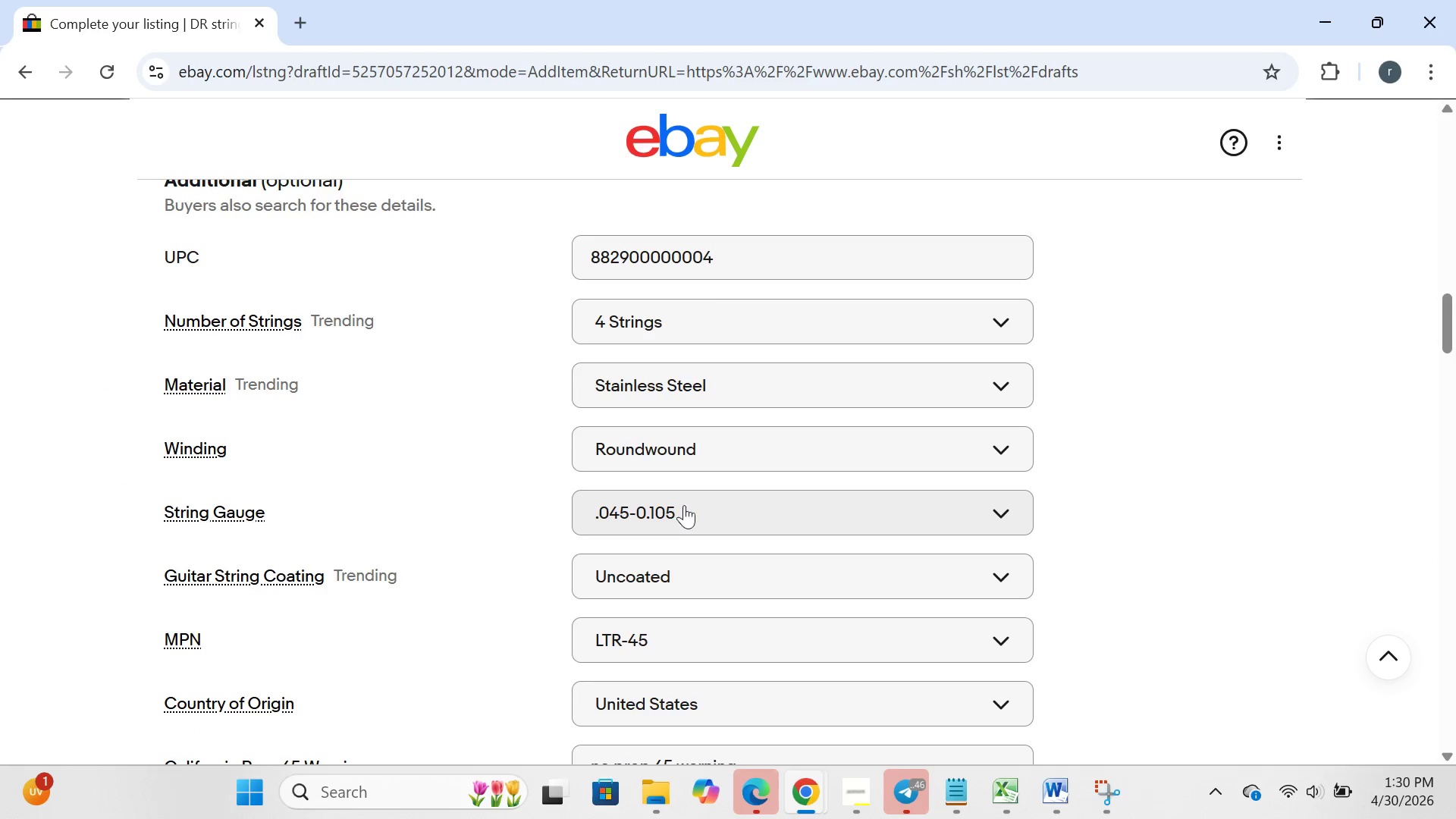 
wait(5.69)
 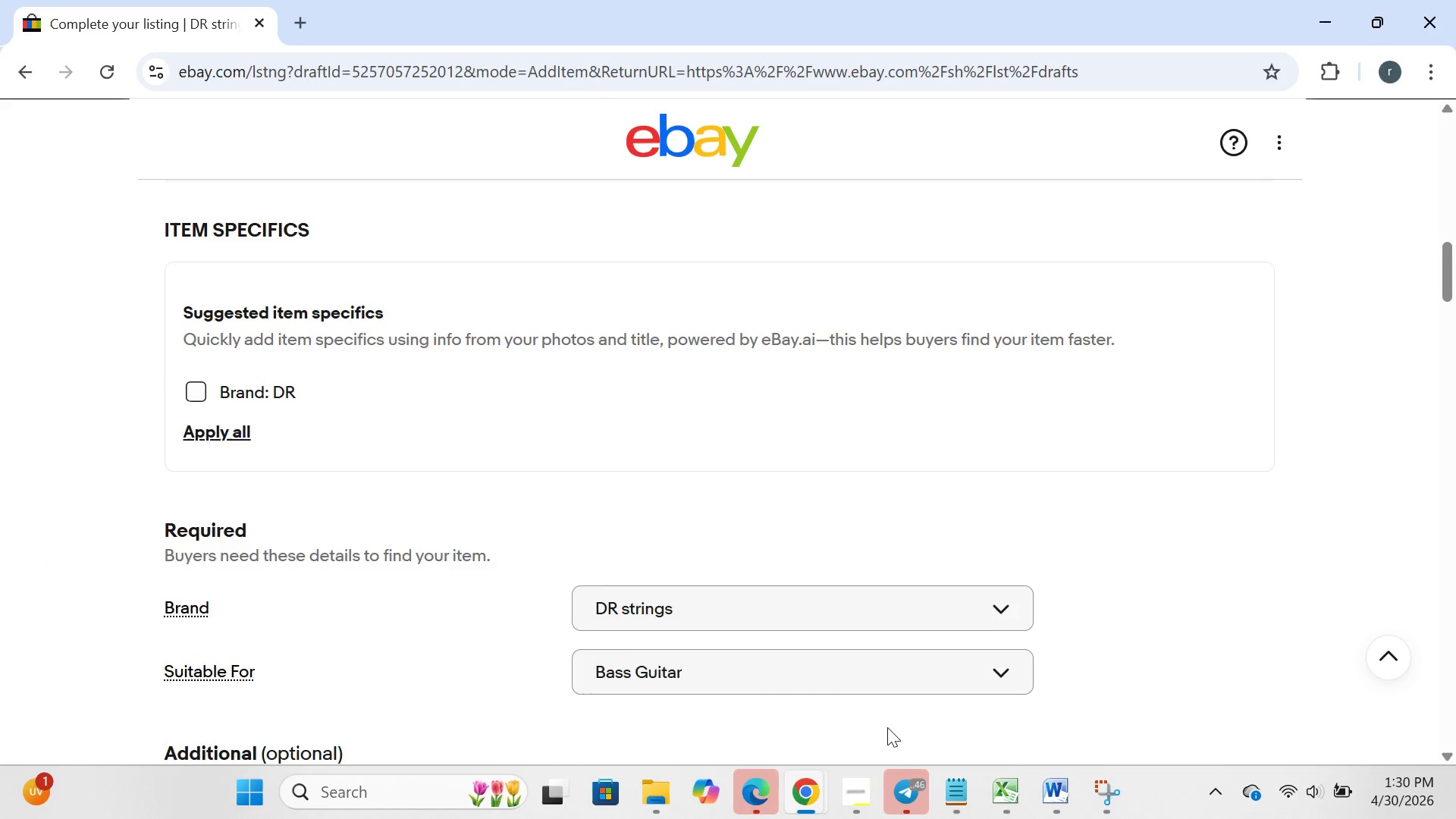 
left_click([617, 514])
 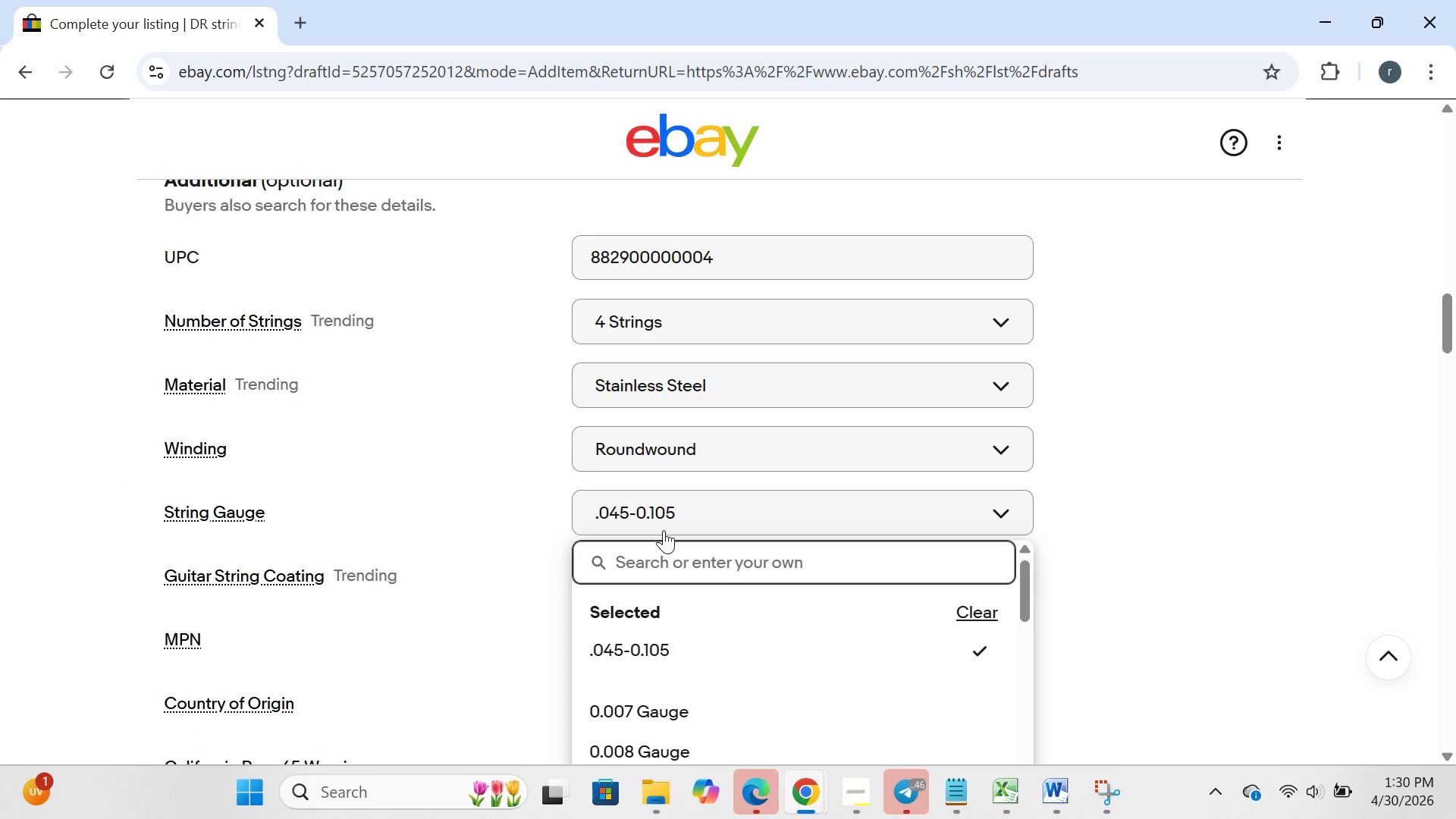 
key(Control+ControlLeft)
 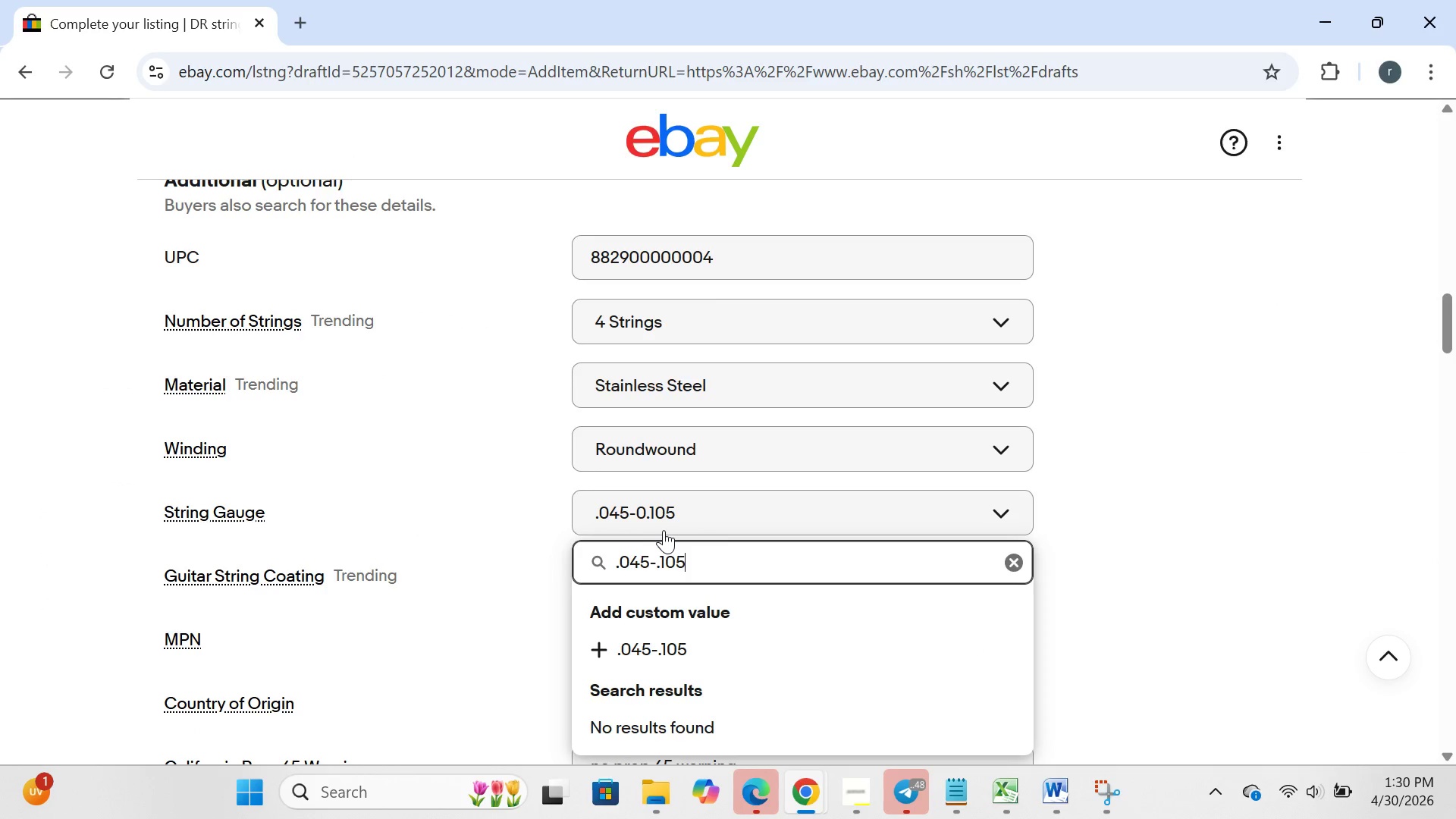 
key(Control+V)
 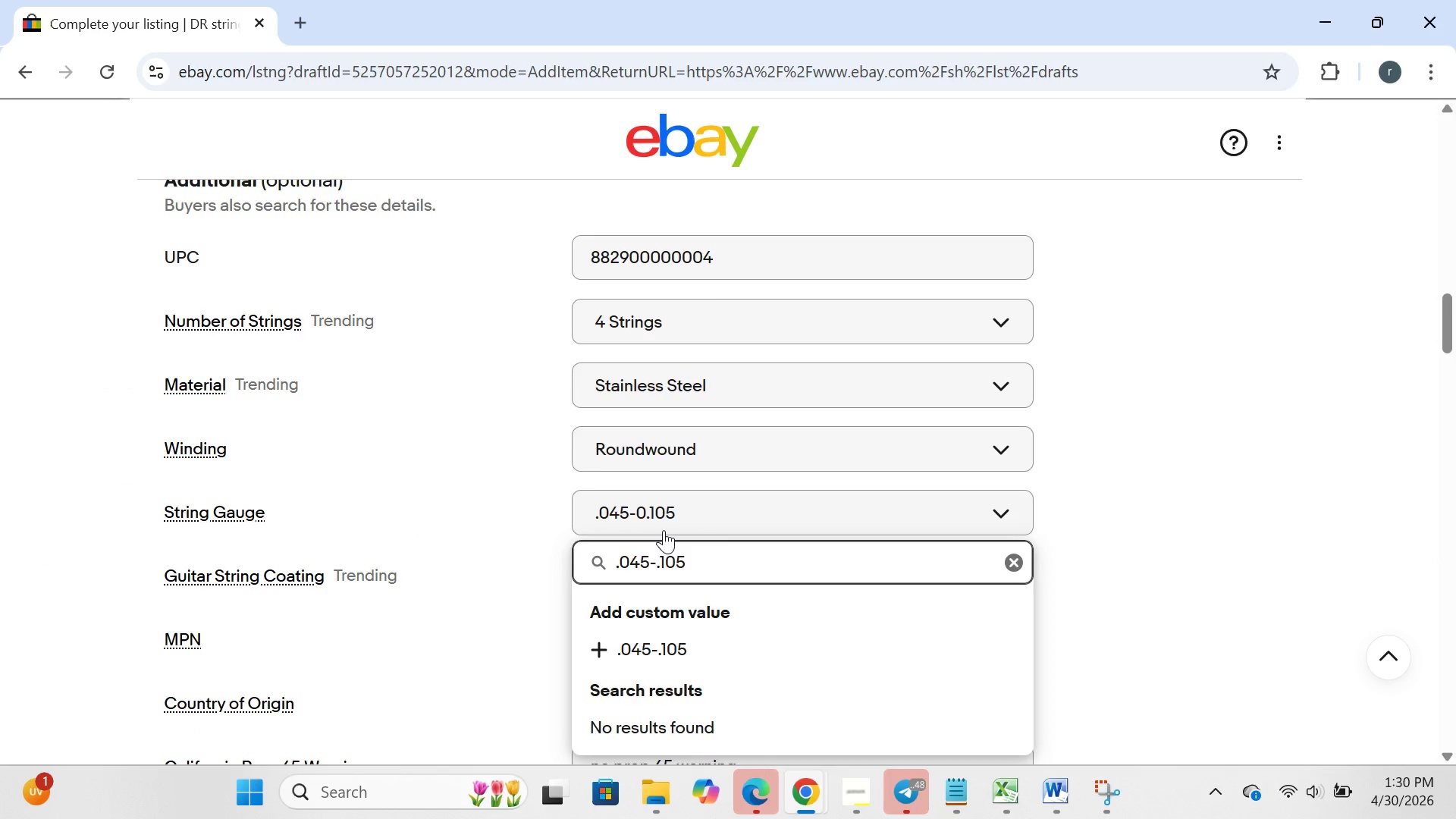 
key(Enter)
 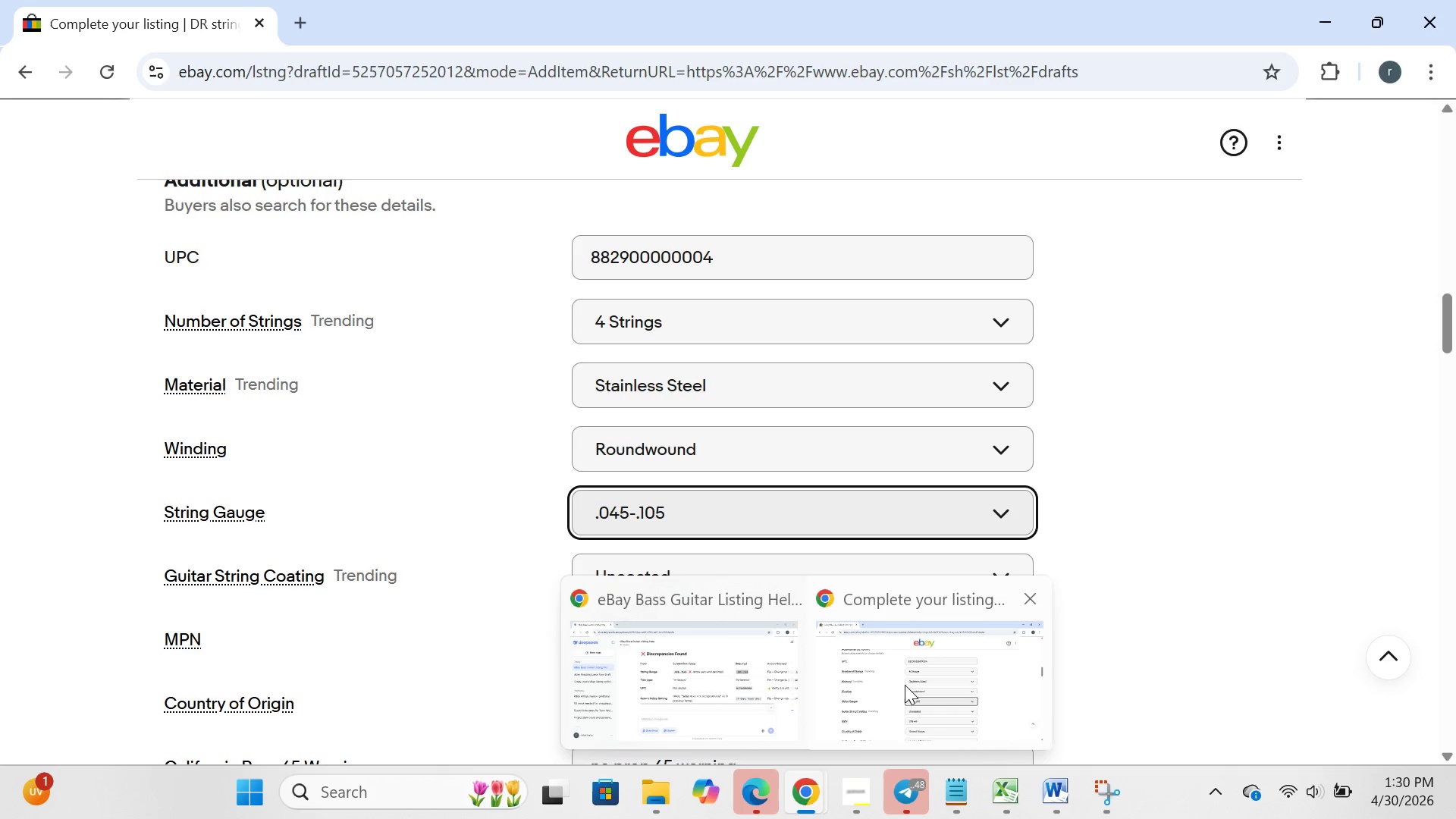 
left_click([760, 666])
 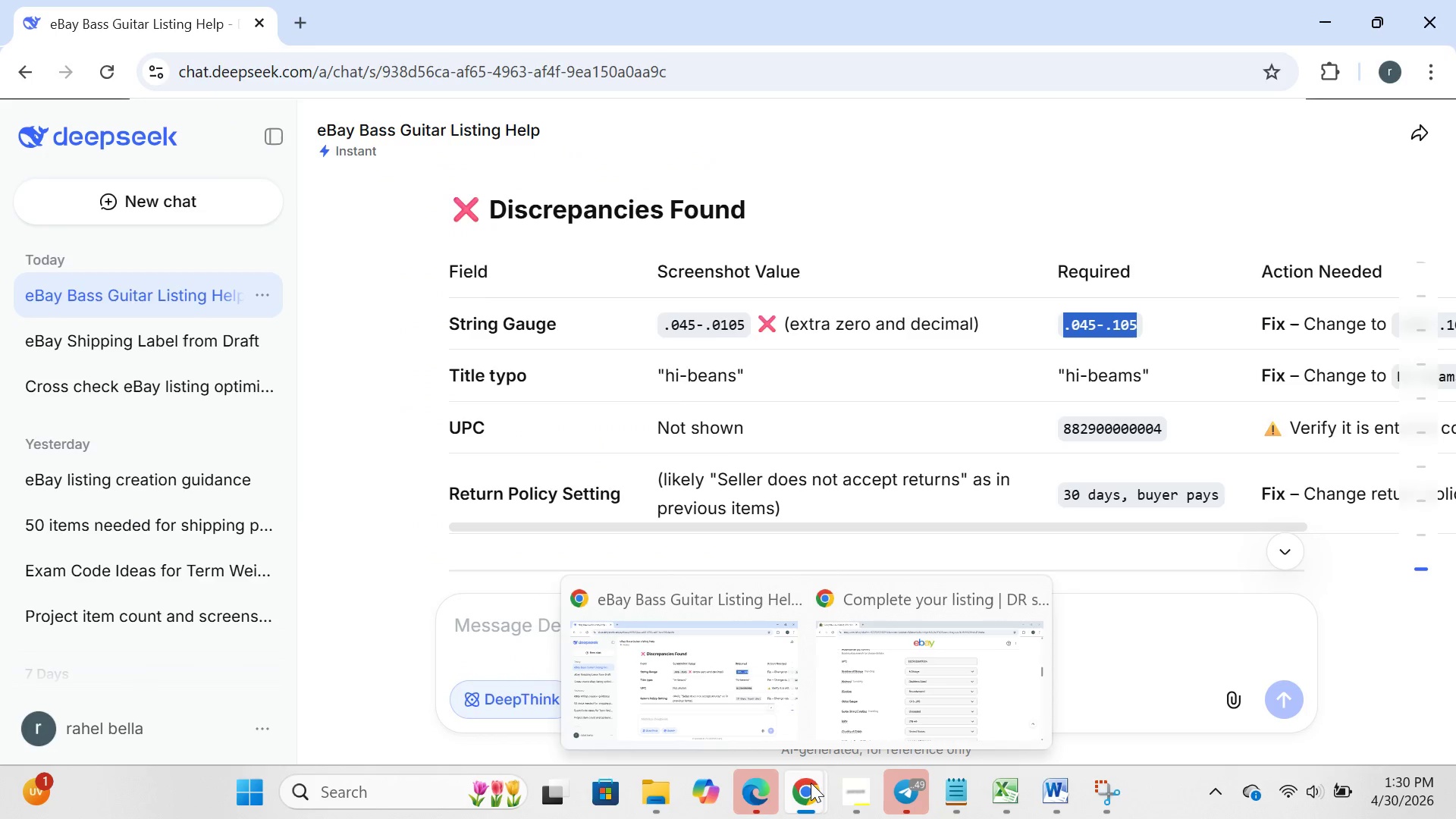 
wait(5.2)
 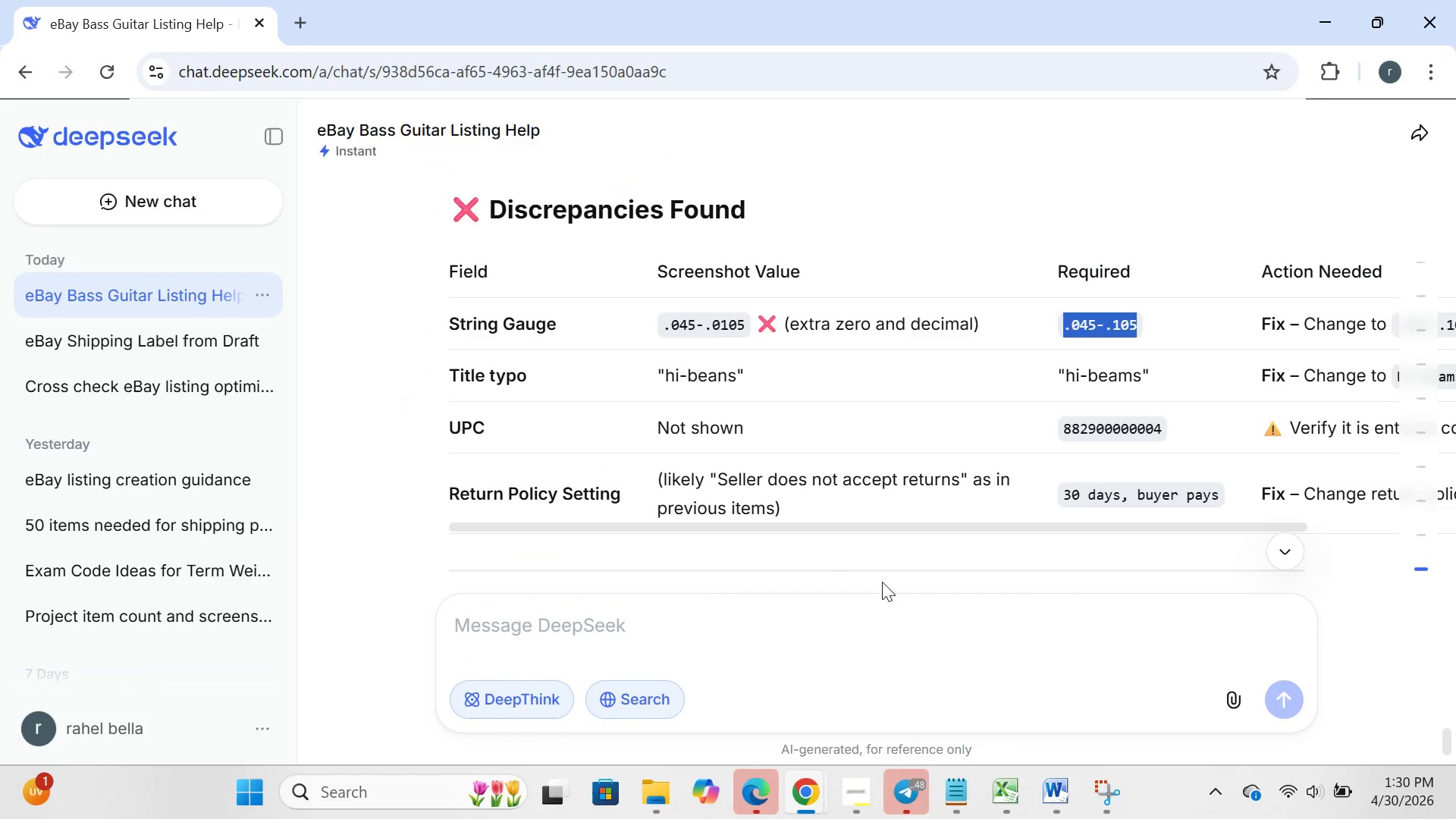 
left_click([924, 678])
 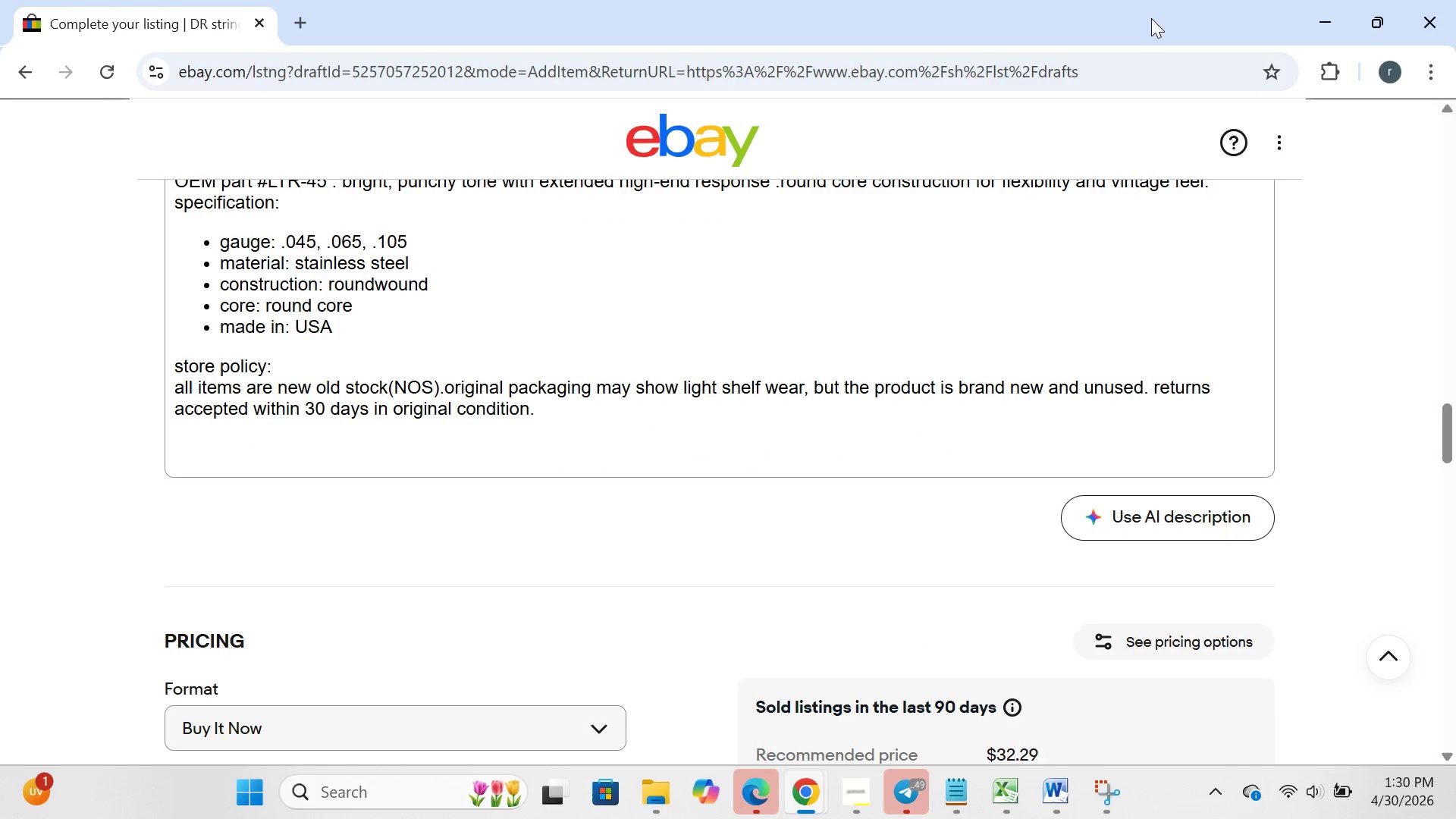 
left_click([1117, 83])
 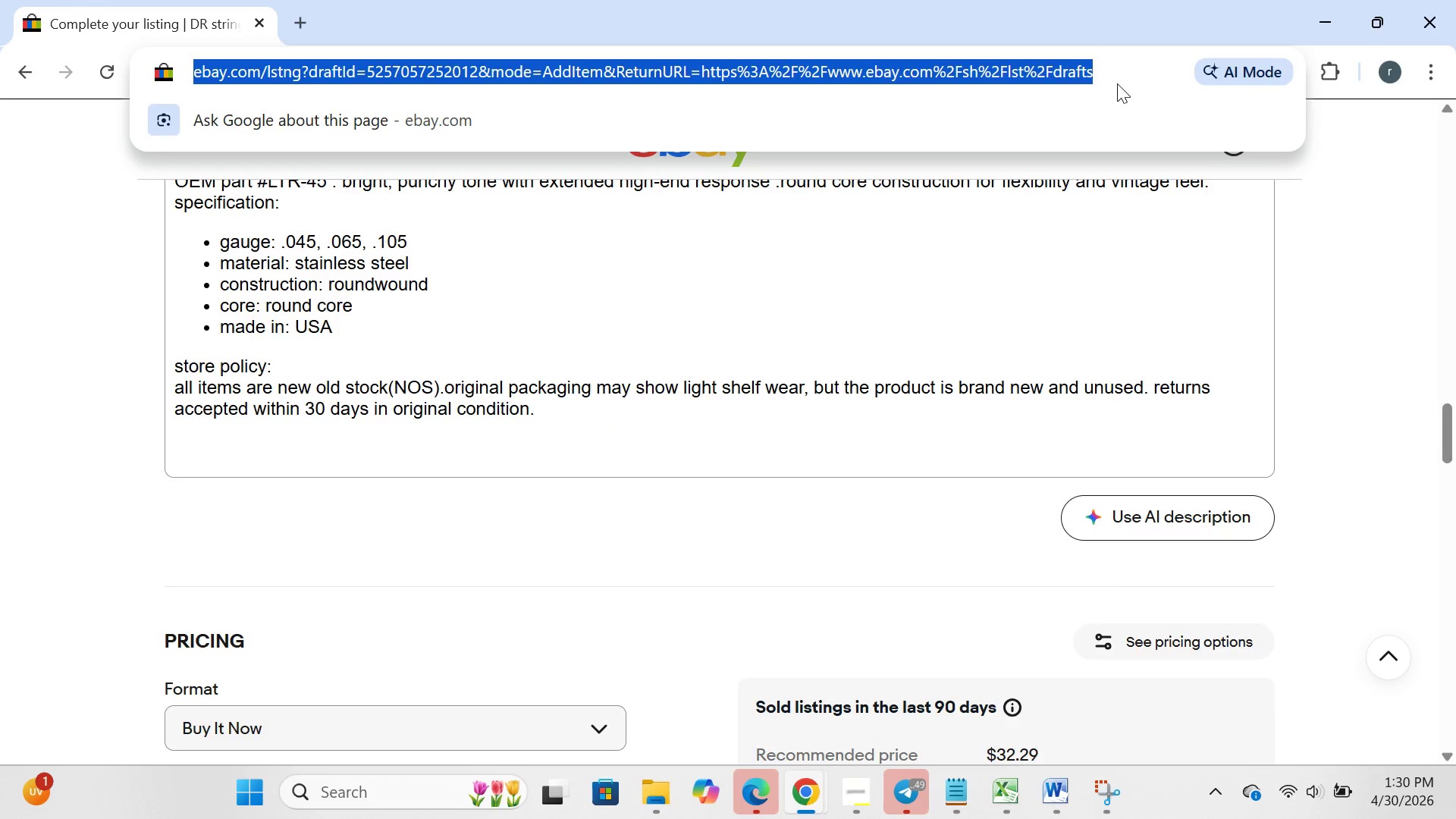 
hold_key(key=ControlLeft, duration=0.86)
 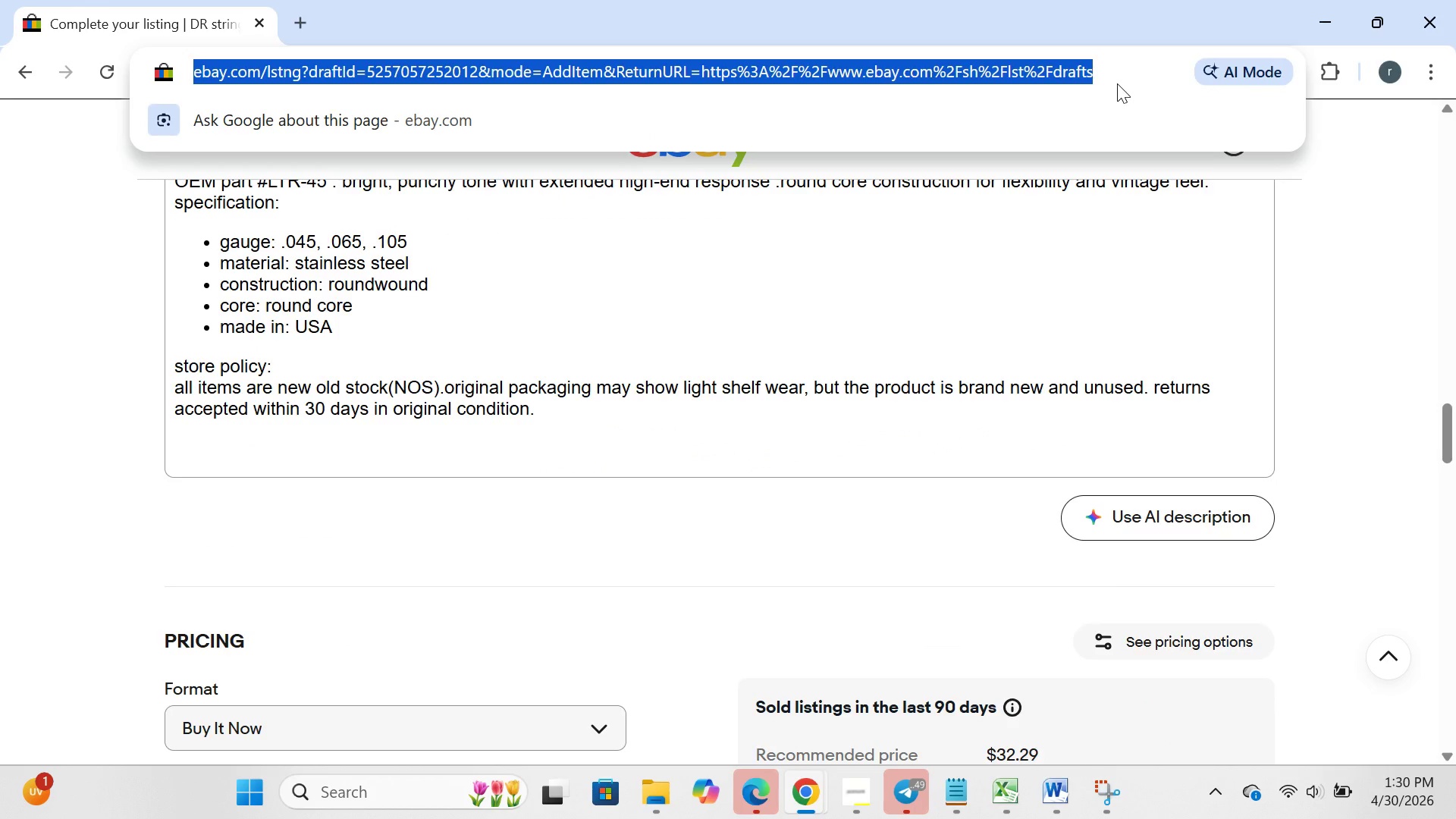 
hold_key(key=A, duration=0.31)
 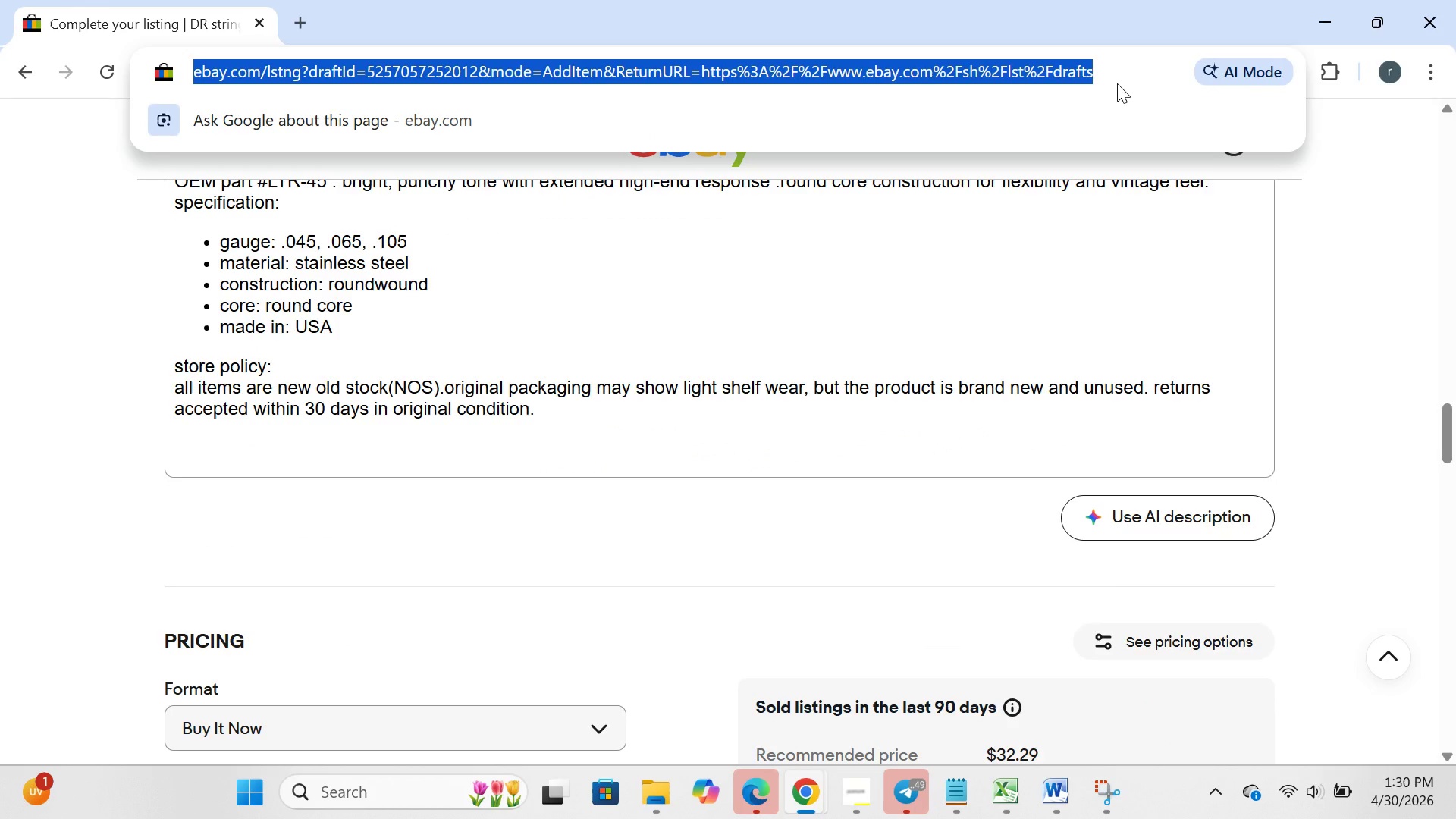 
key(Control+ControlLeft)
 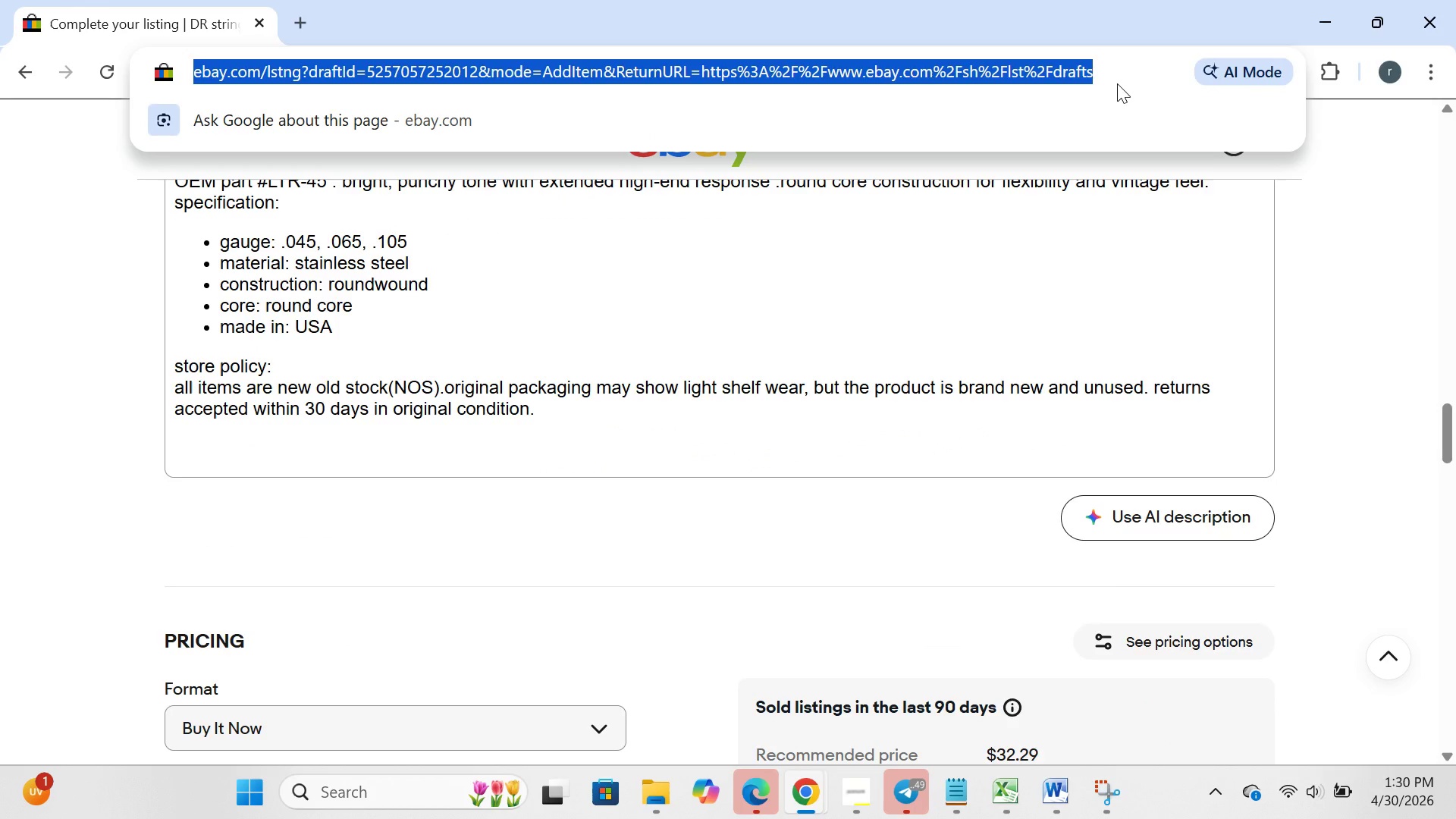 
key(Control+C)
 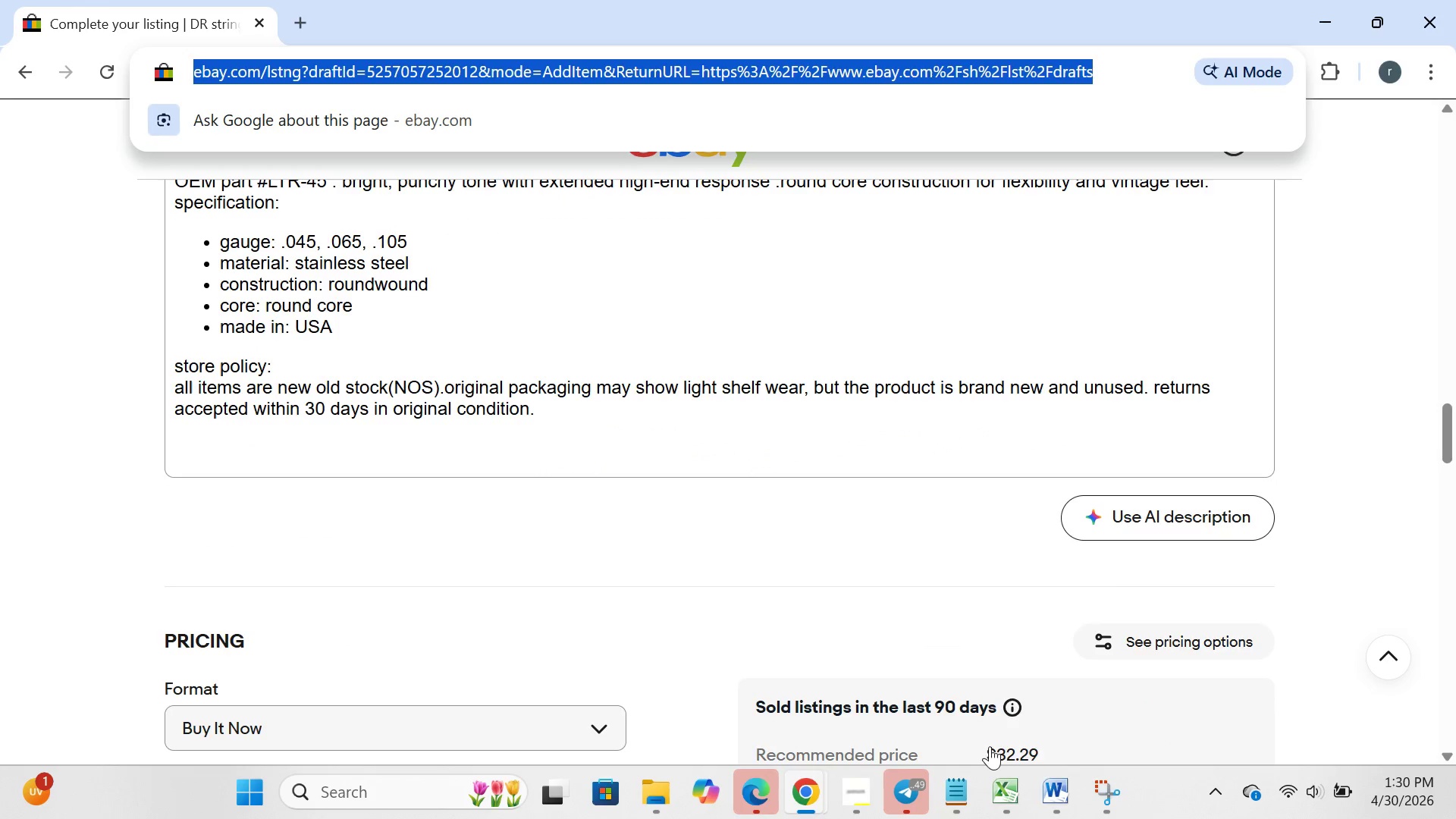 
left_click([1052, 785])
 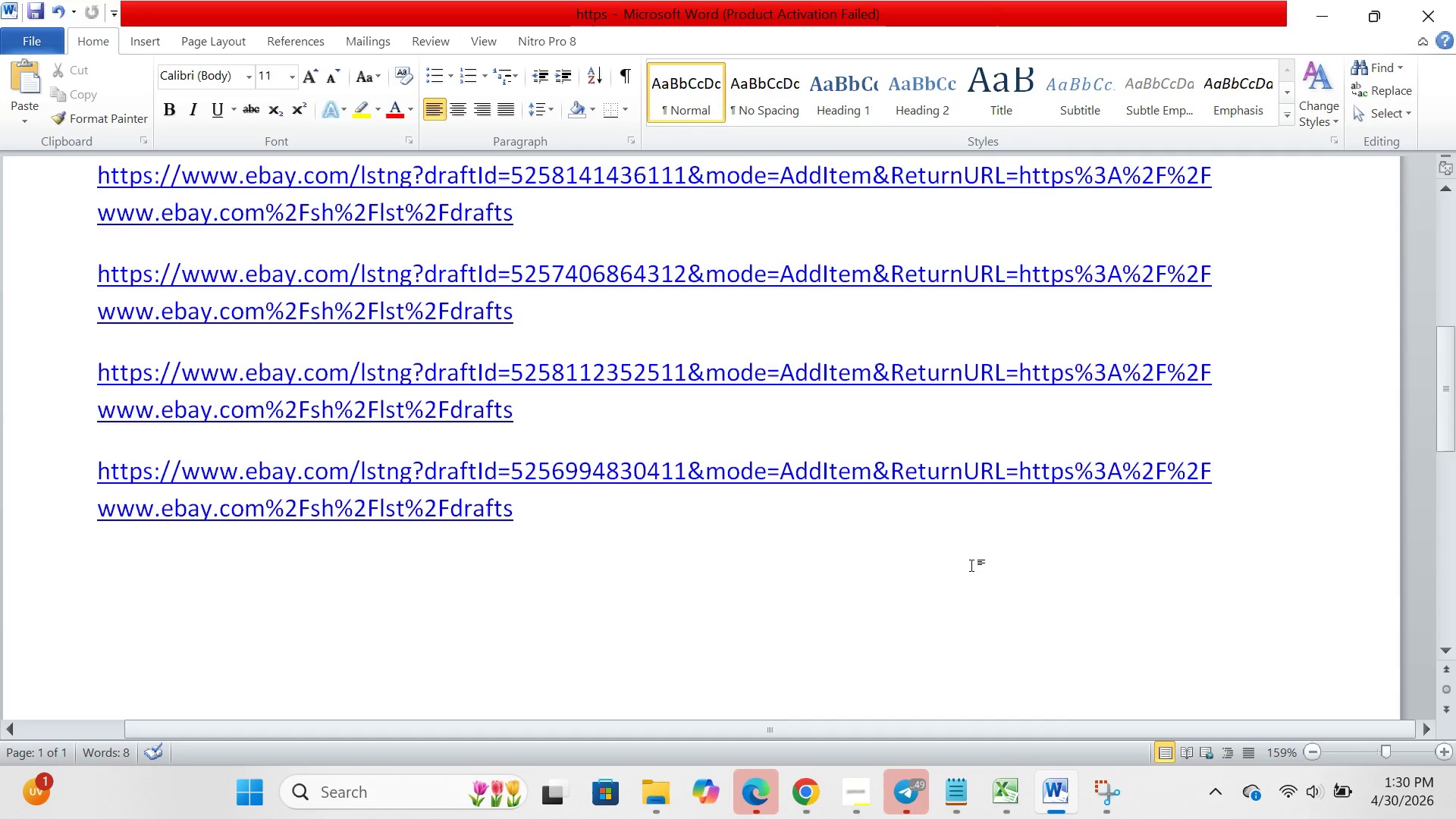 
key(Control+V)
 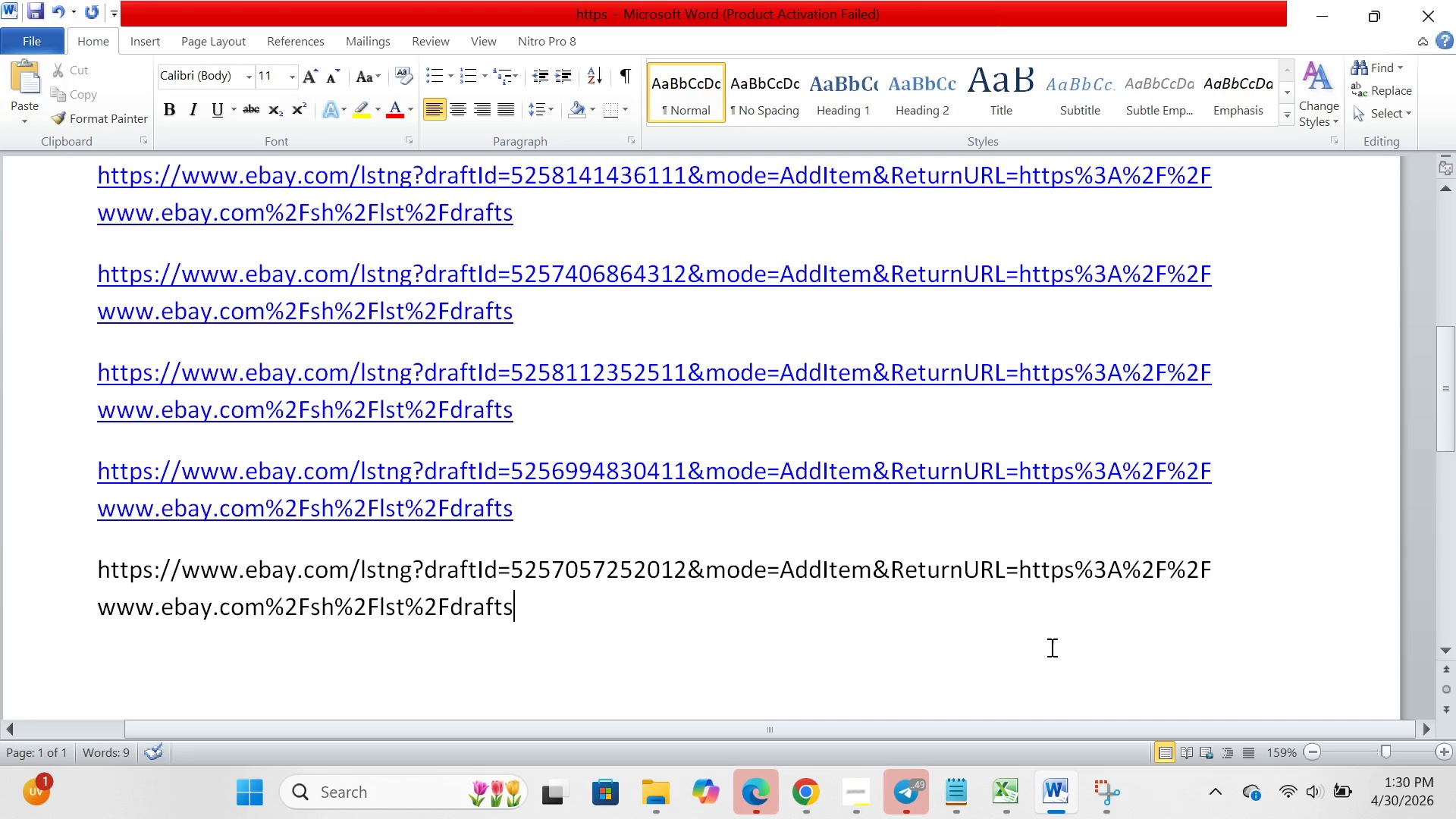 
left_click([992, 805])
 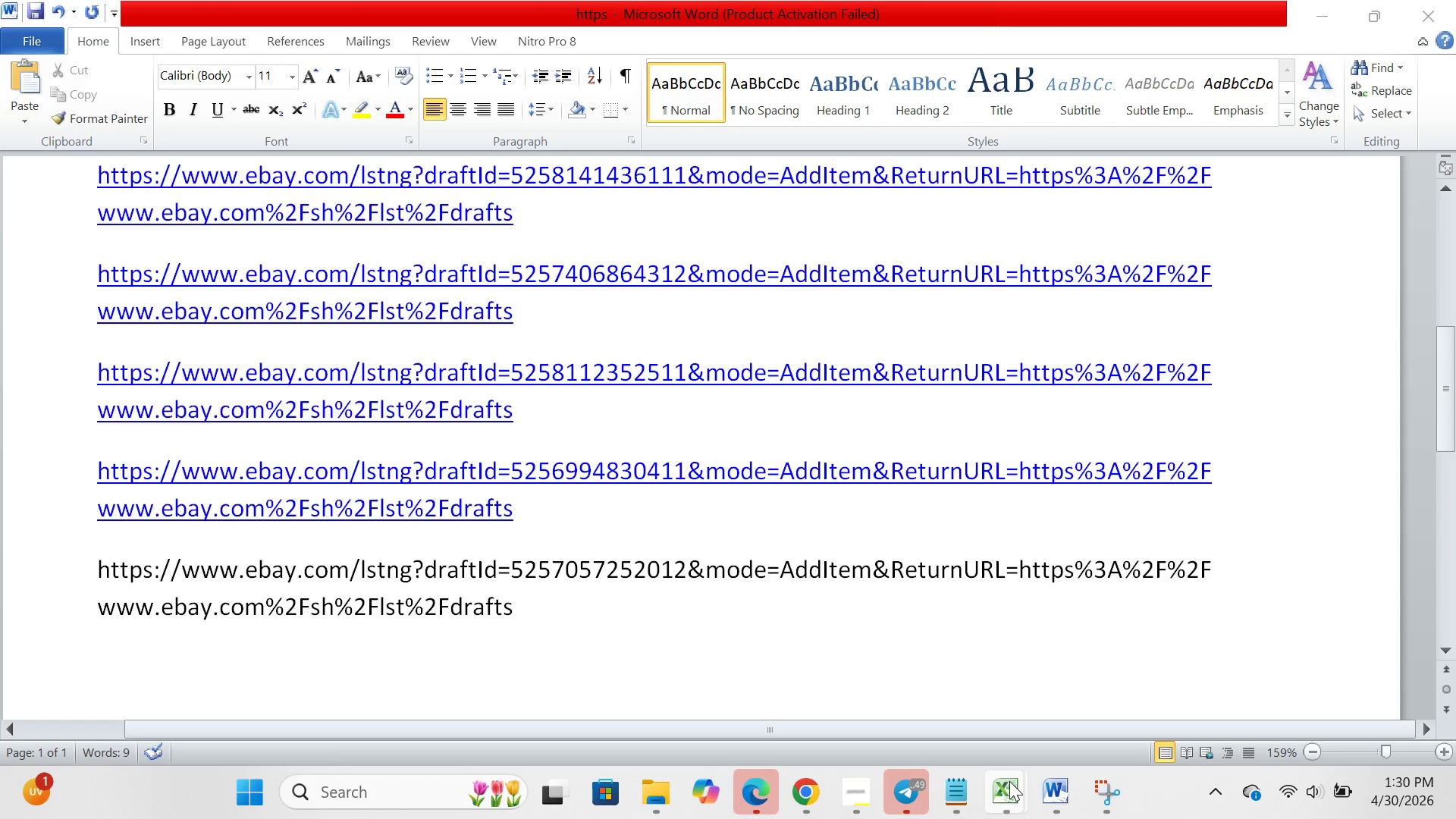 
left_click([1009, 781])
 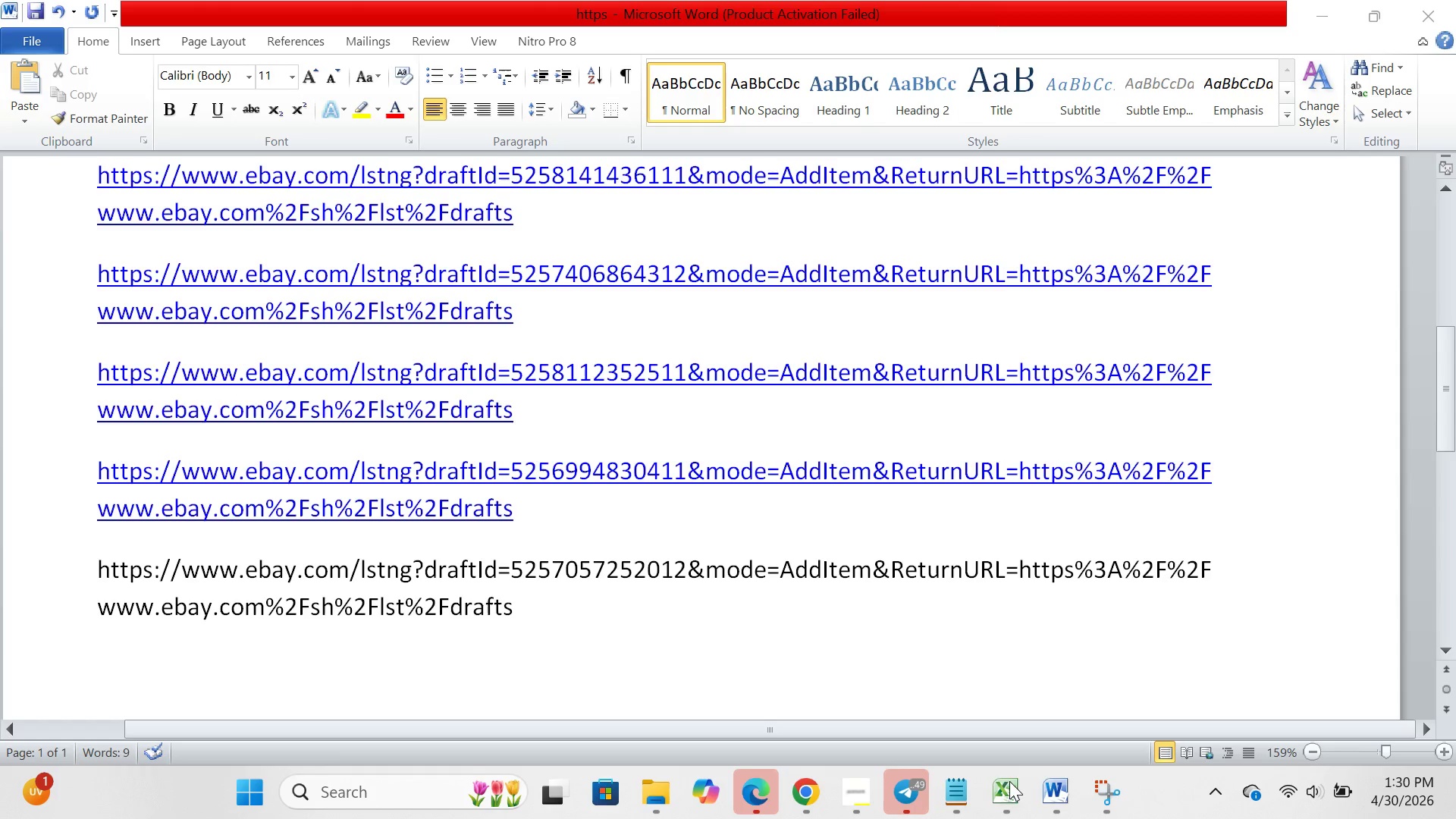 
left_click([1009, 781])
 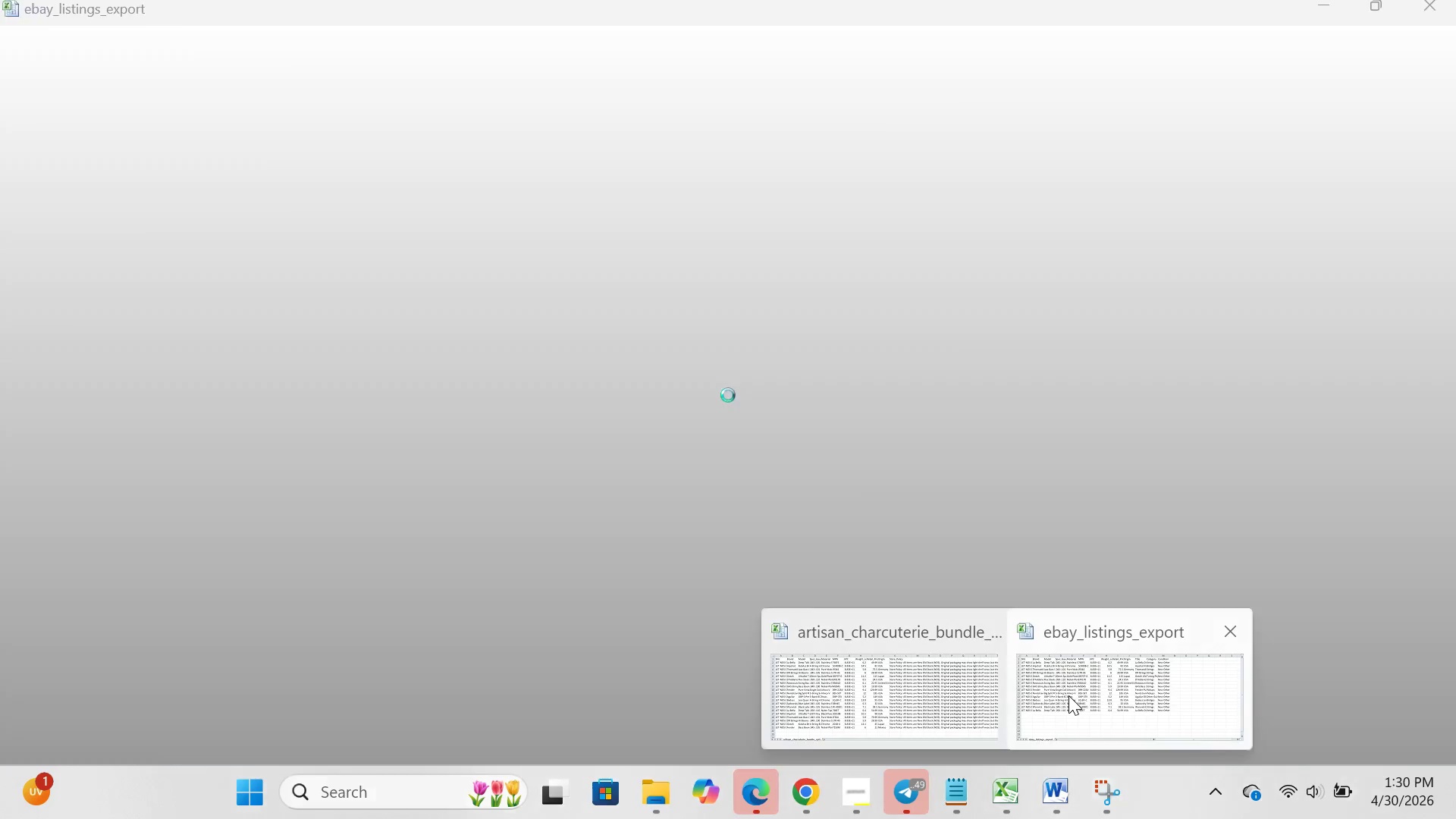 
left_click([1068, 695])
 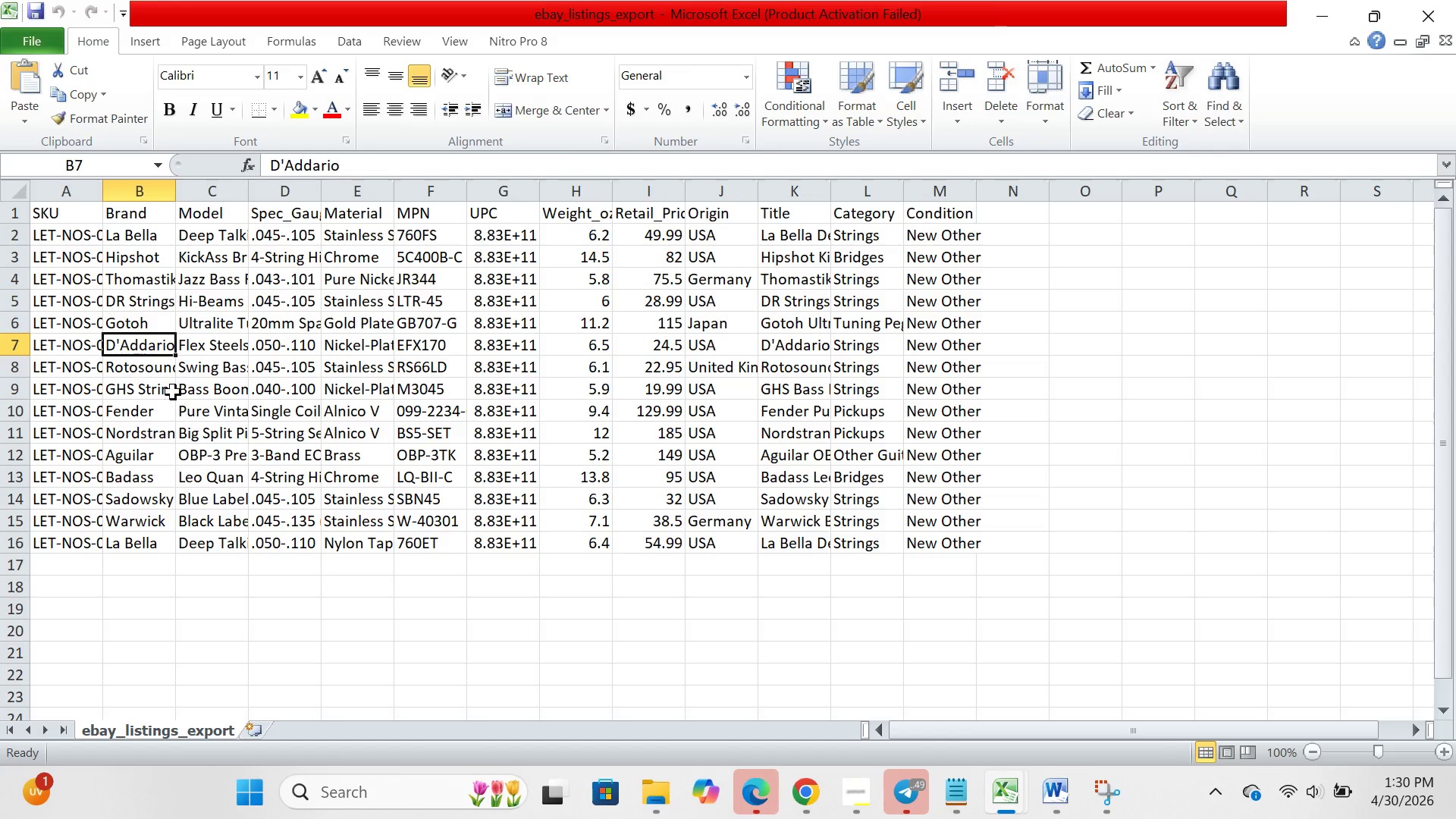 
wait(6.66)
 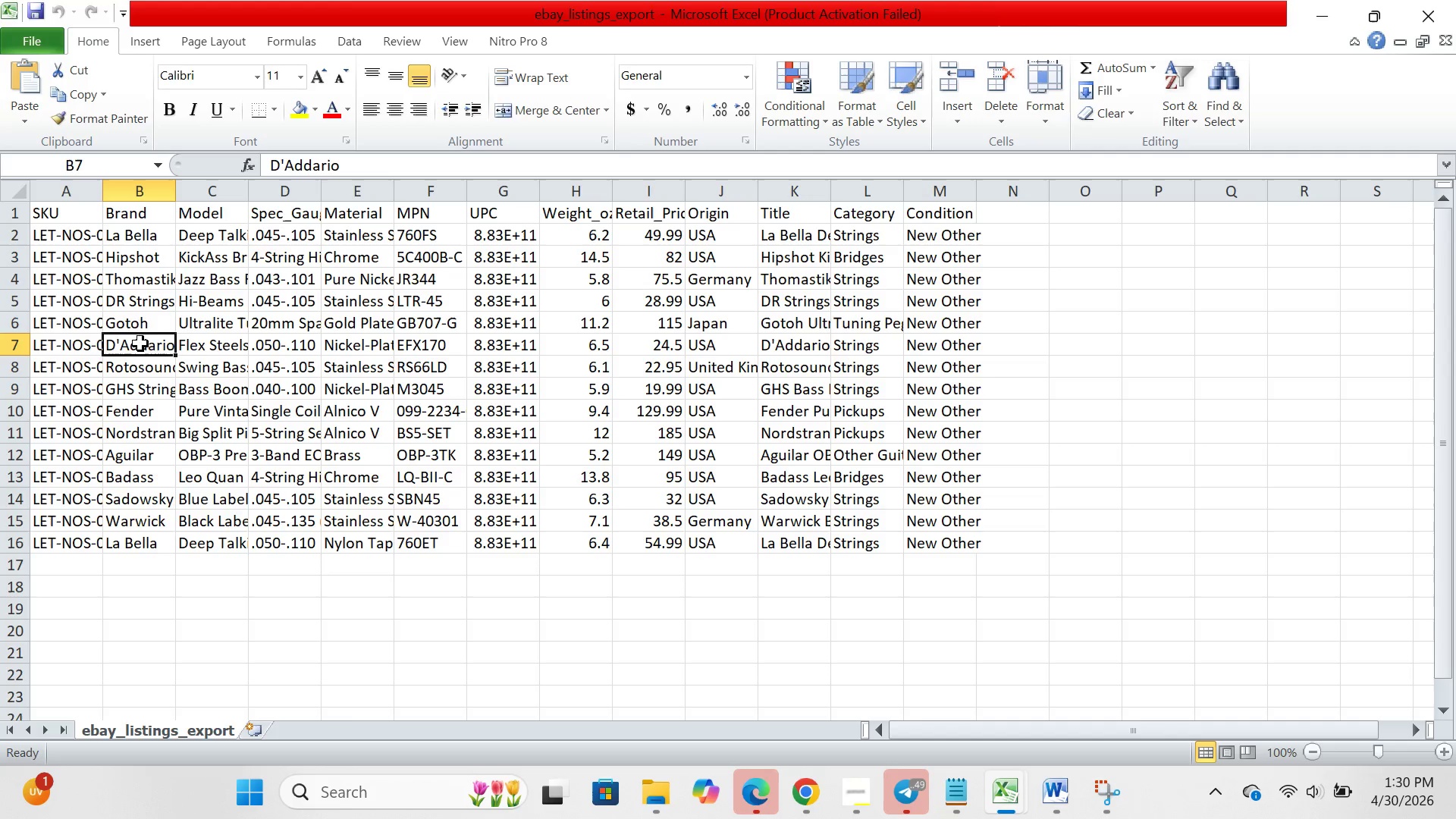 
left_click([802, 781])
 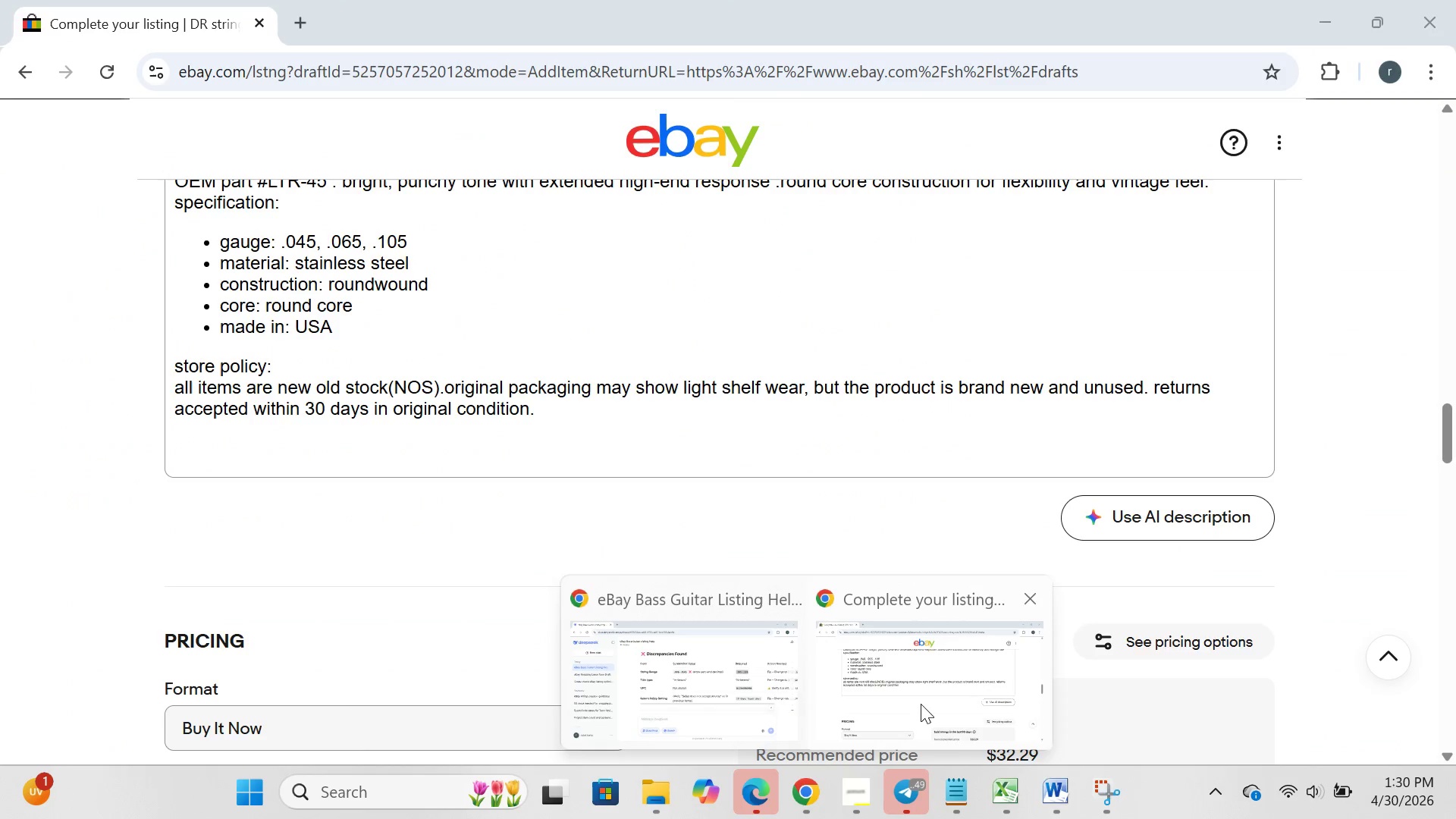 
left_click([921, 704])
 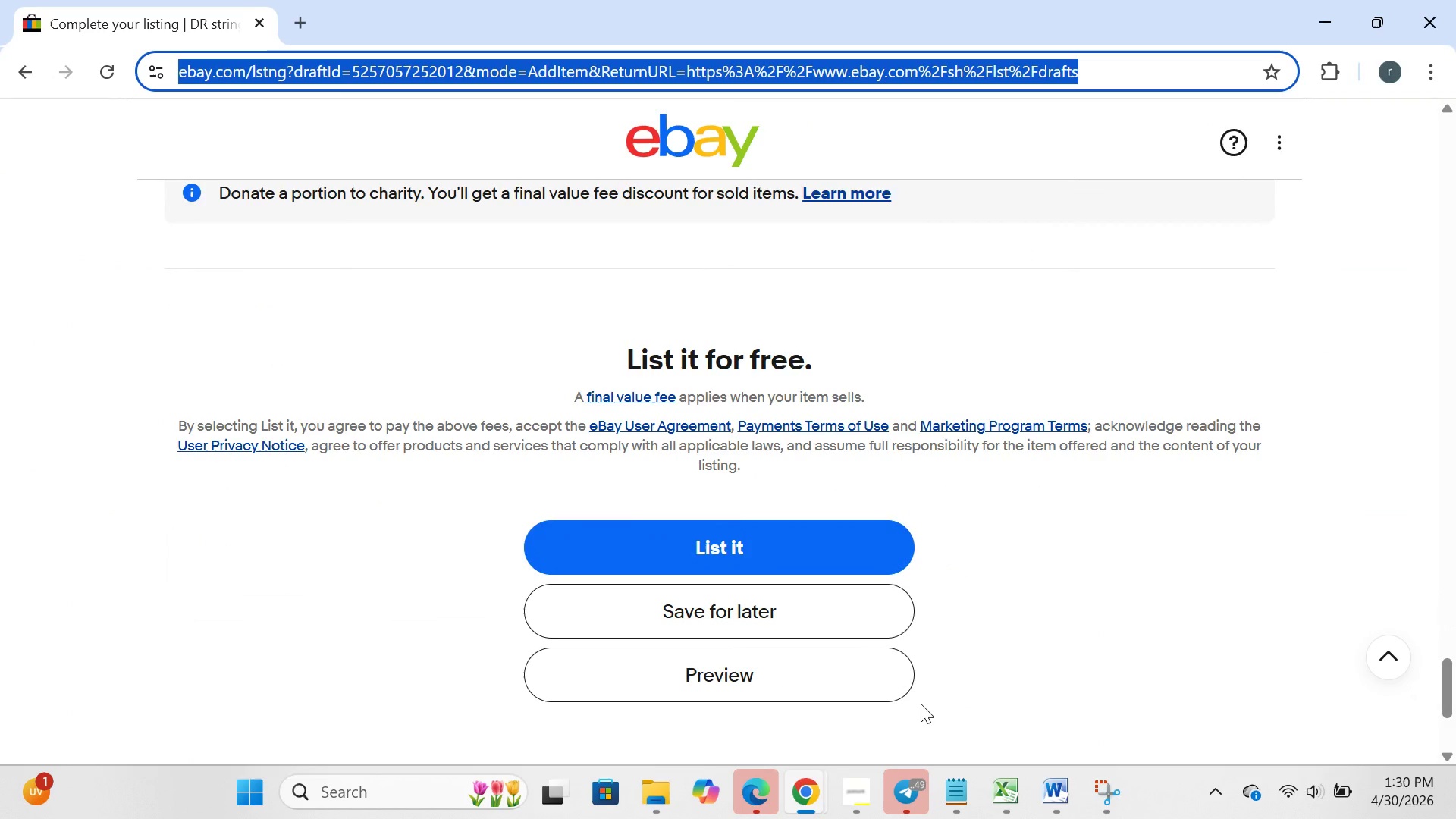 
left_click([817, 612])
 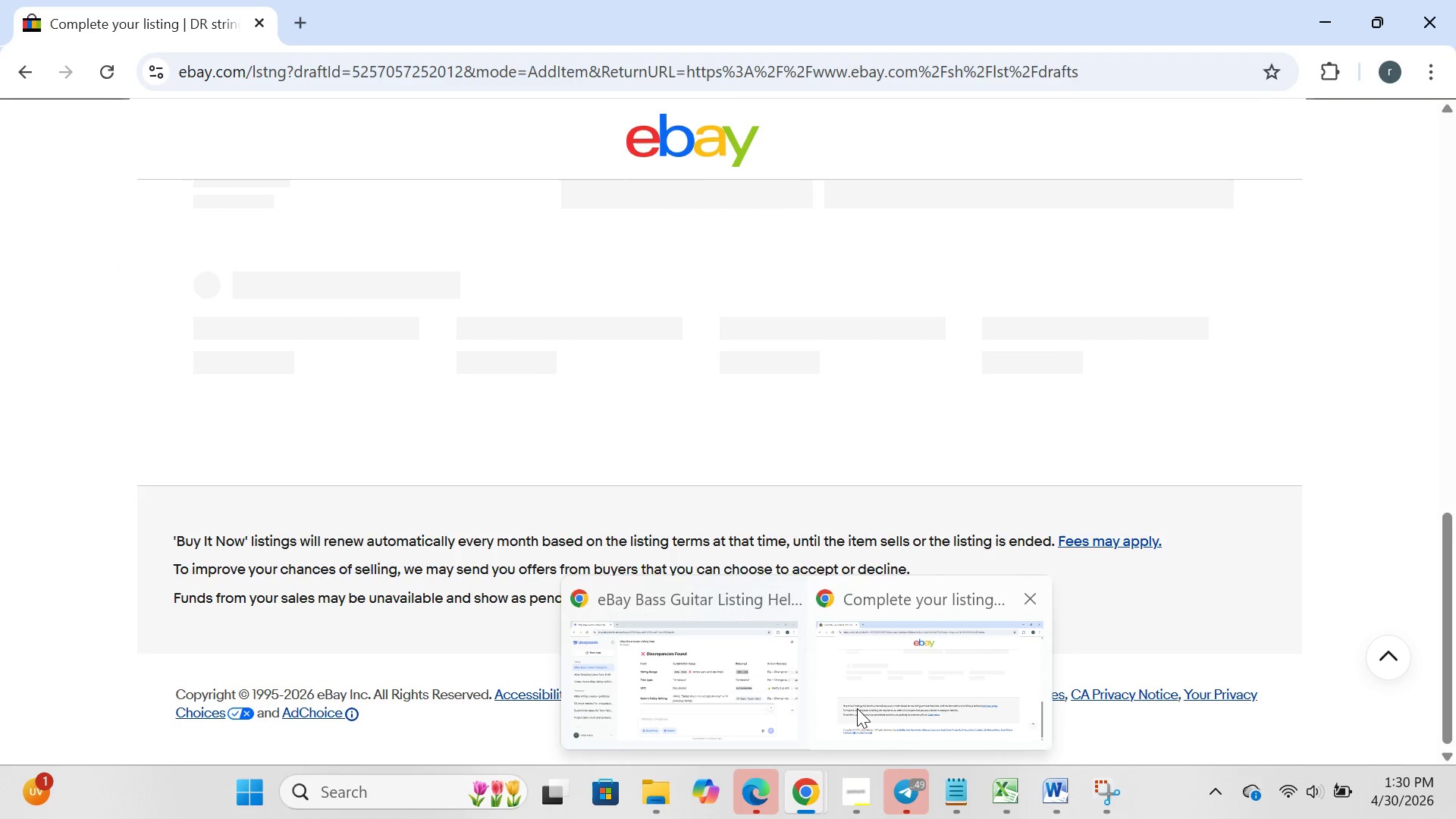 
left_click([708, 676])
 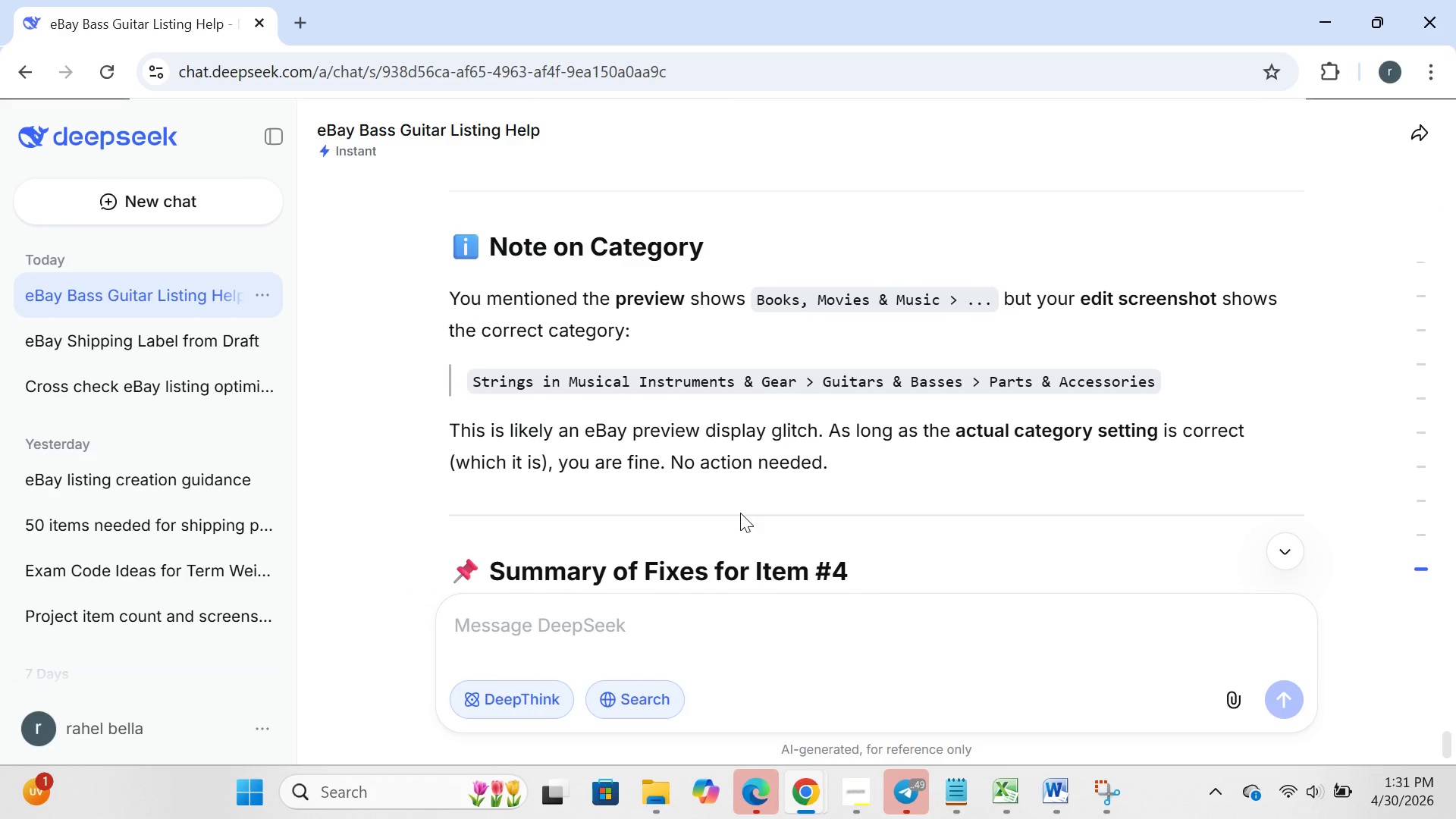 
wait(12.94)
 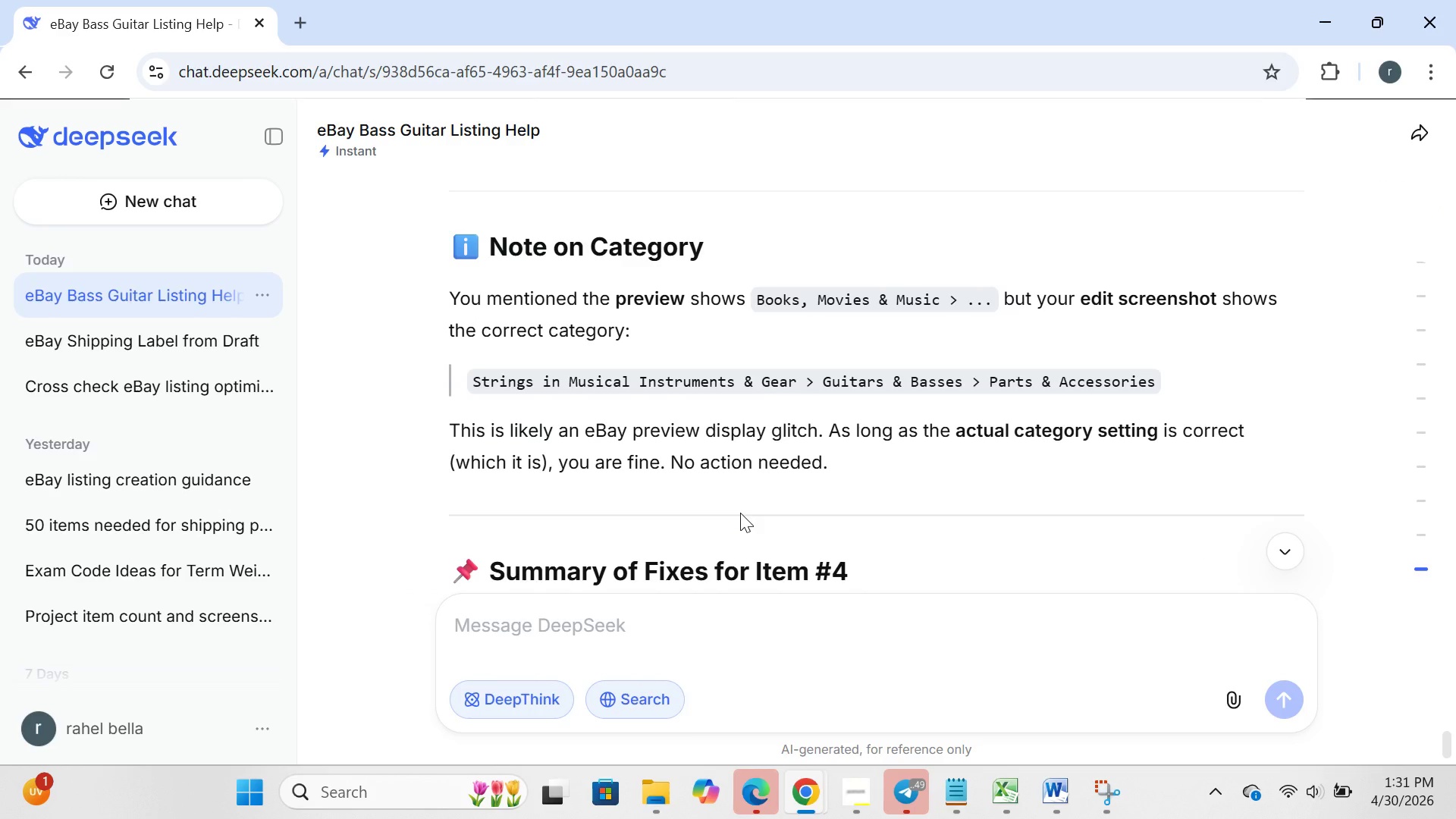 
left_click([899, 665])
 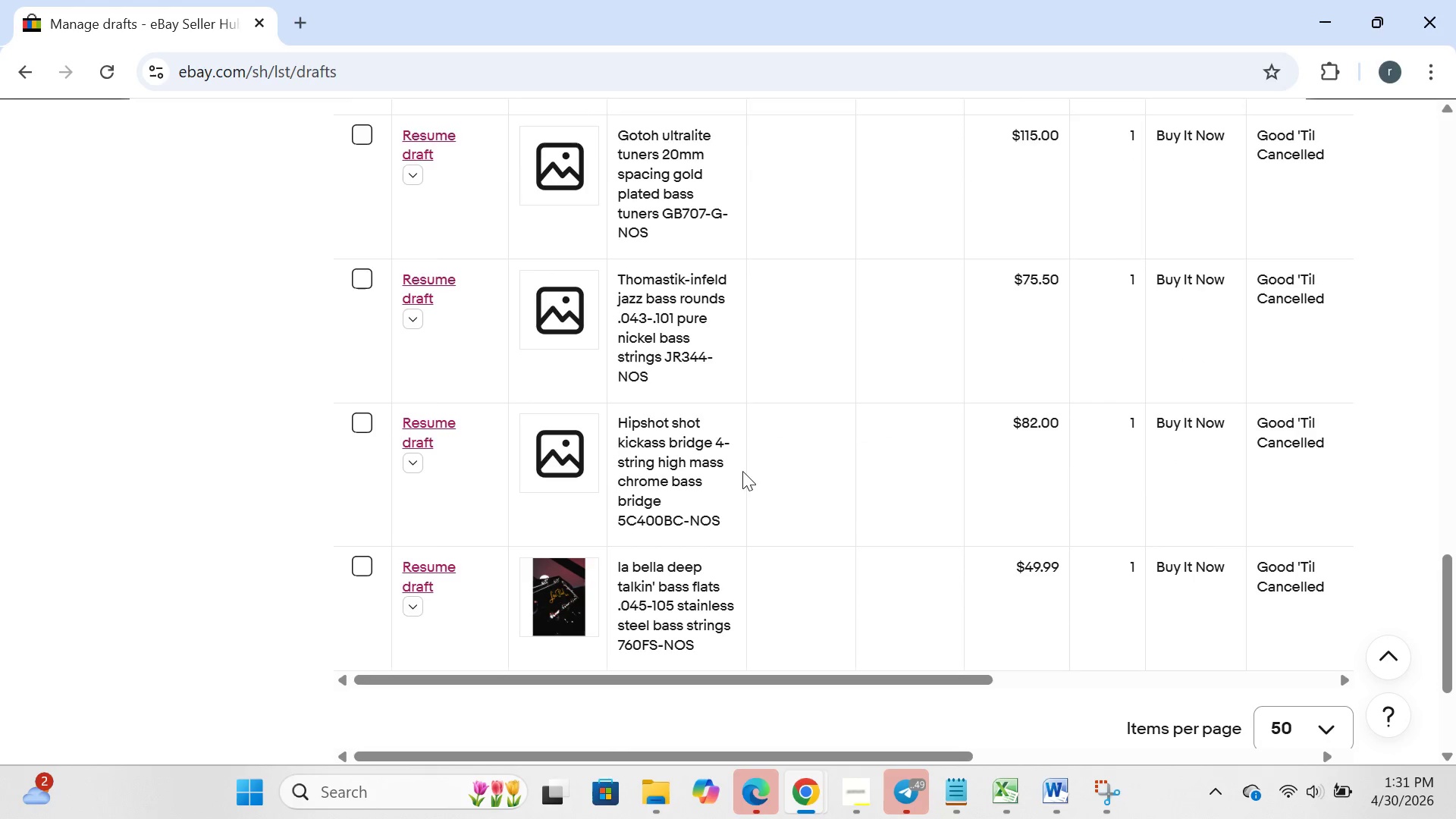 
wait(31.27)
 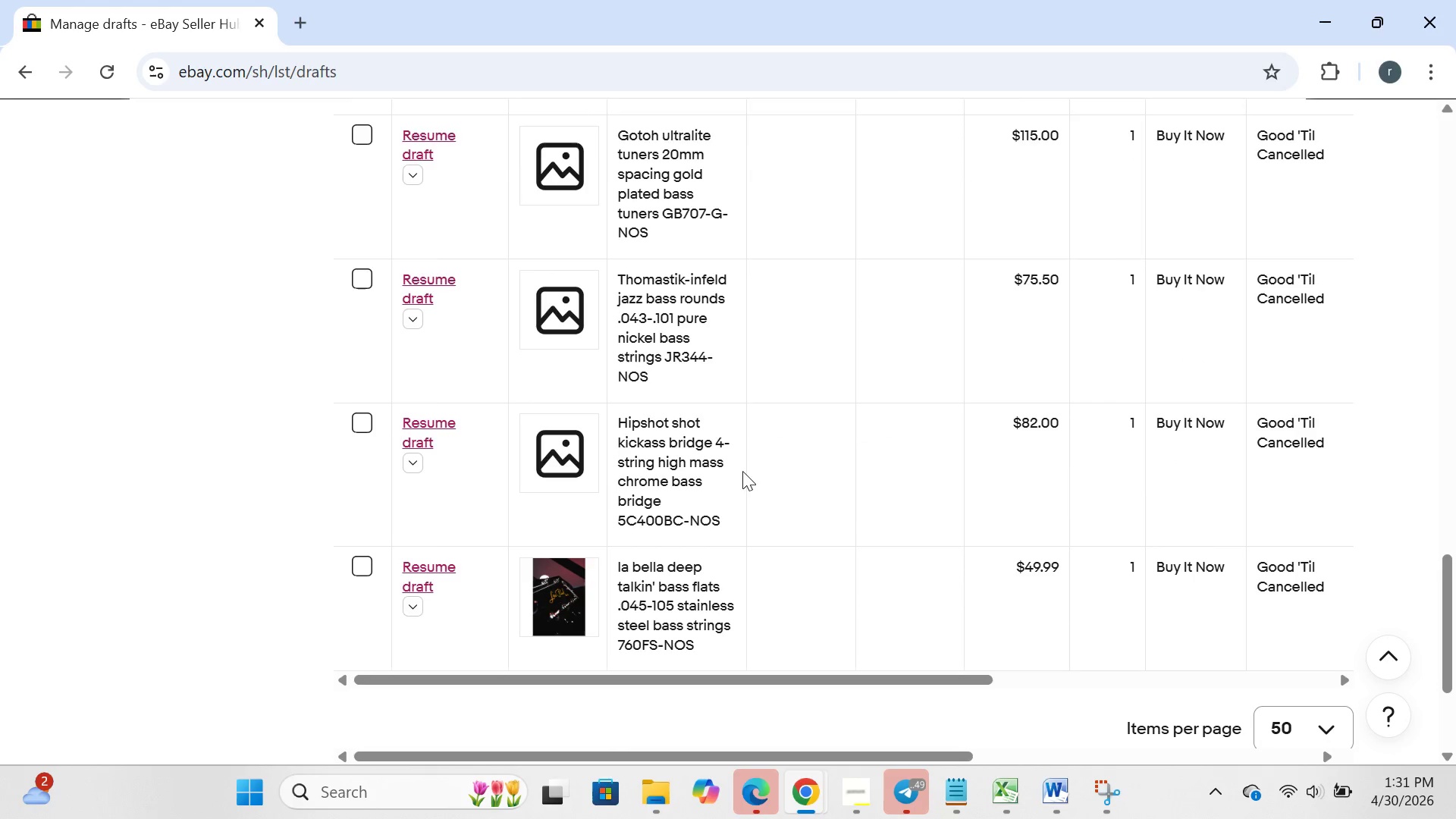 
left_click([1060, 706])
 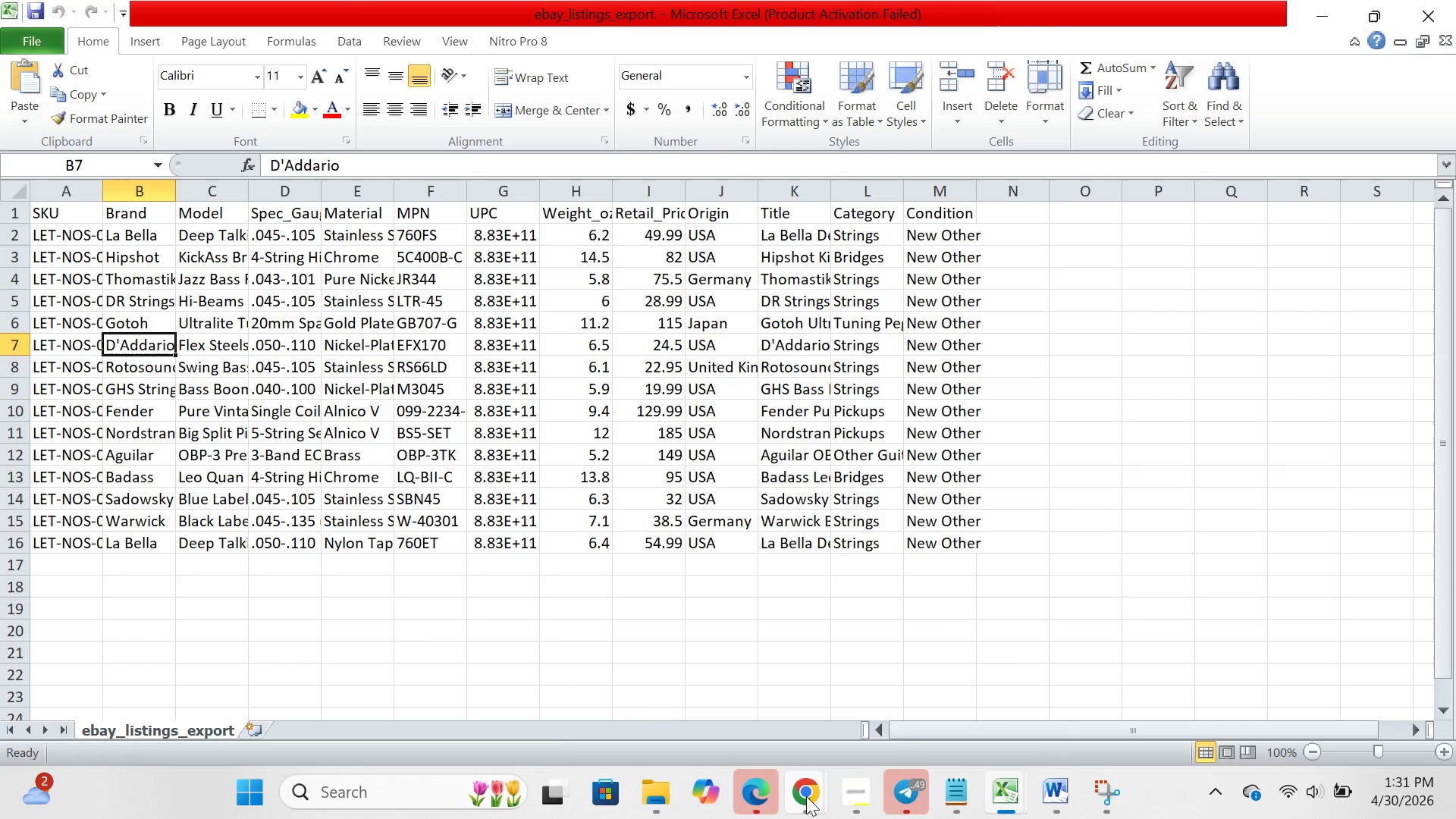 
left_click([885, 702])
 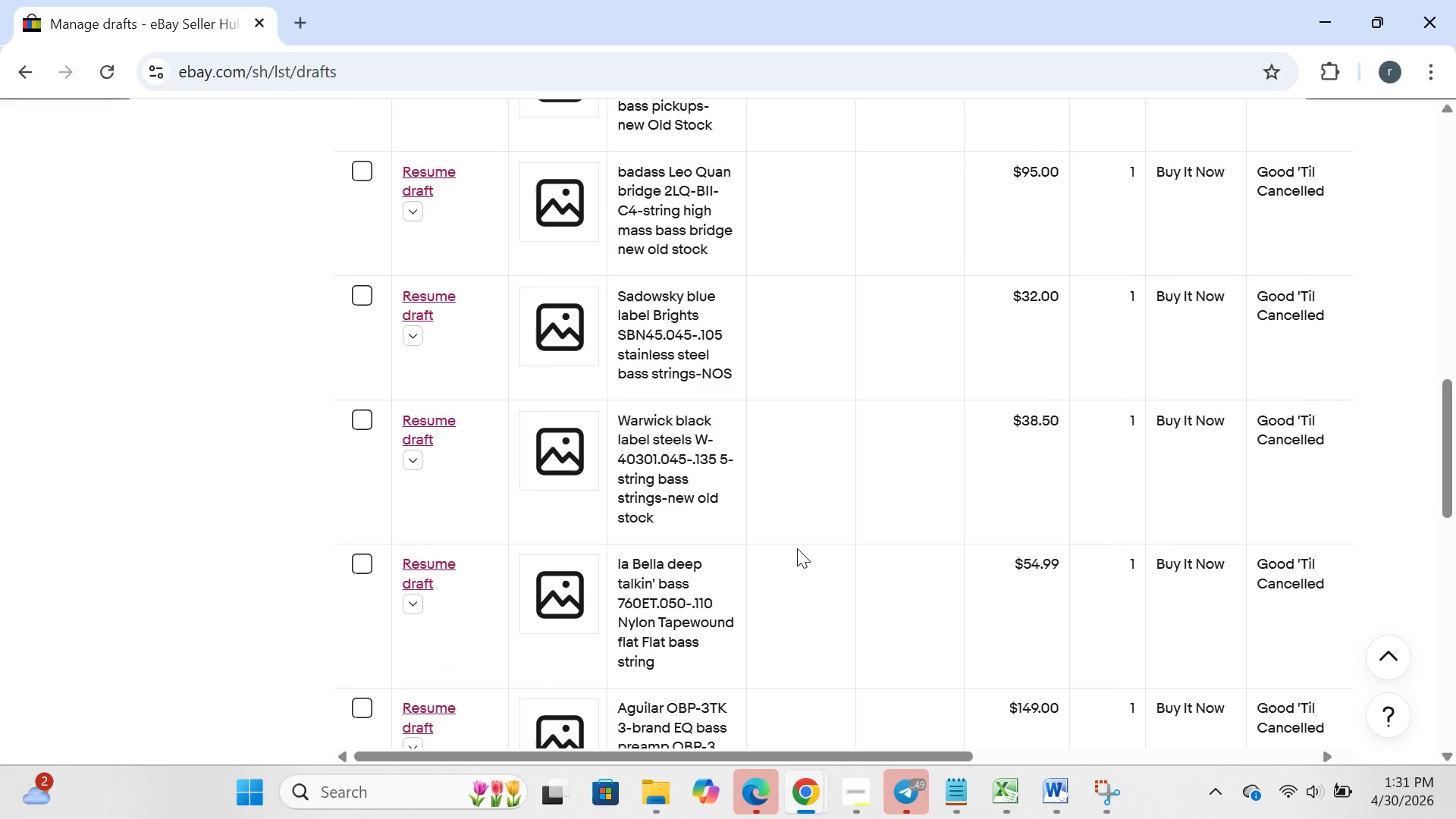 
wait(11.52)
 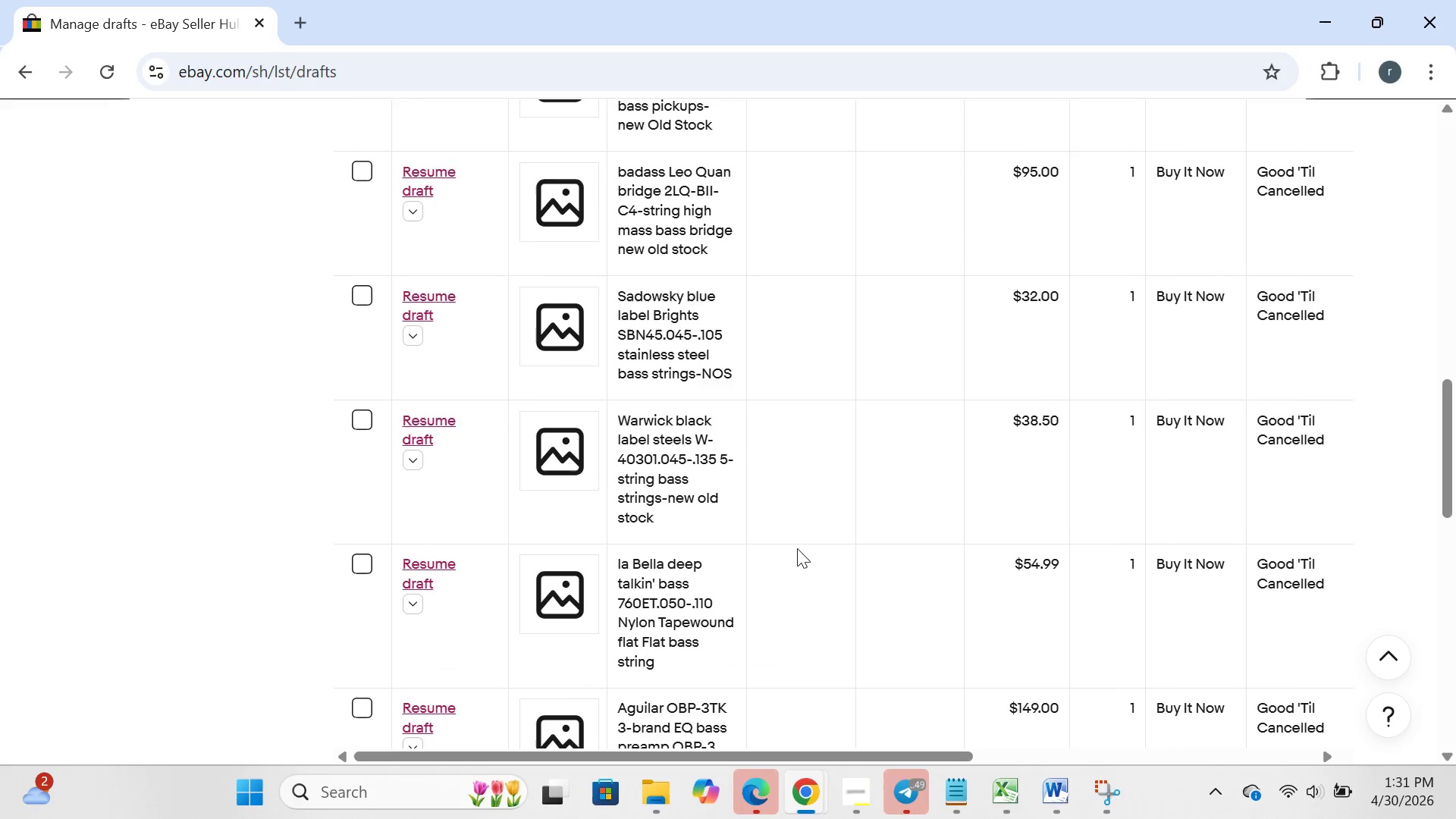 
left_click([1003, 775])
 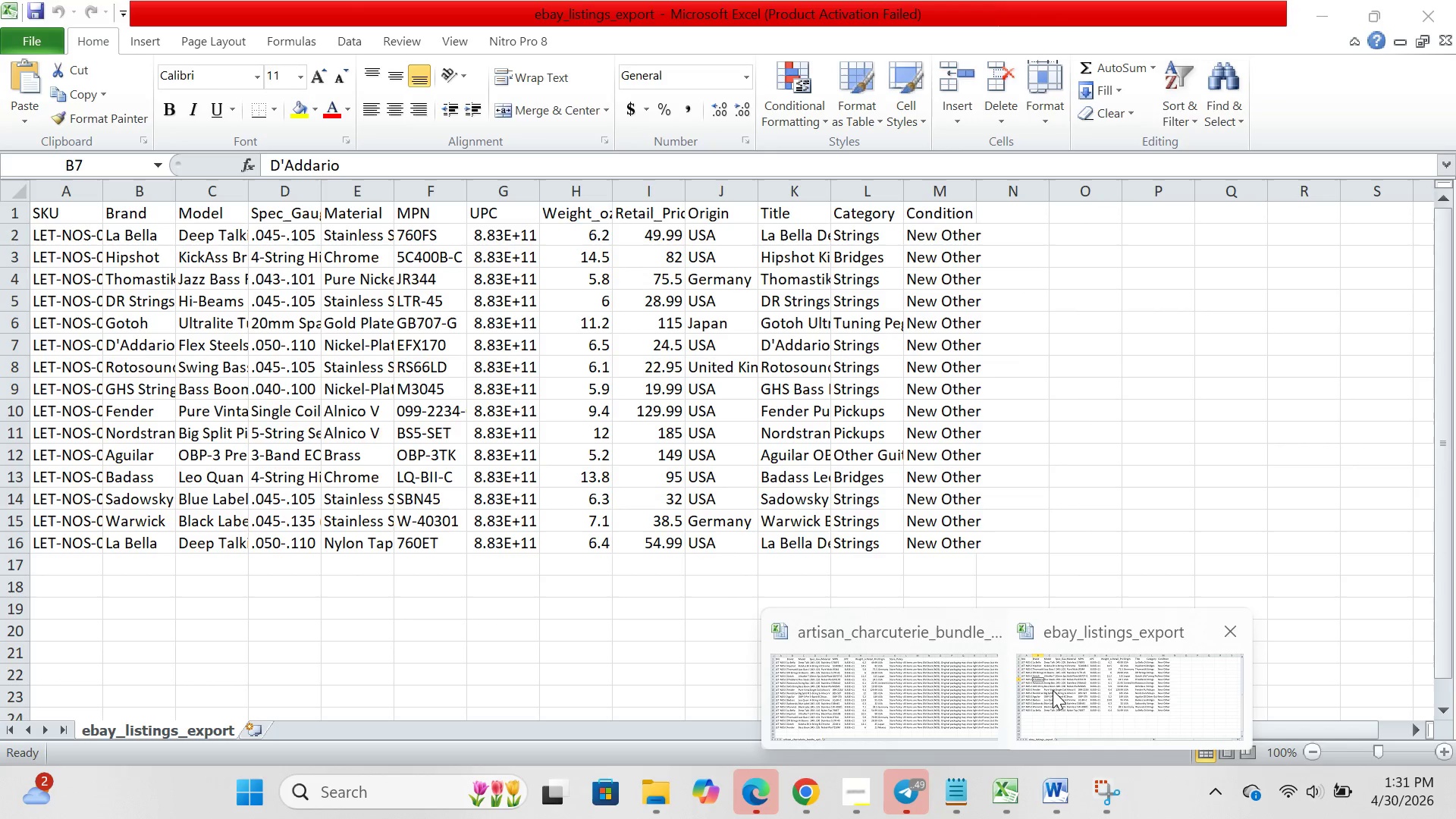 
left_click([1053, 690])
 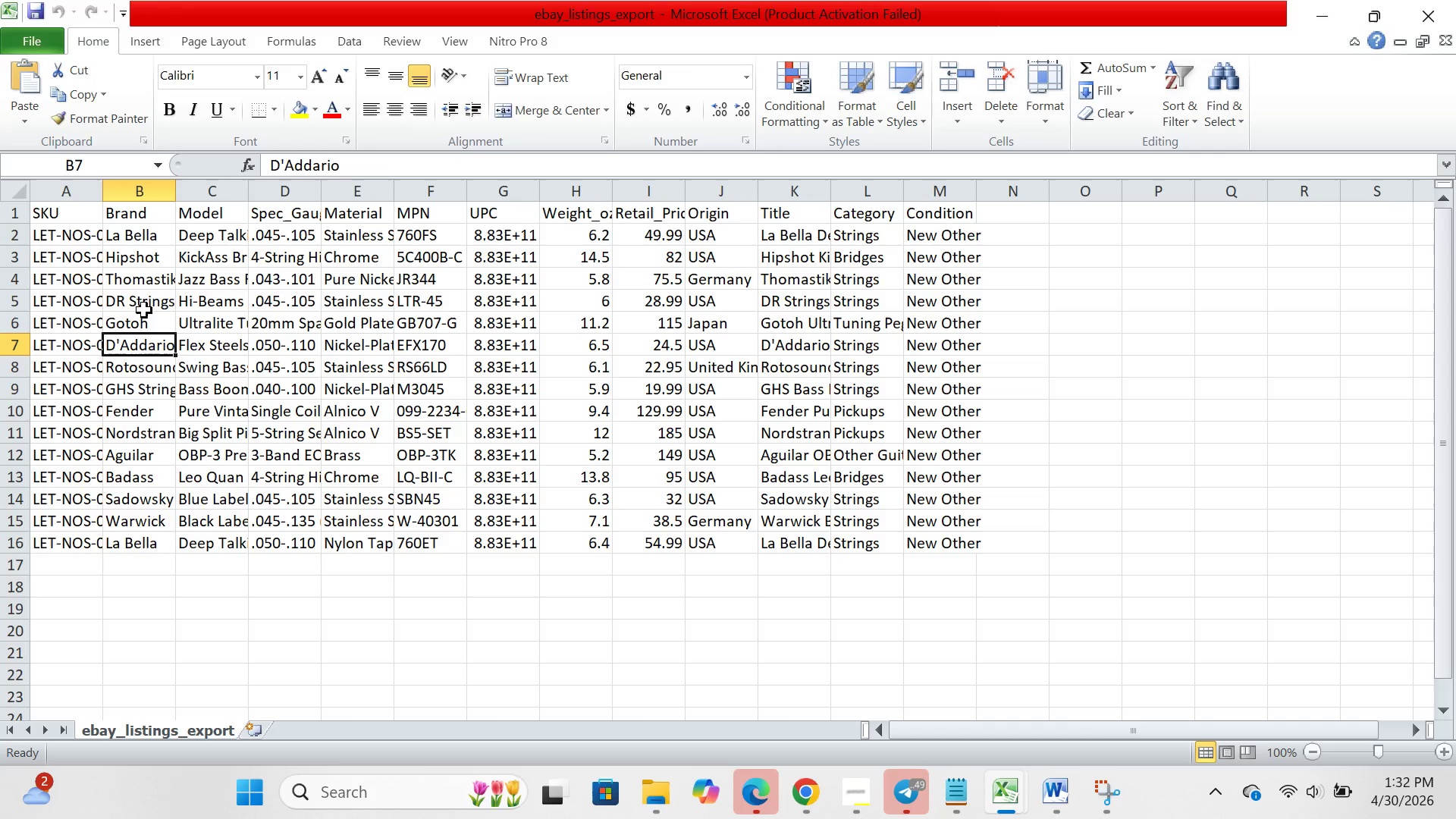 
wait(12.02)
 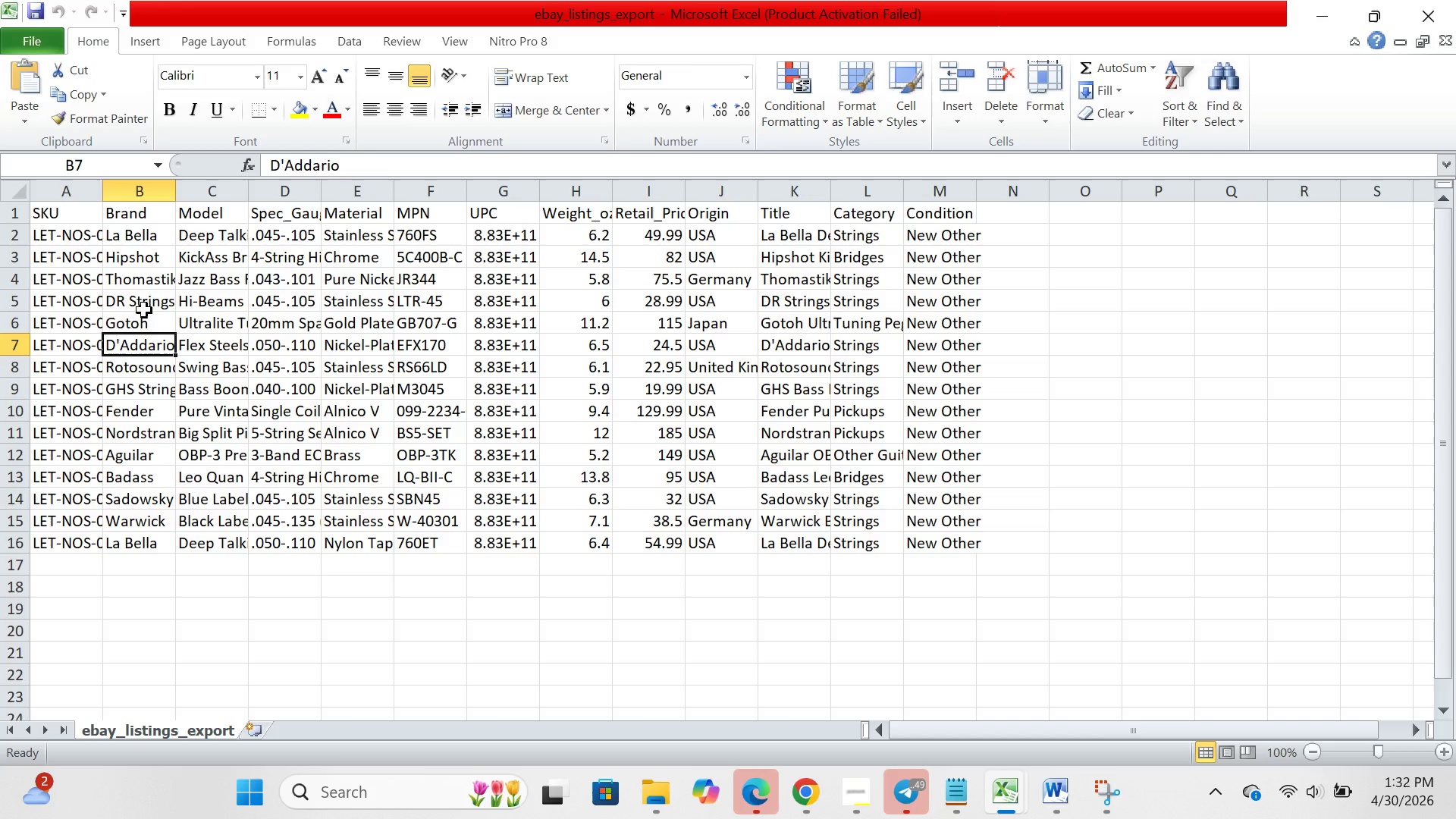 
left_click([890, 705])
 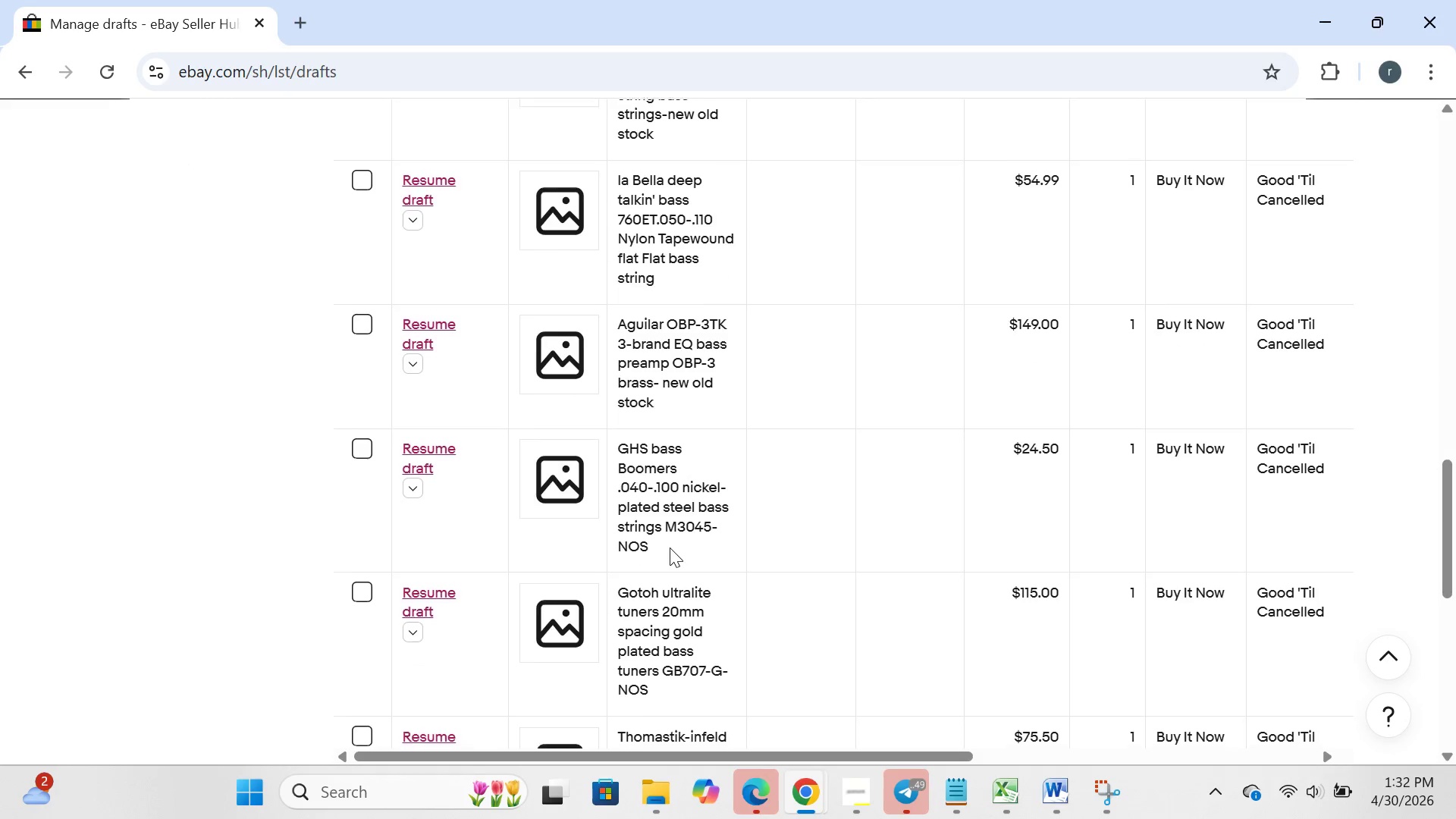 
wait(6.52)
 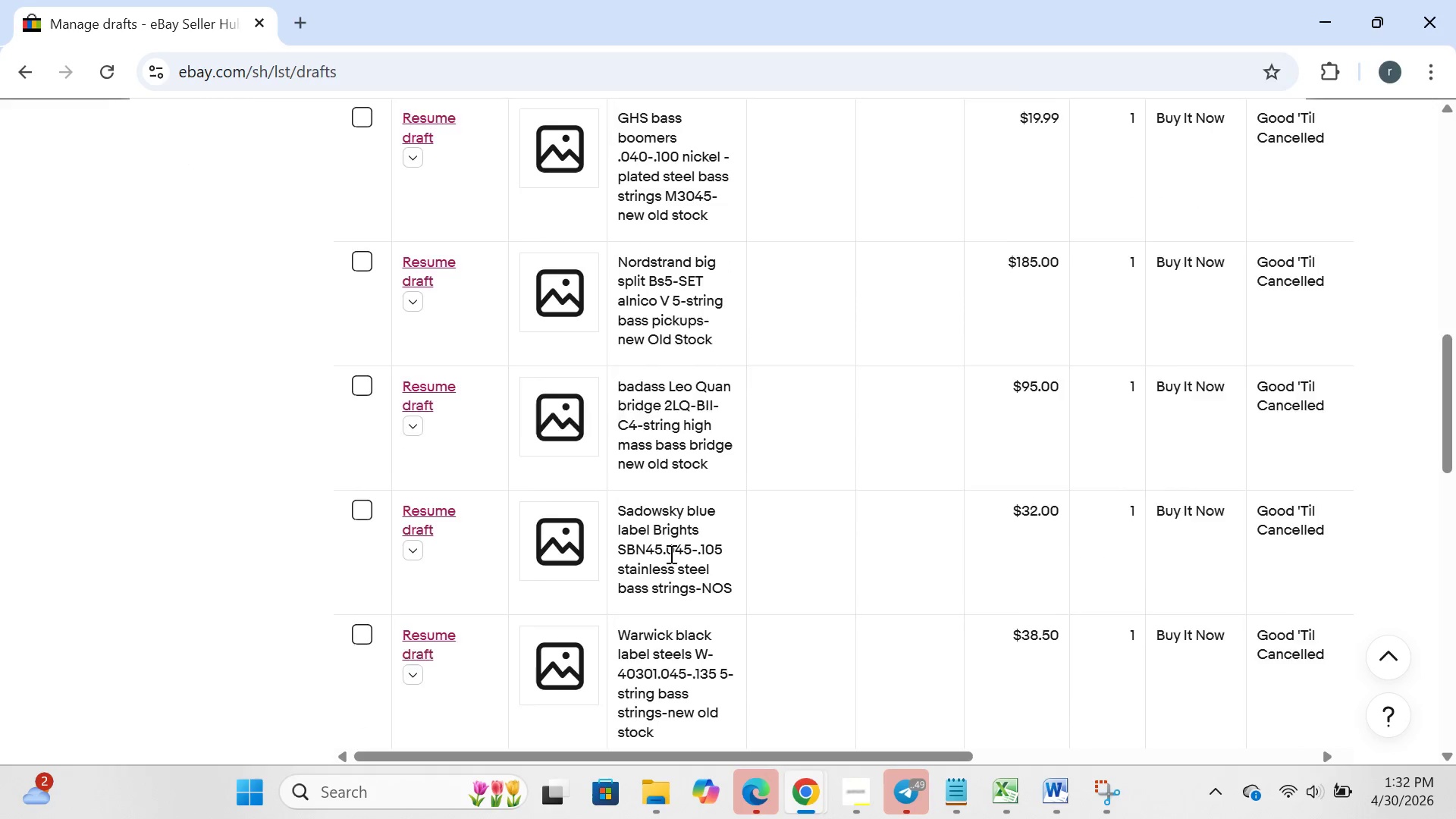 
left_click([431, 329])
 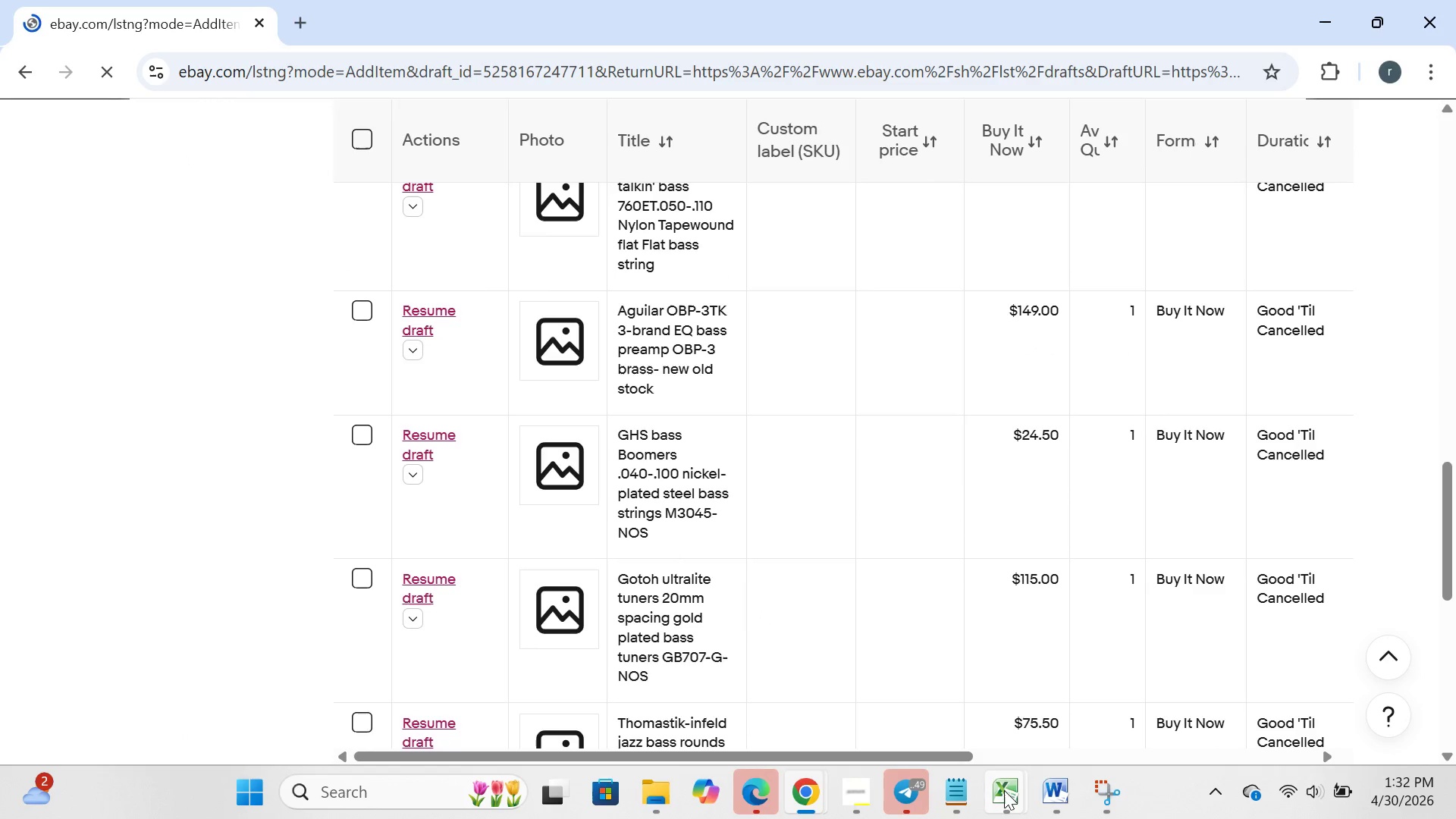 
left_click([1009, 801])
 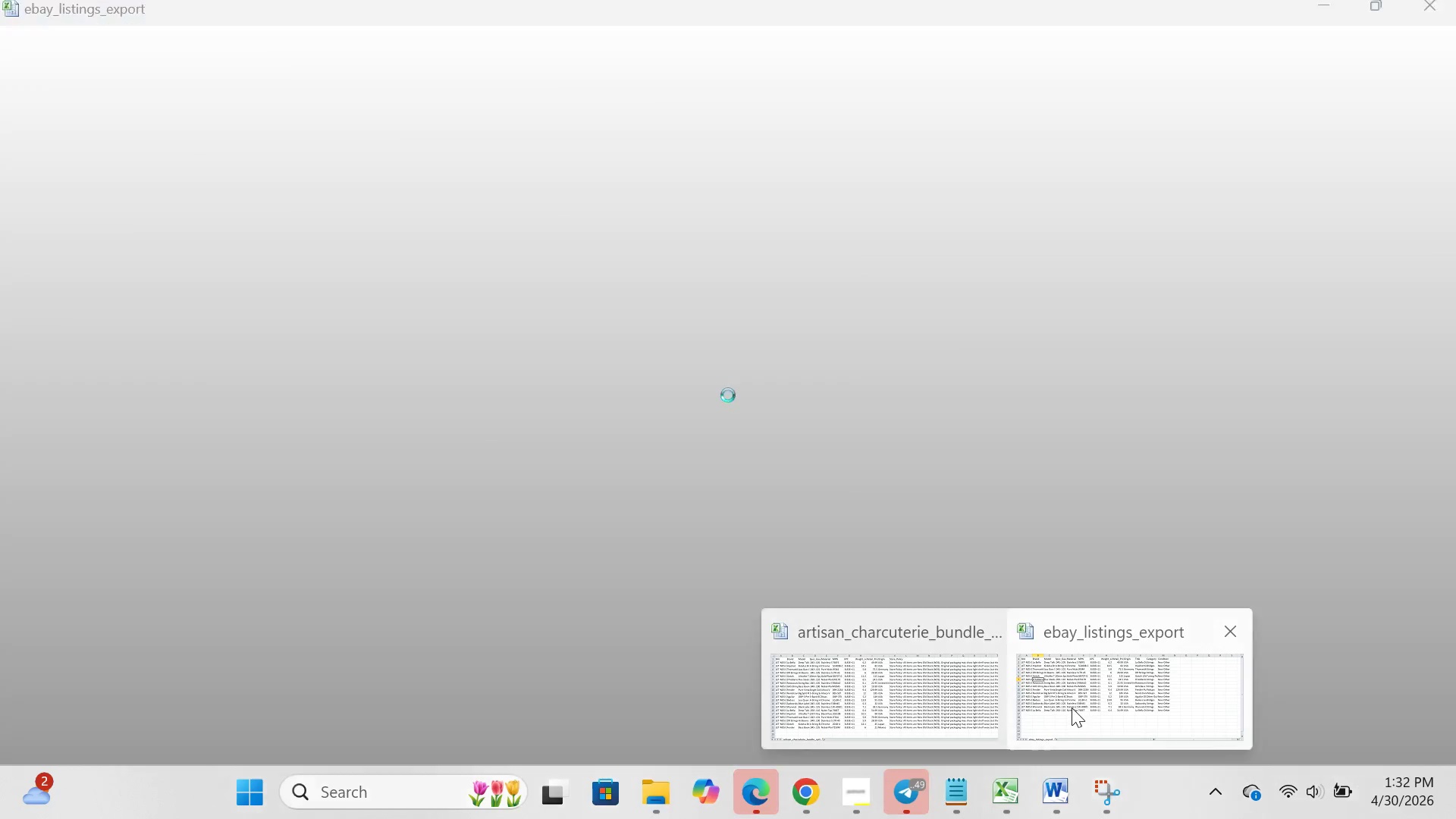 
left_click([1072, 708])
 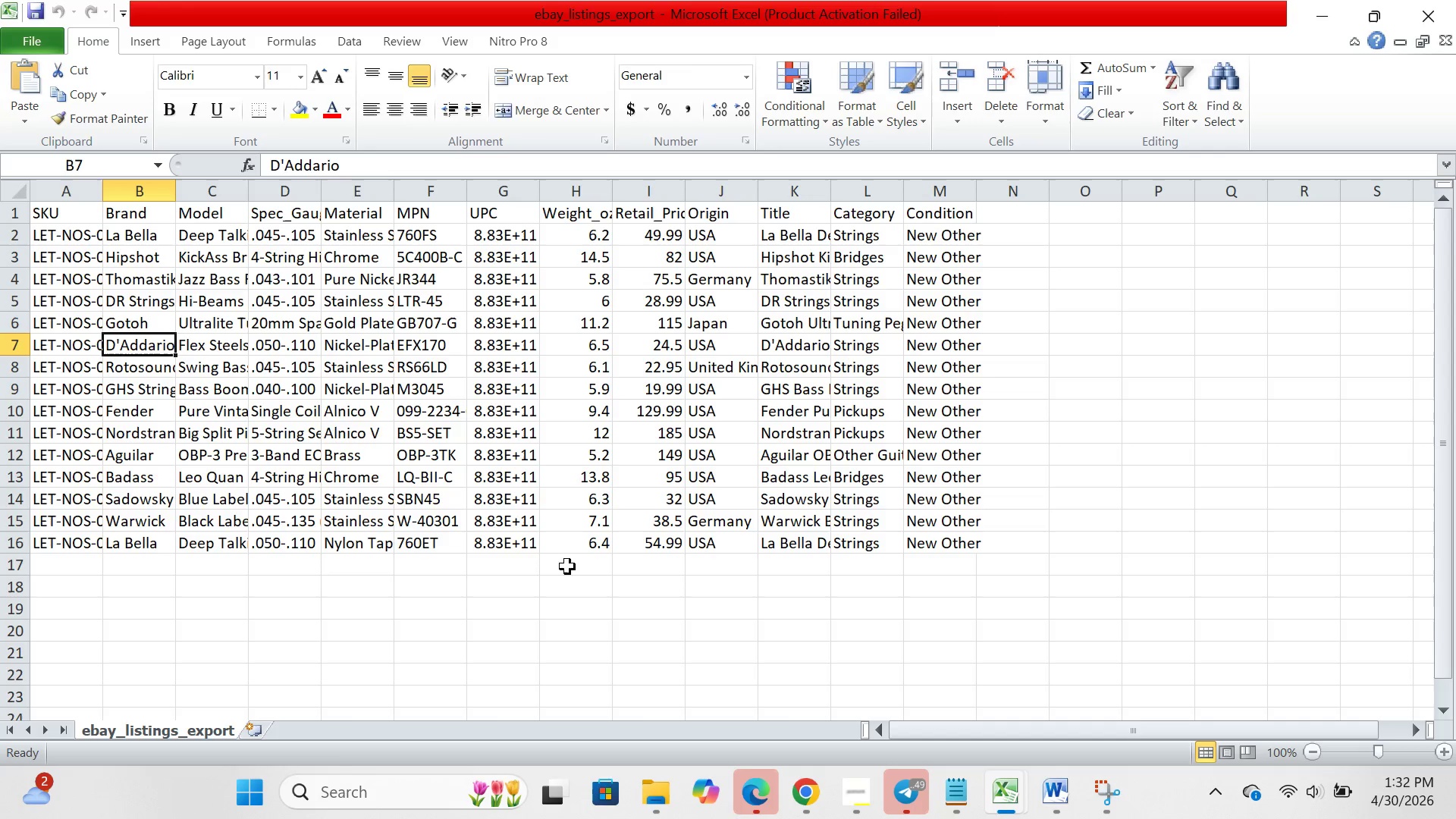 
wait(6.39)
 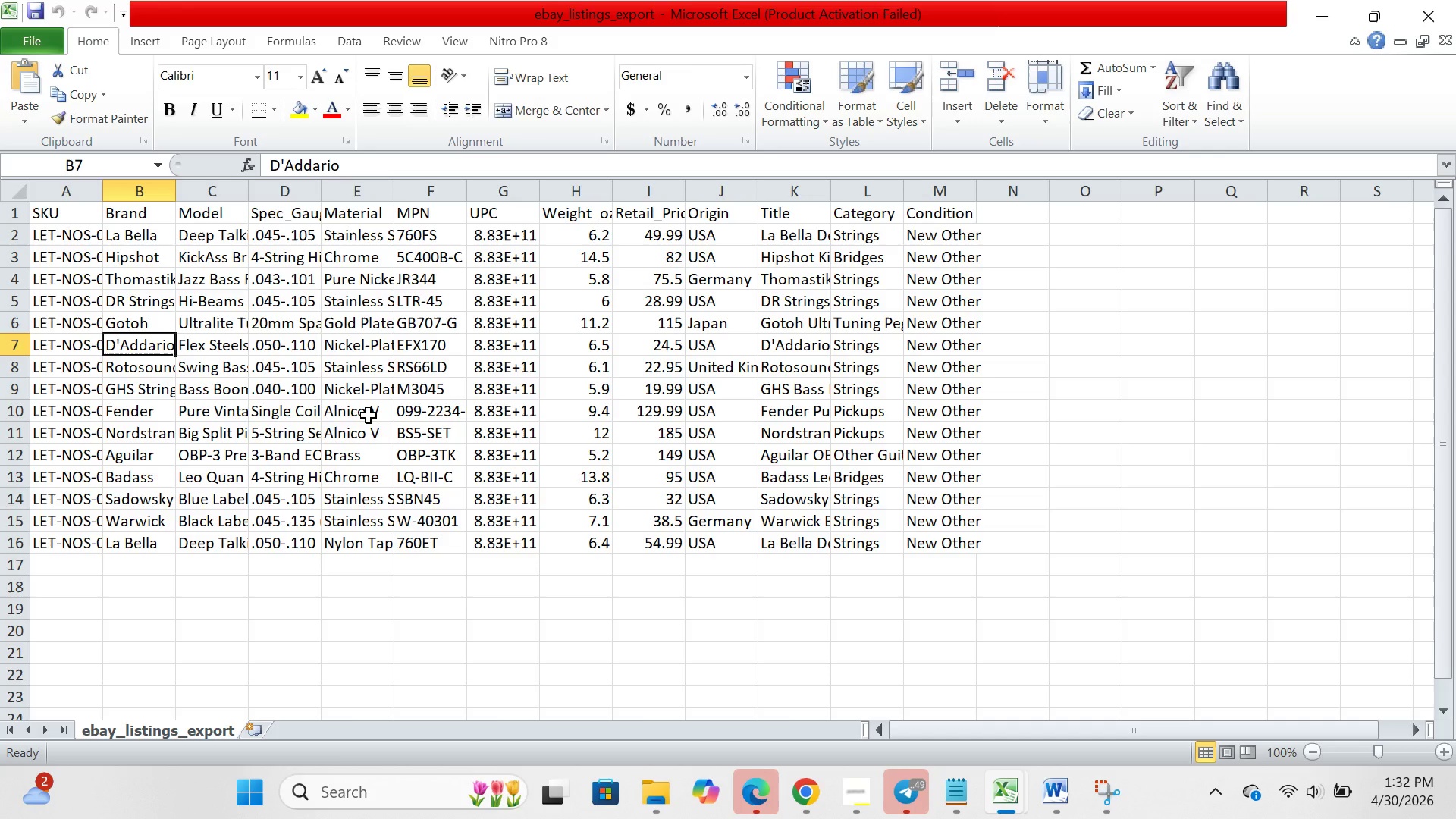 
left_click([806, 792])
 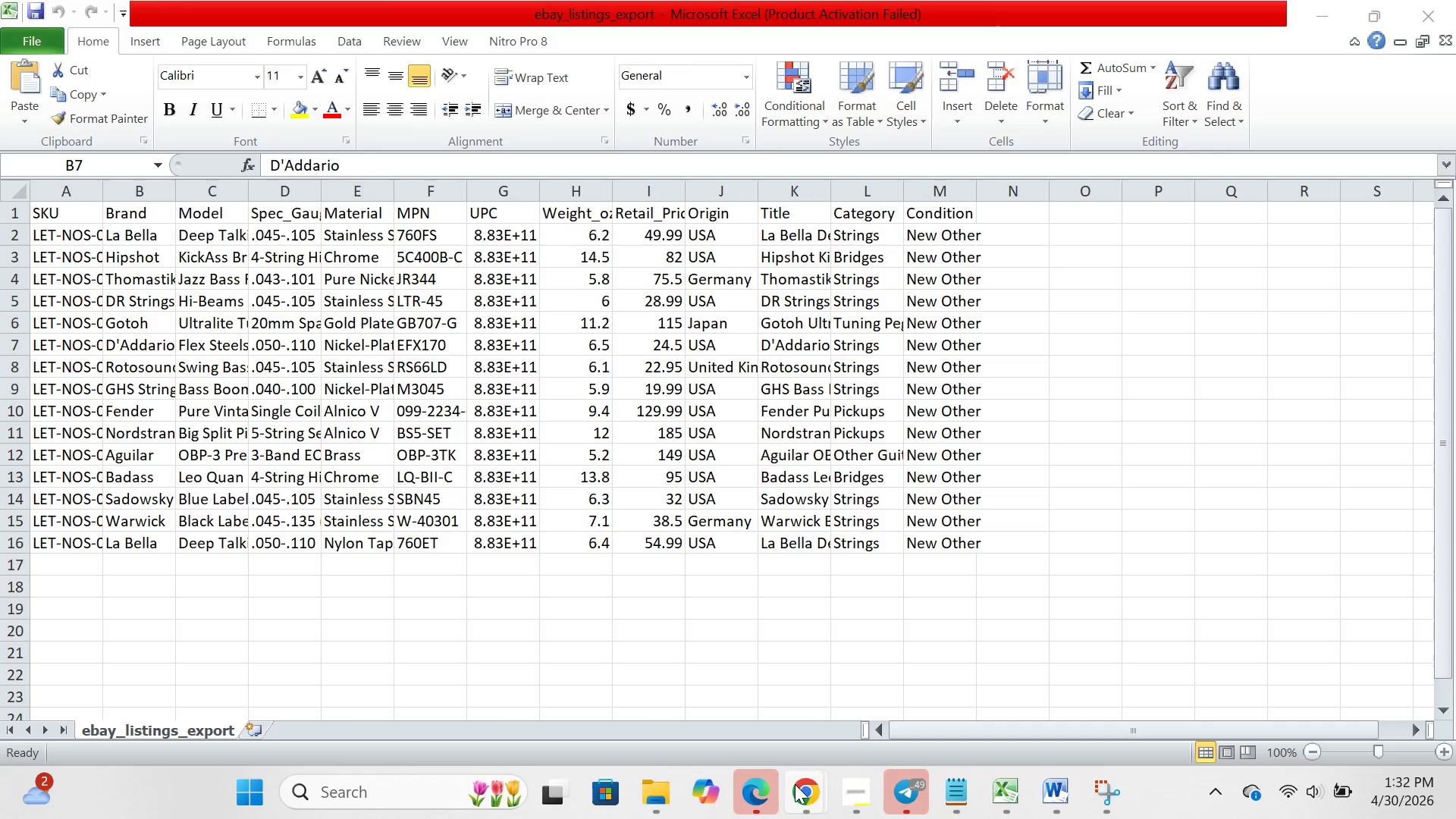 
left_click([795, 784])
 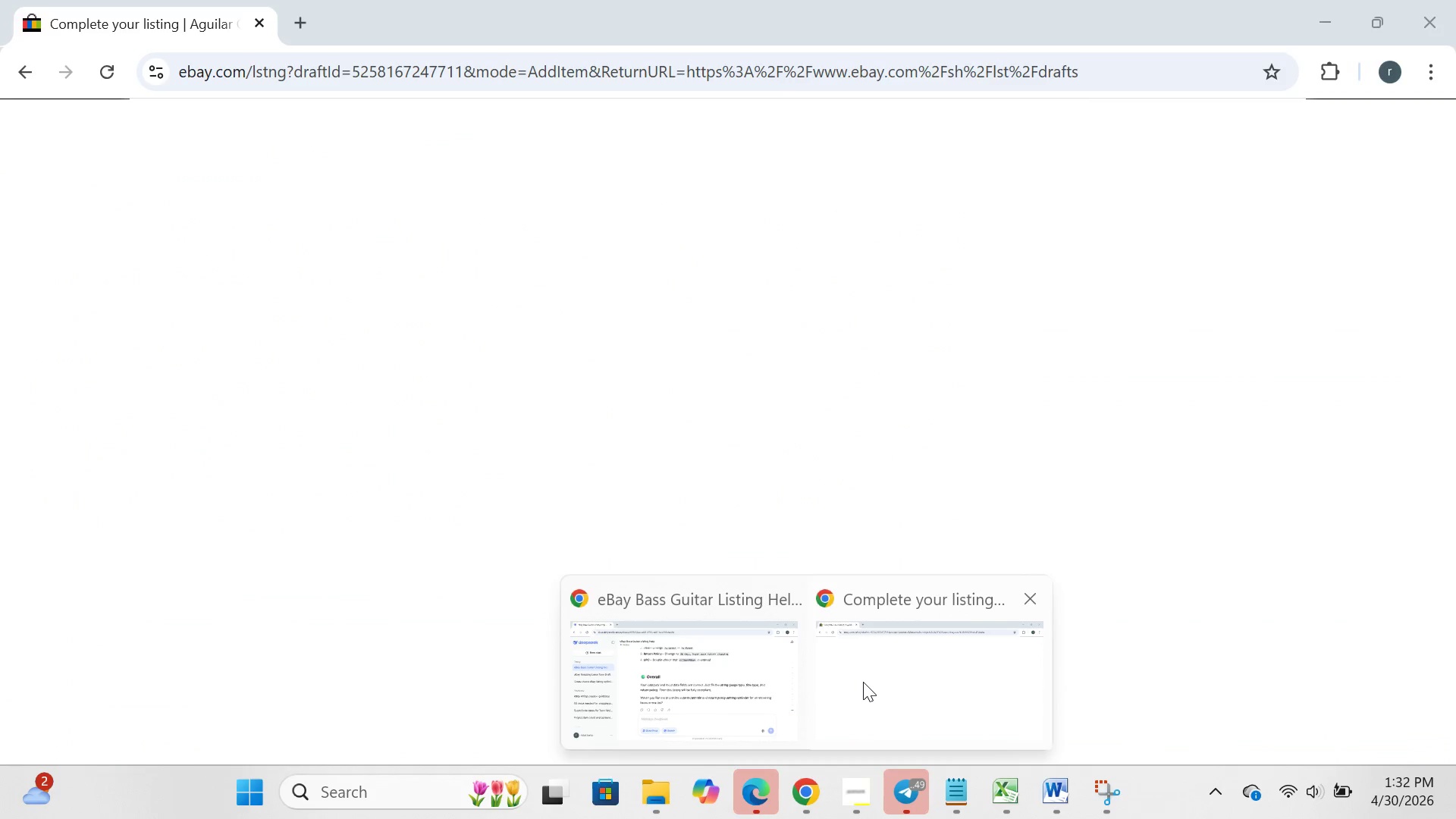 
left_click([863, 682])
 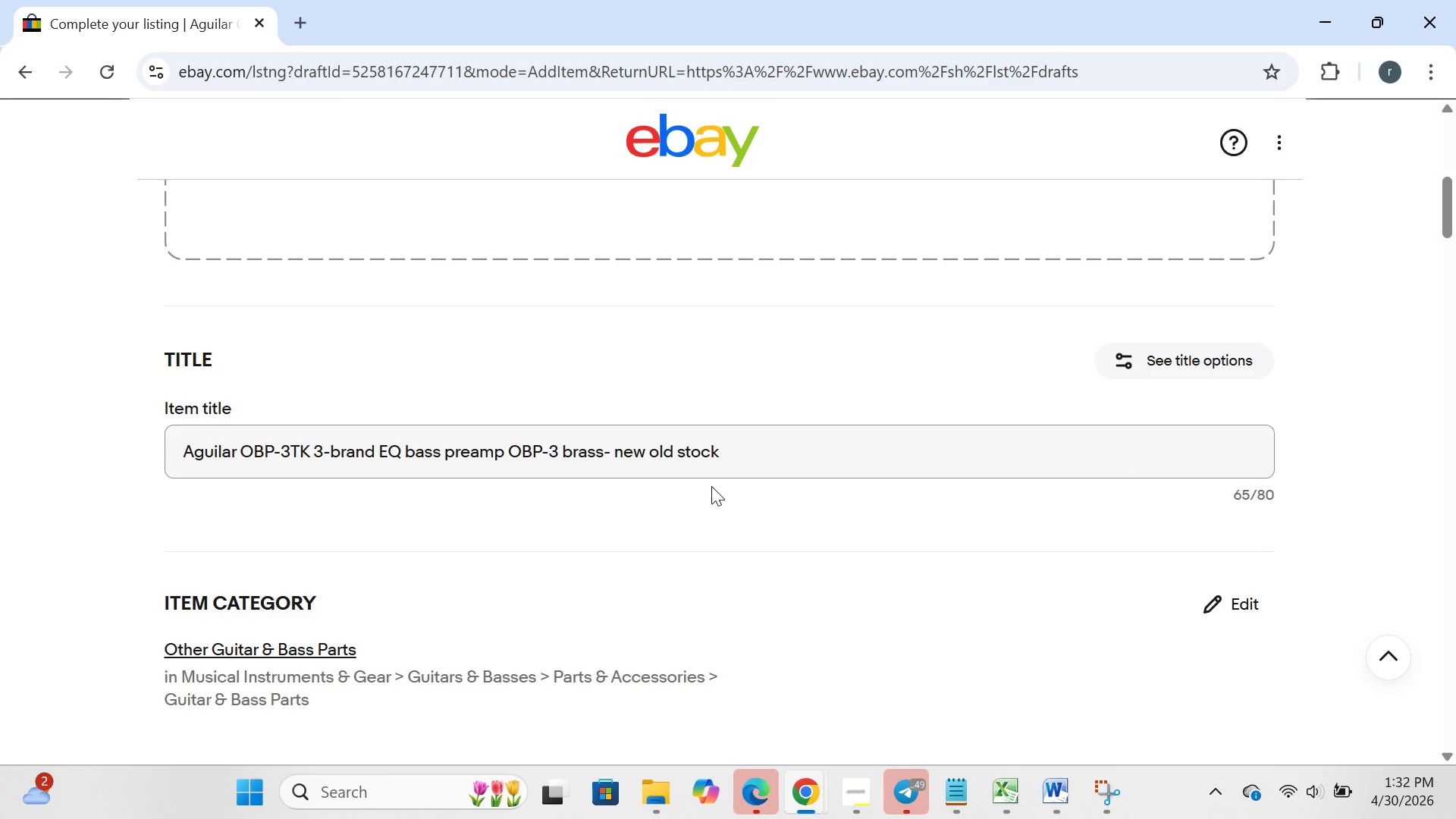 
wait(9.12)
 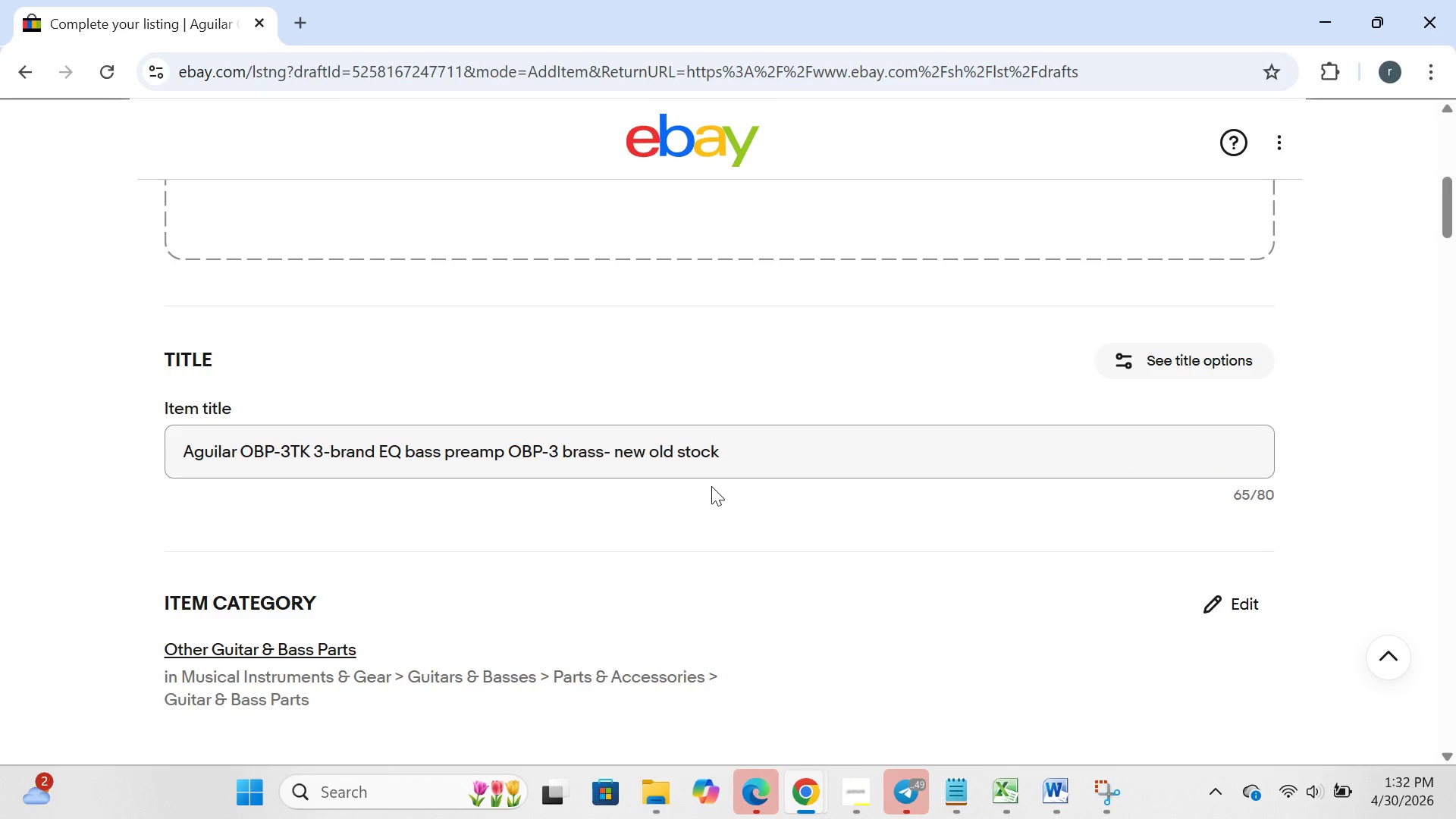 
left_click([723, 474])
 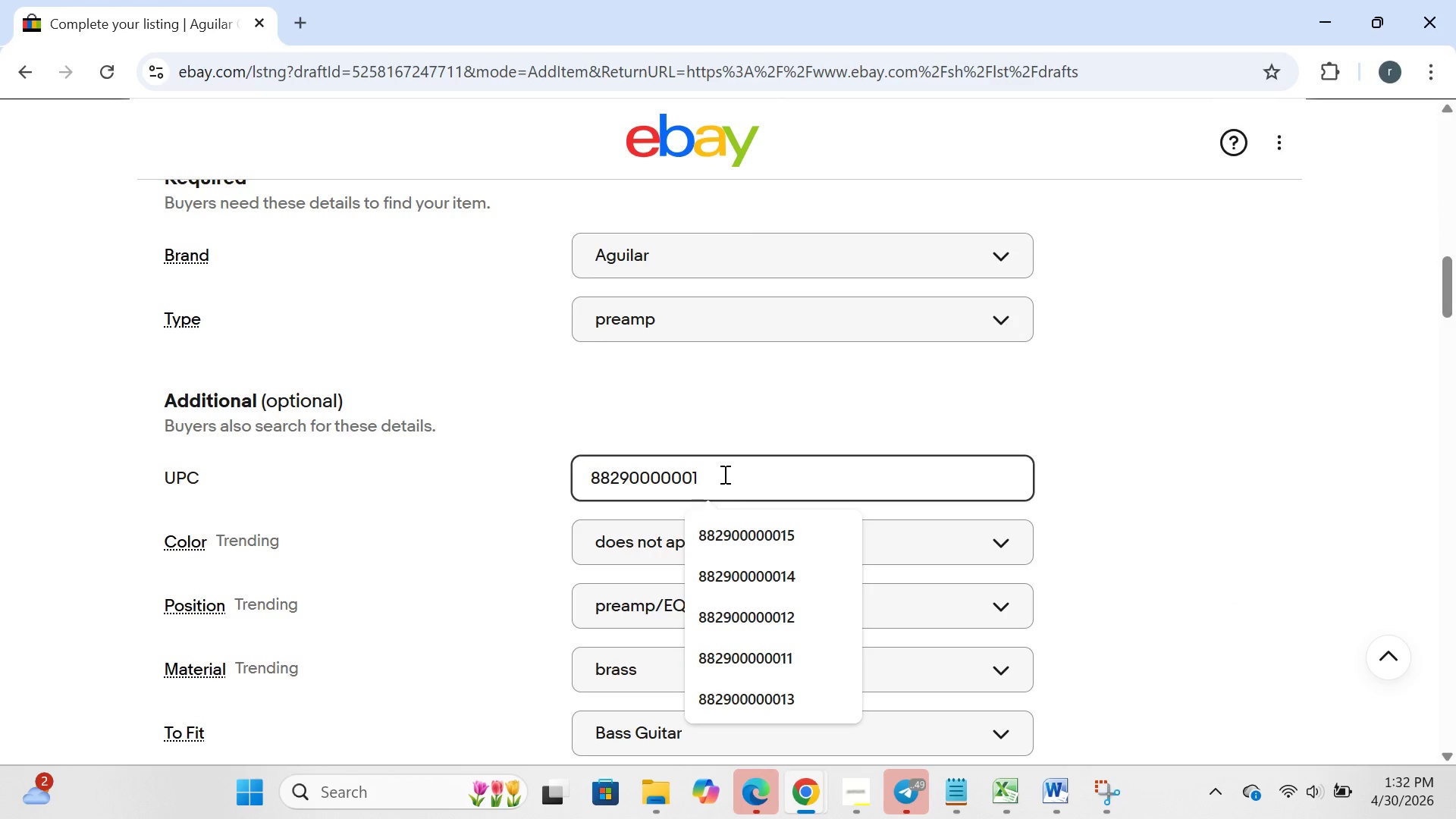 
key(Backspace)
key(Backspace)
type(11)
 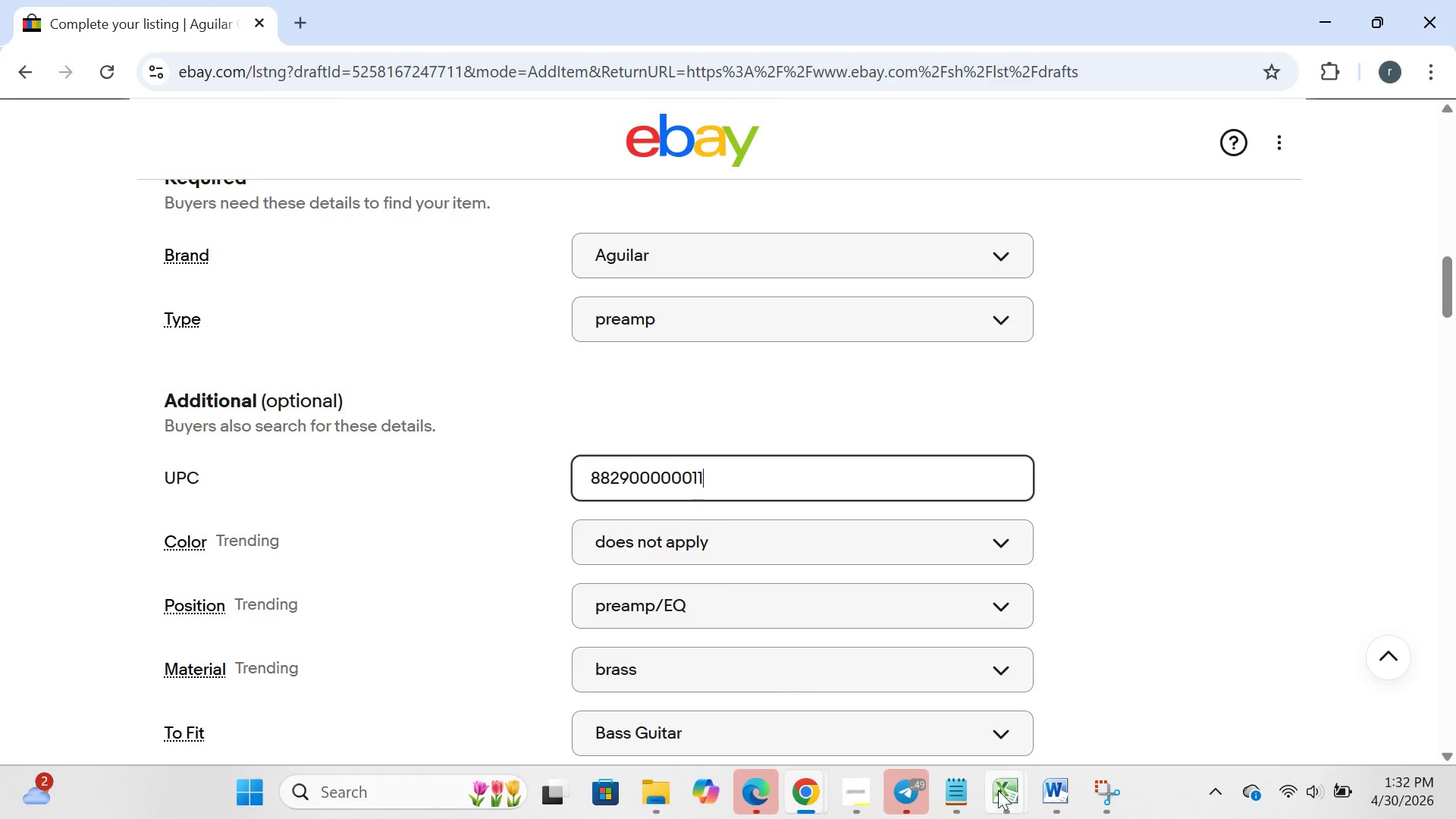 
left_click([1011, 807])
 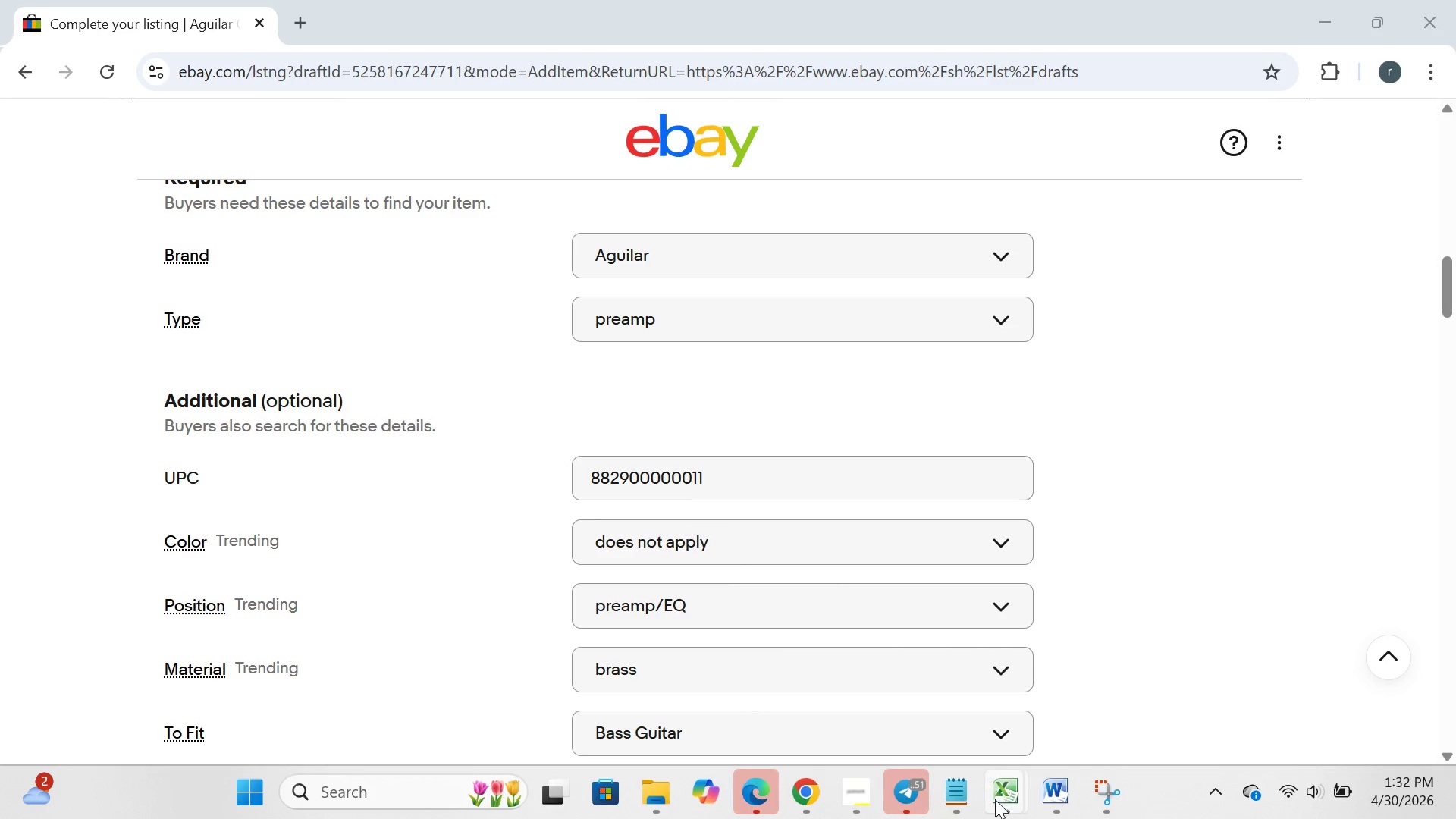 
left_click([995, 799])
 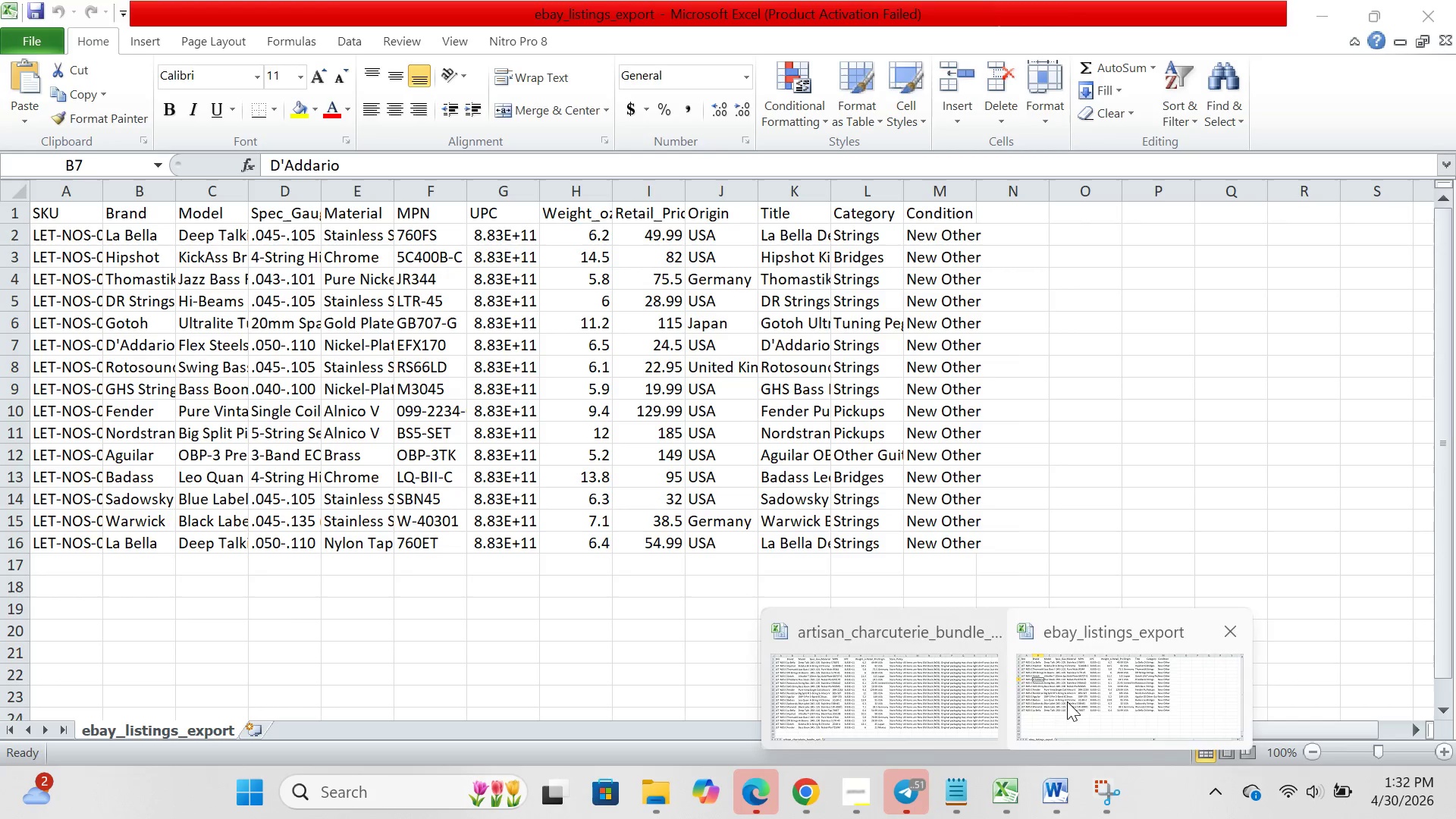 
left_click([1067, 701])
 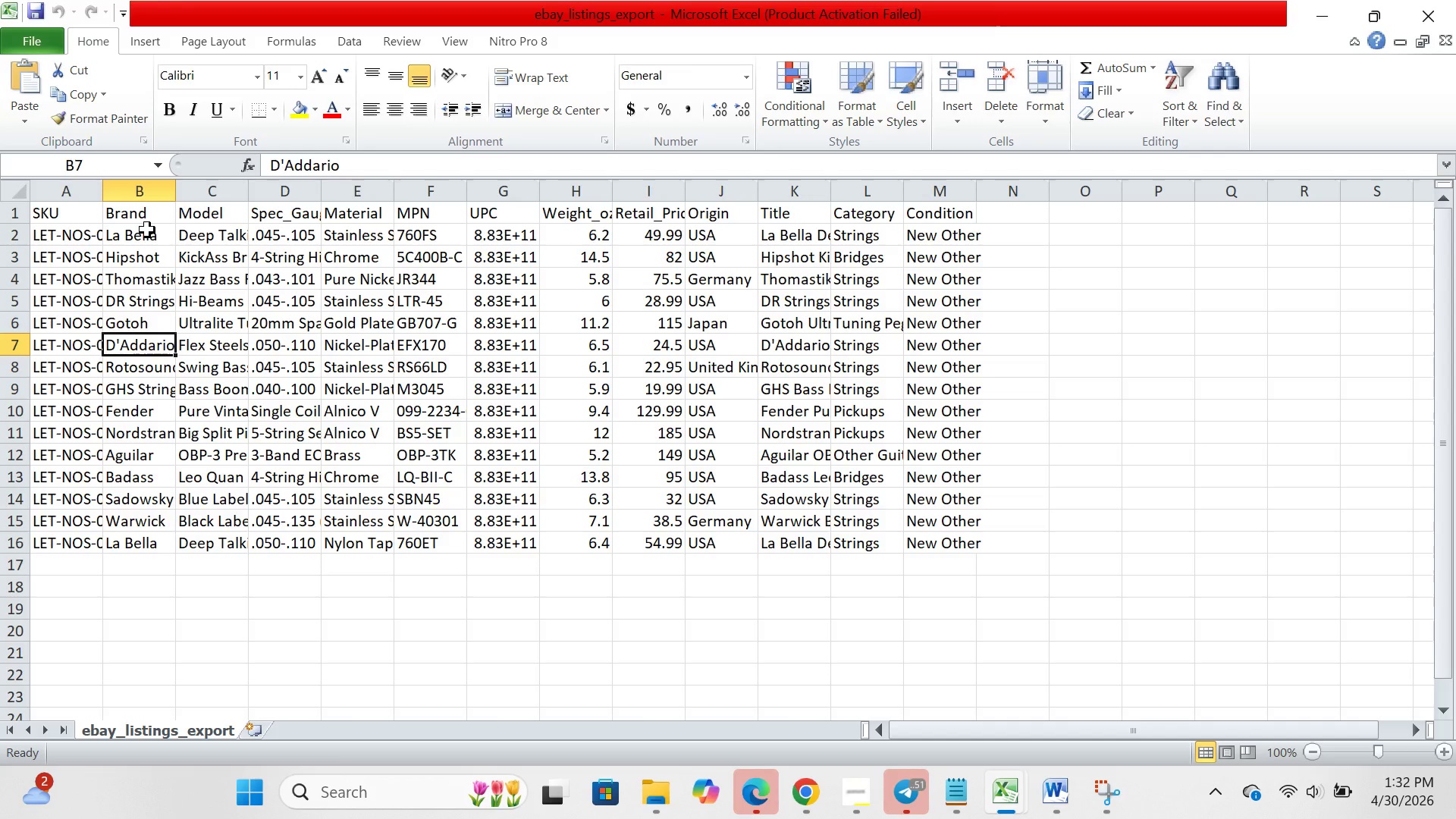 
wait(18.2)
 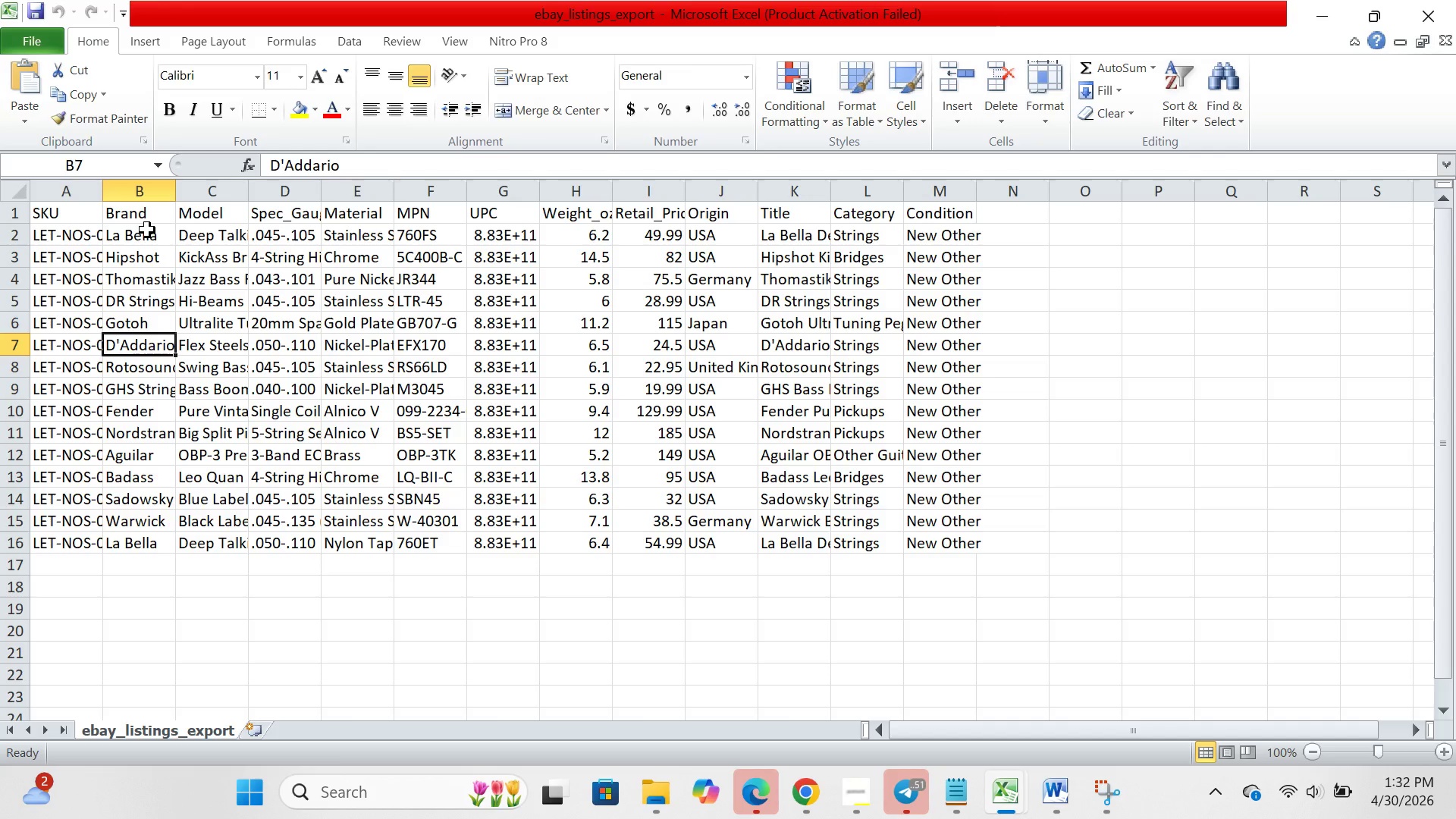 
left_click([814, 802])
 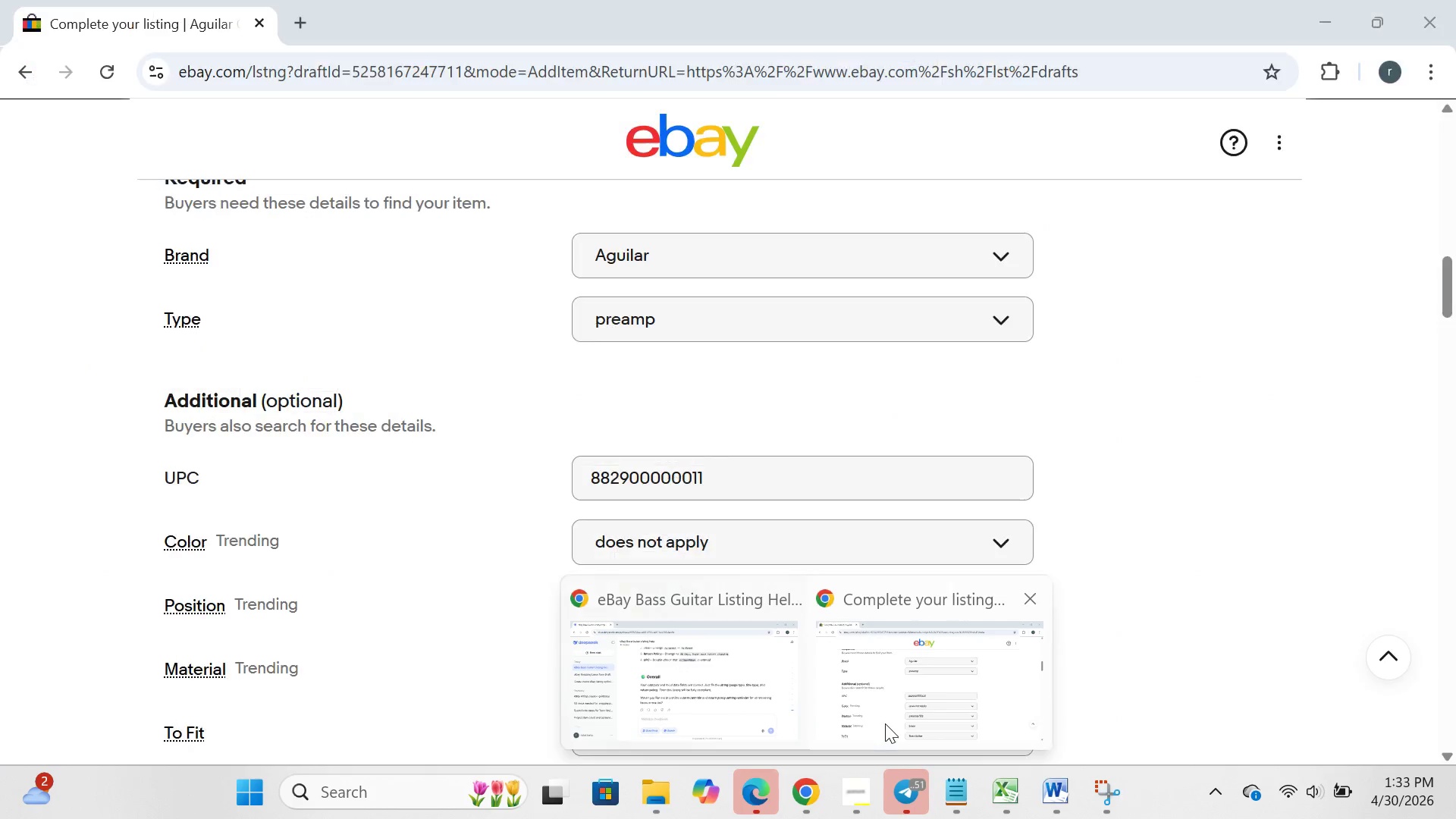 
left_click([885, 723])
 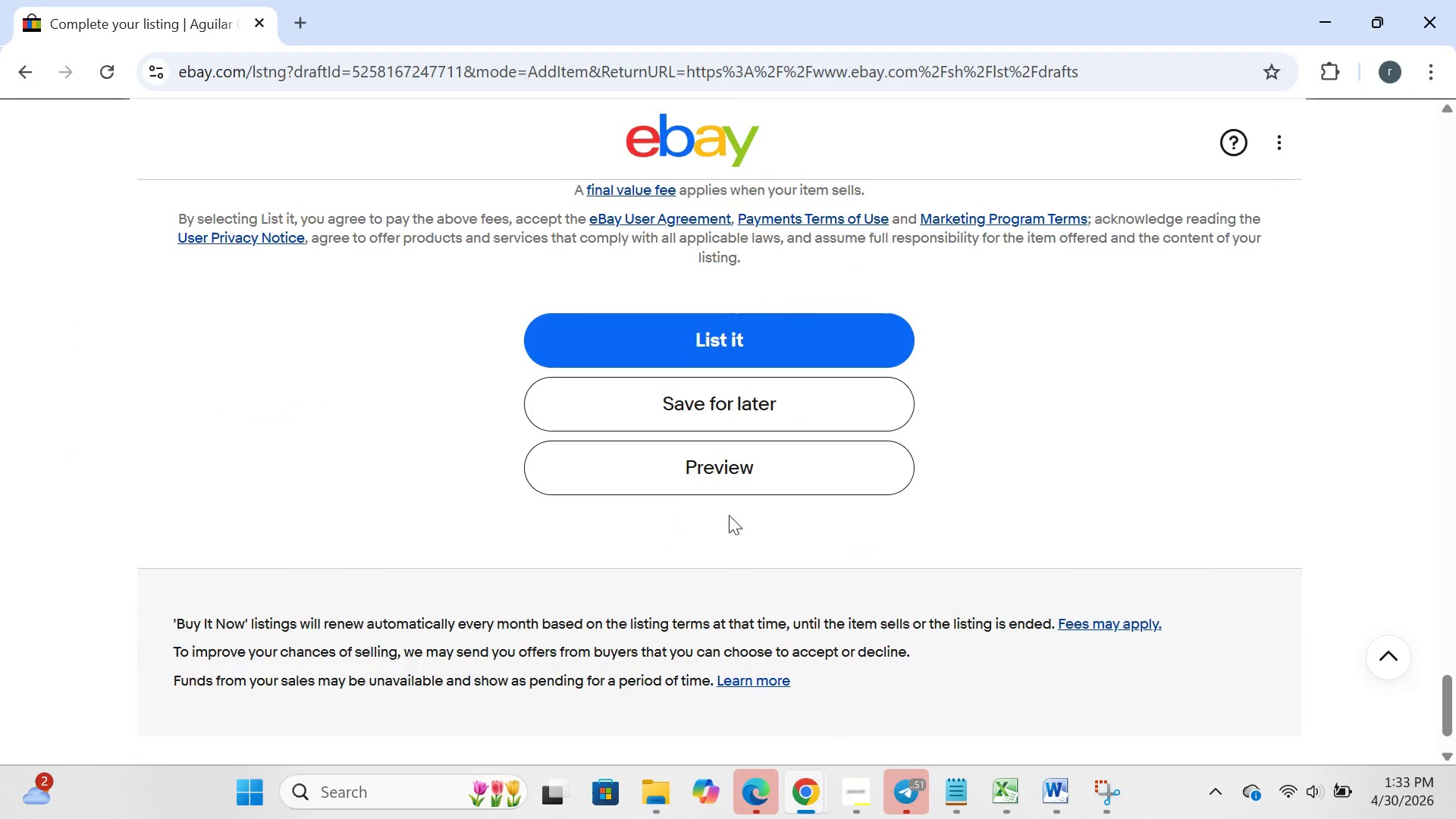 
left_click([745, 391])
 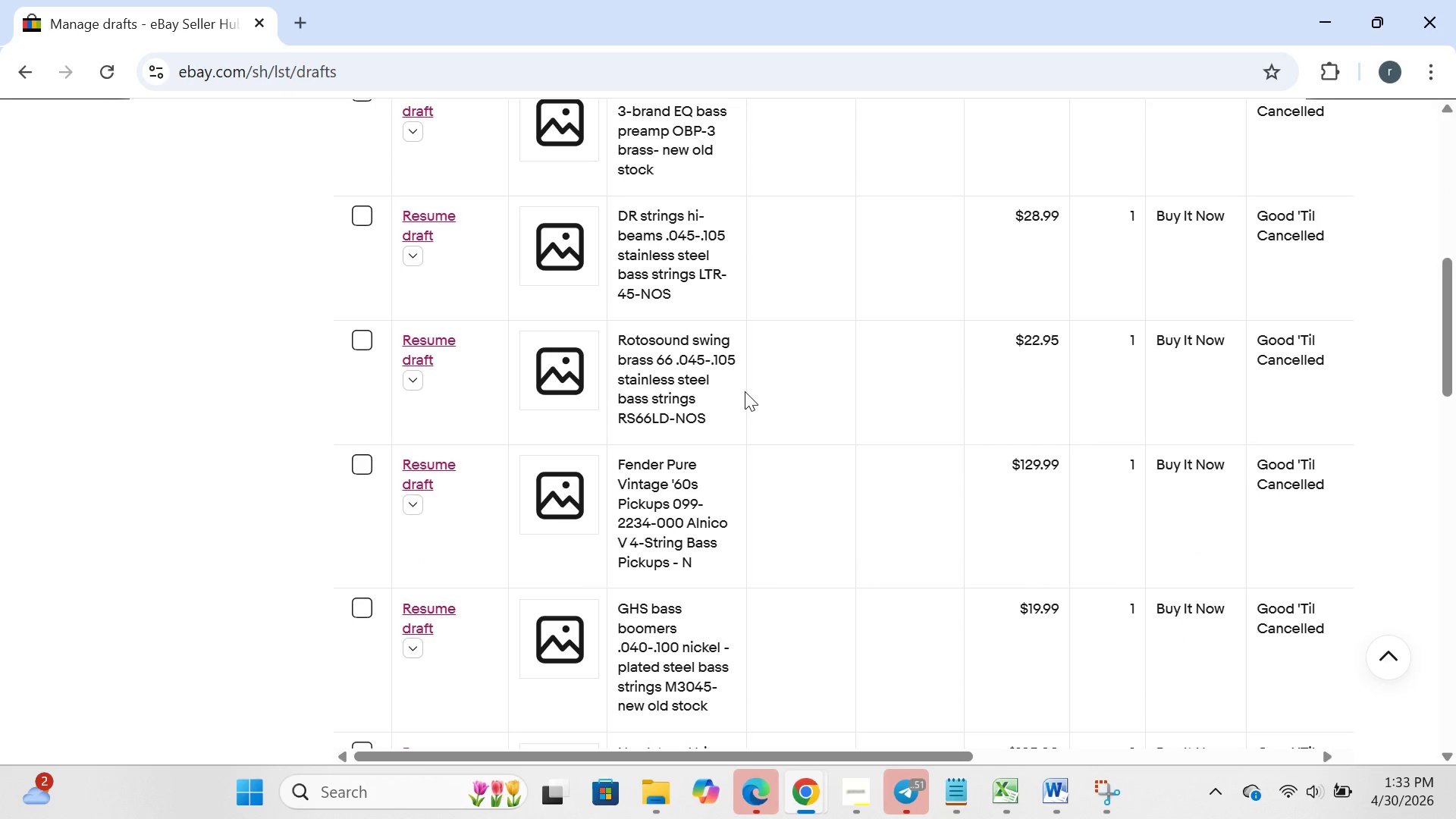 
wait(14.33)
 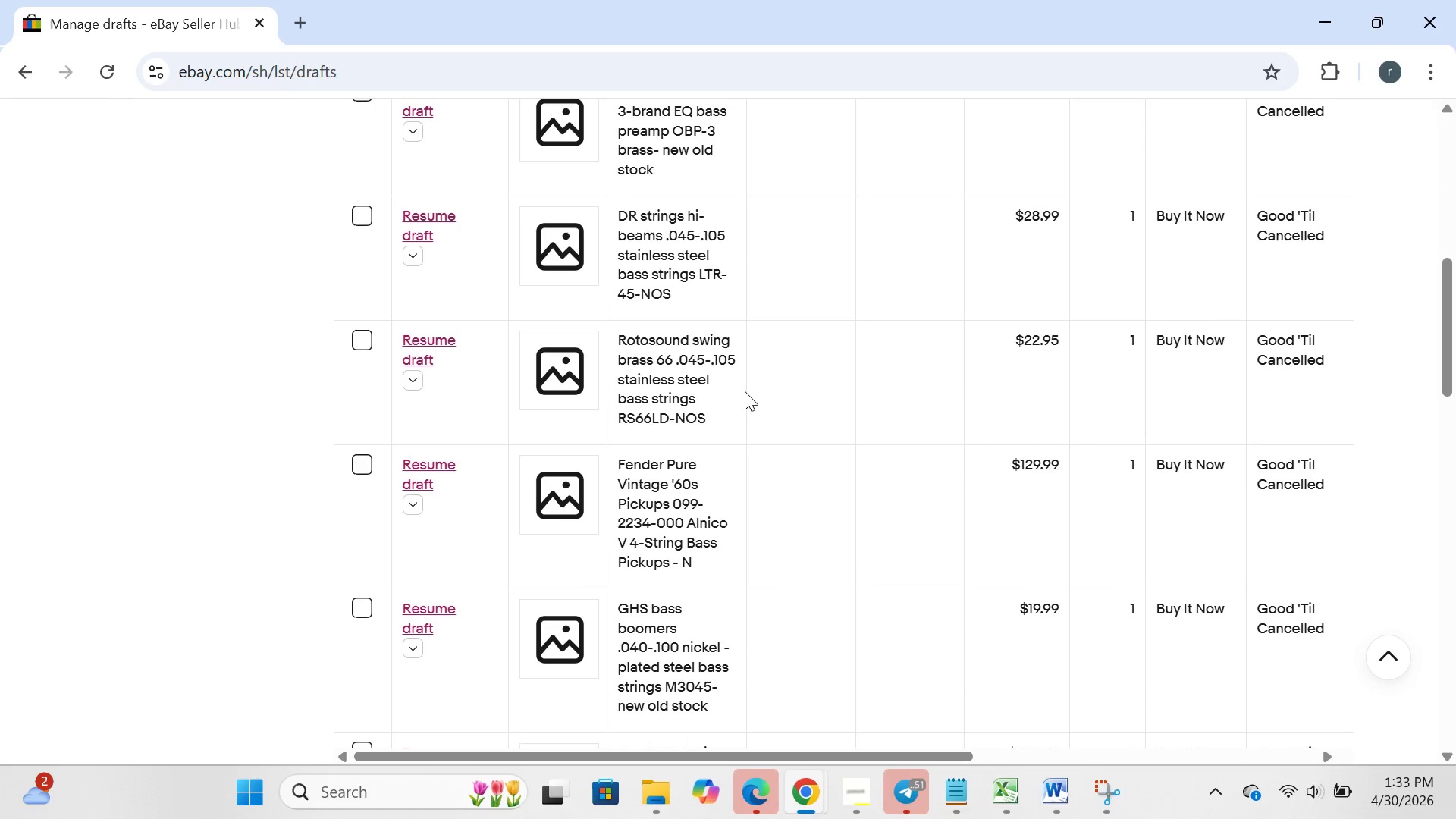 
left_click([1012, 799])
 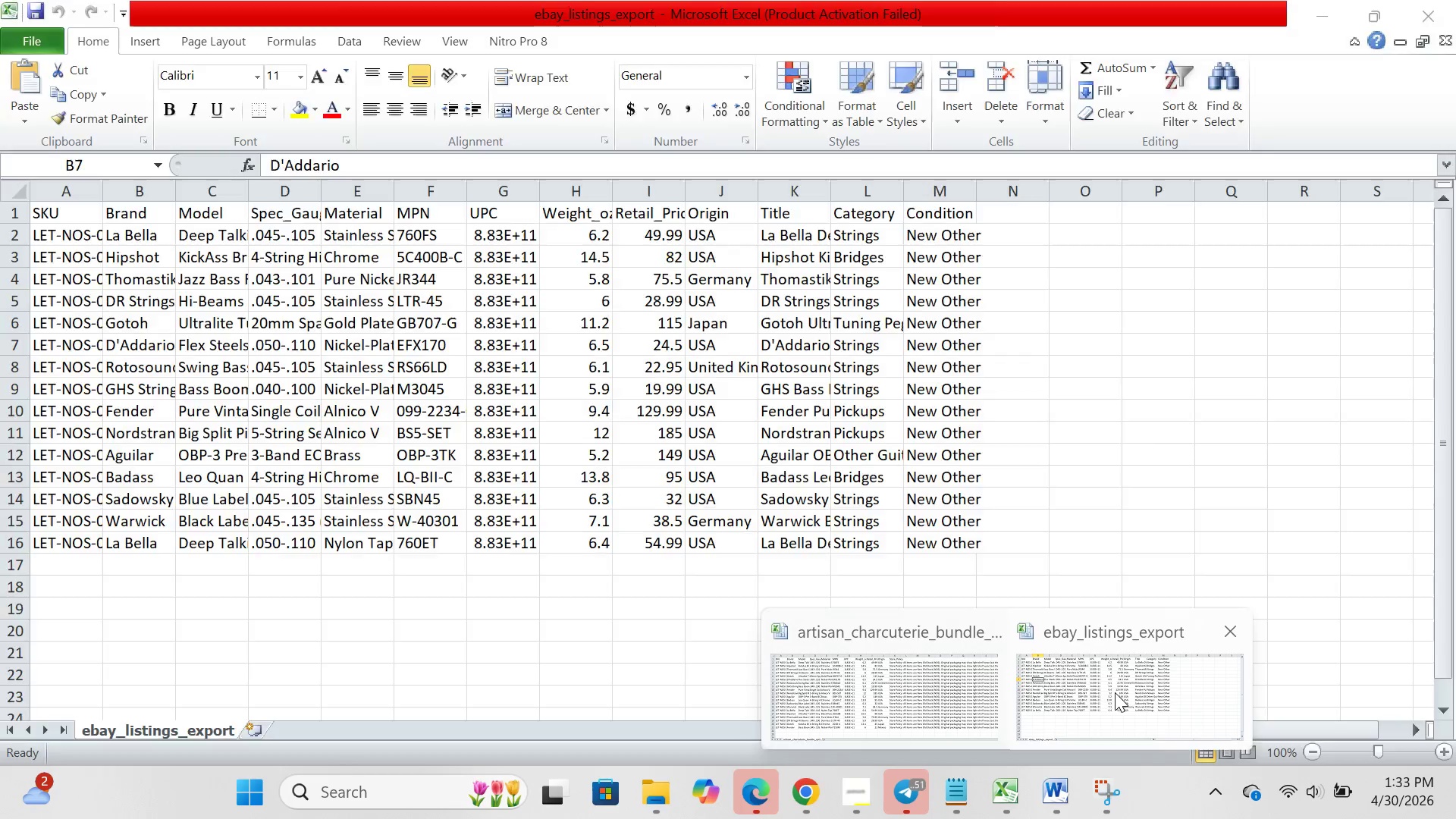 
left_click([1115, 692])
 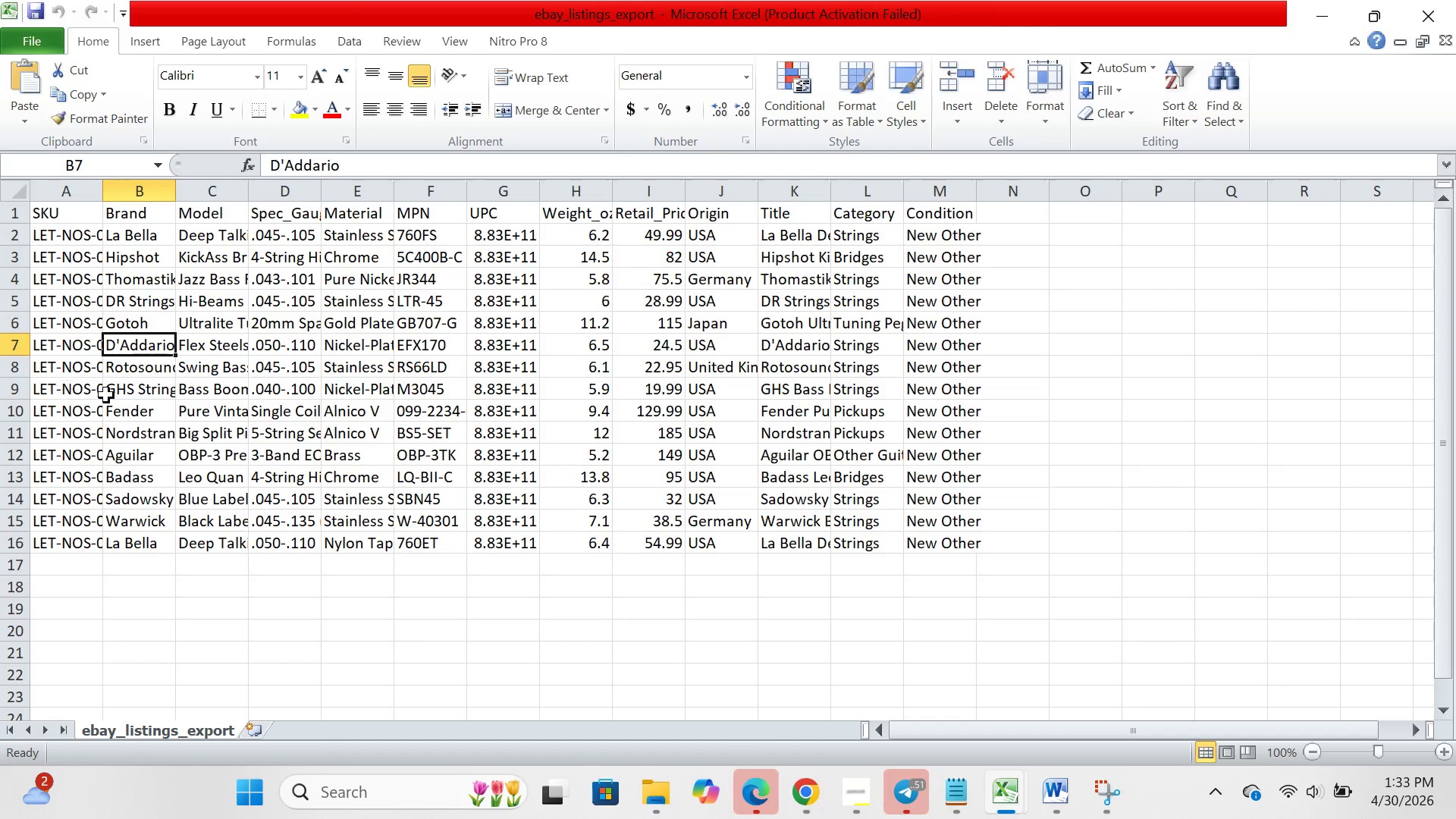 
wait(6.64)
 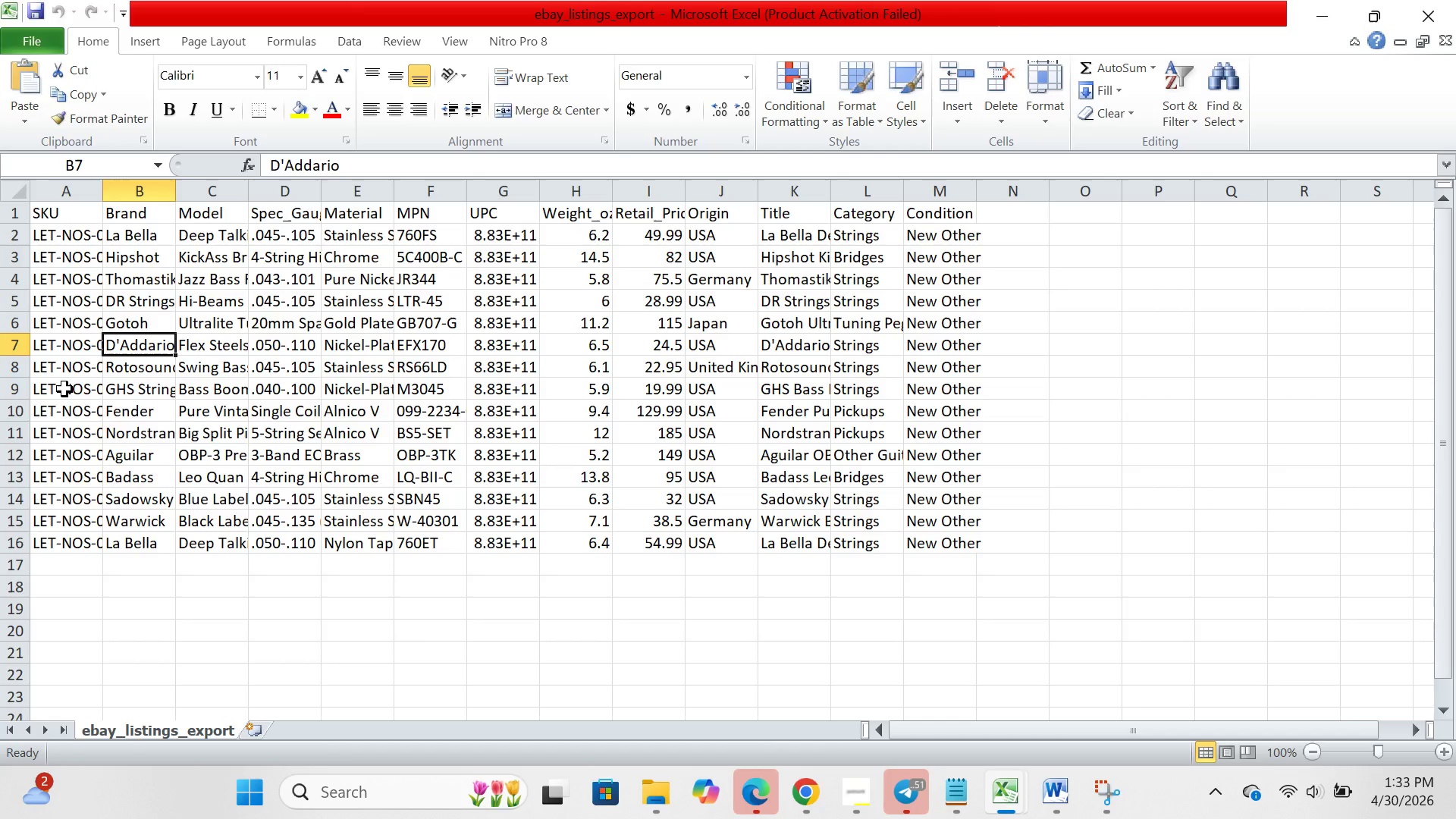 
left_click([799, 792])
 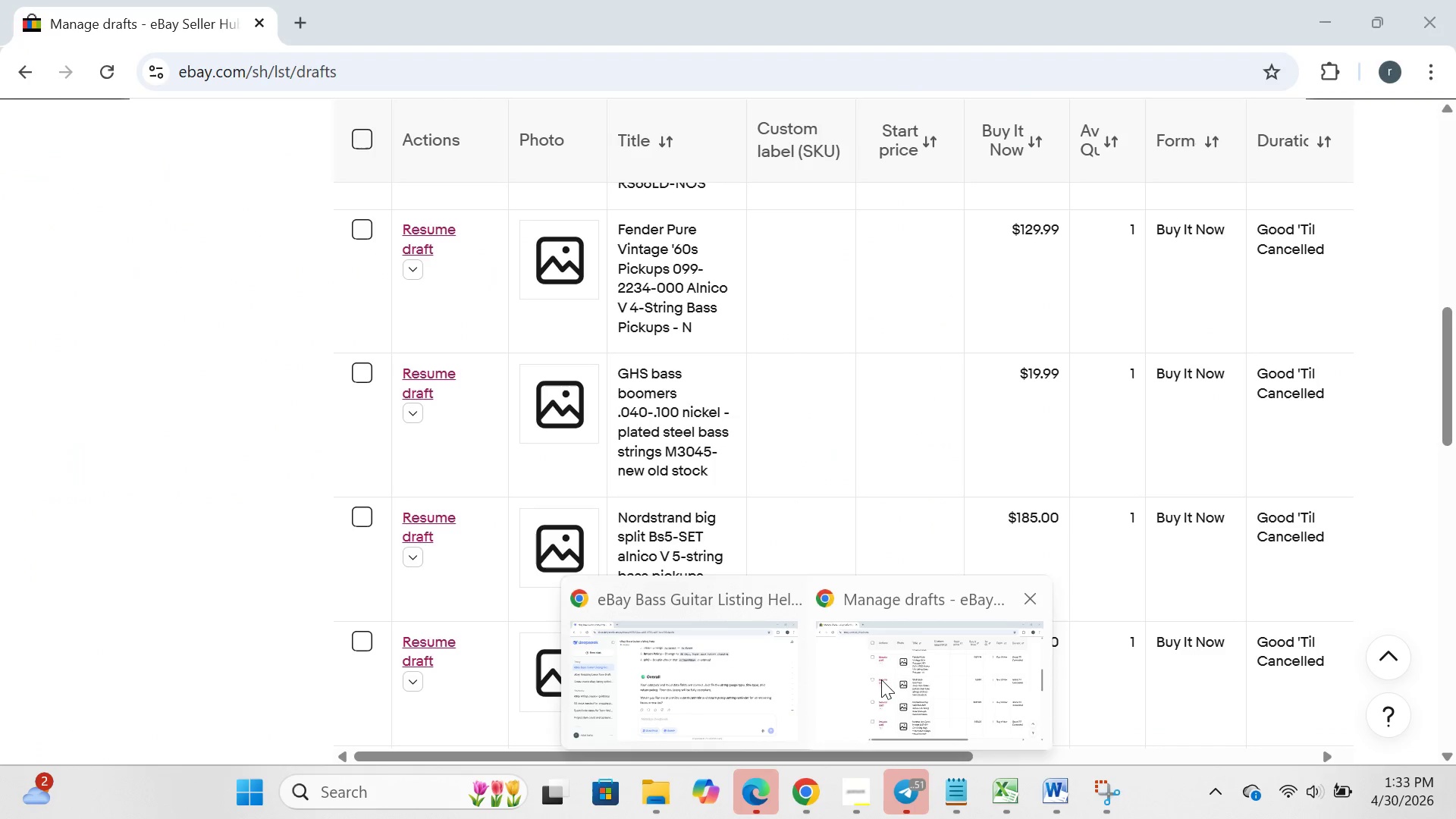 
left_click([881, 679])
 